 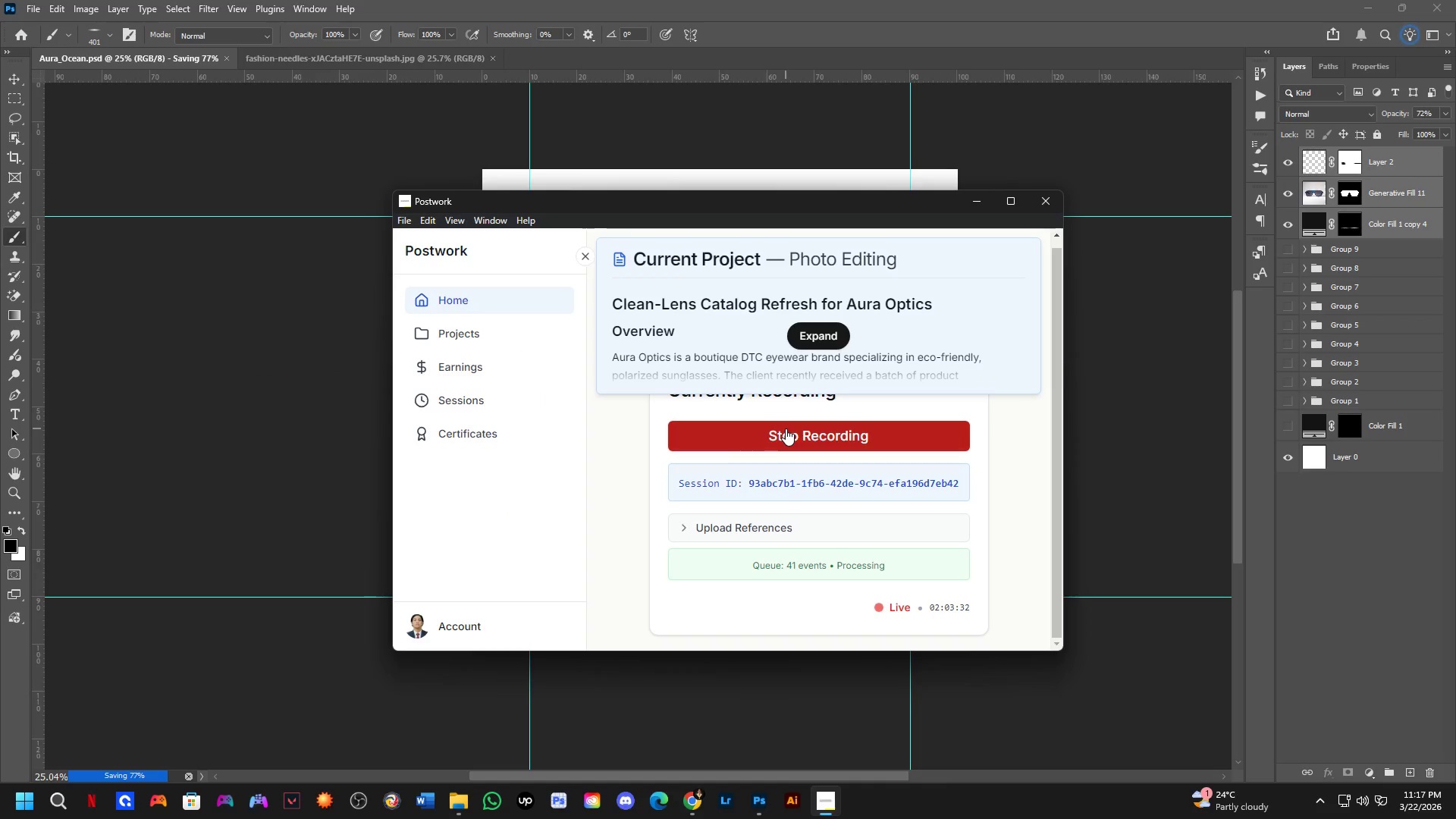 
key(Alt+Tab)
 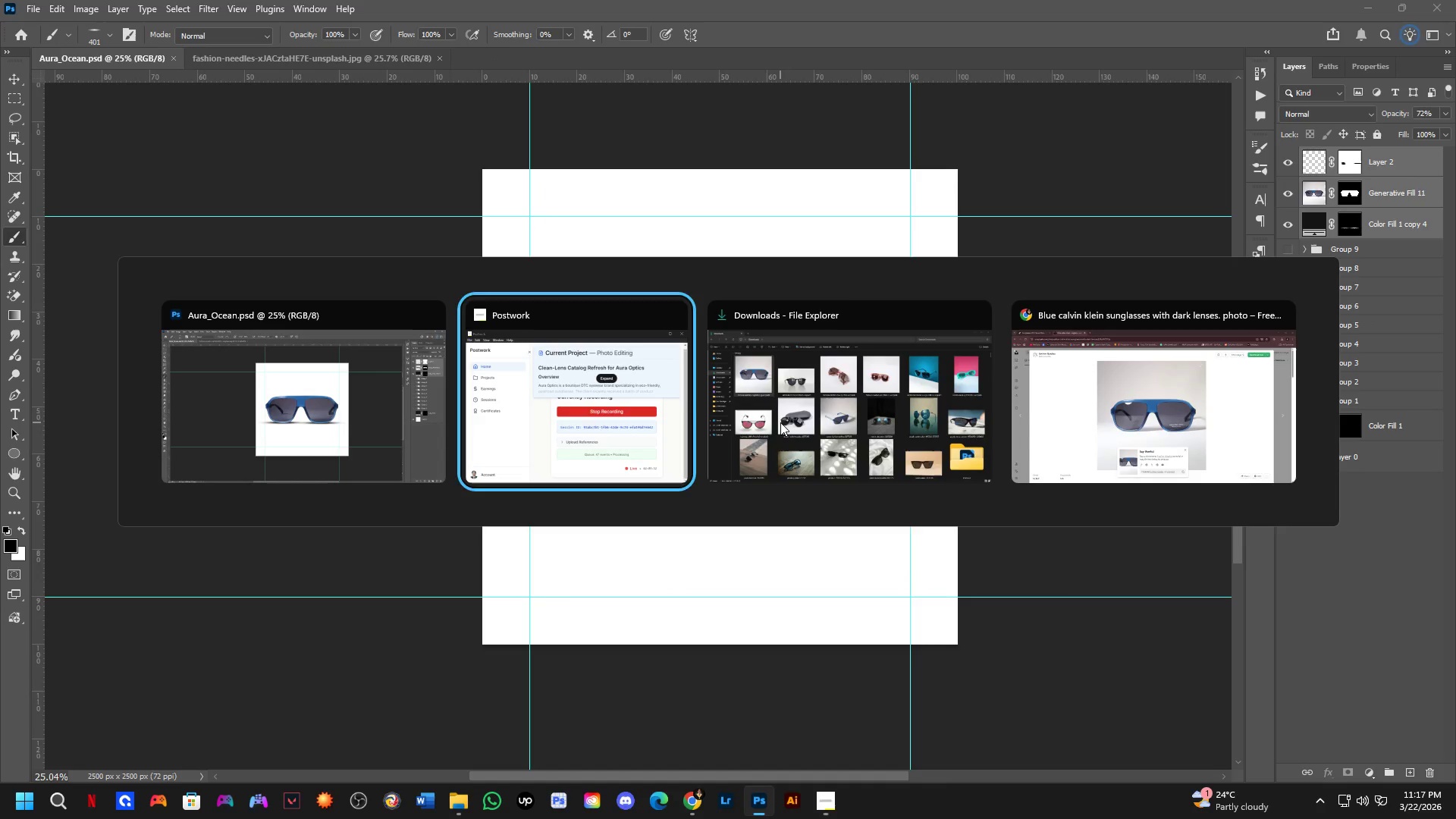 
key(Alt+Tab)
 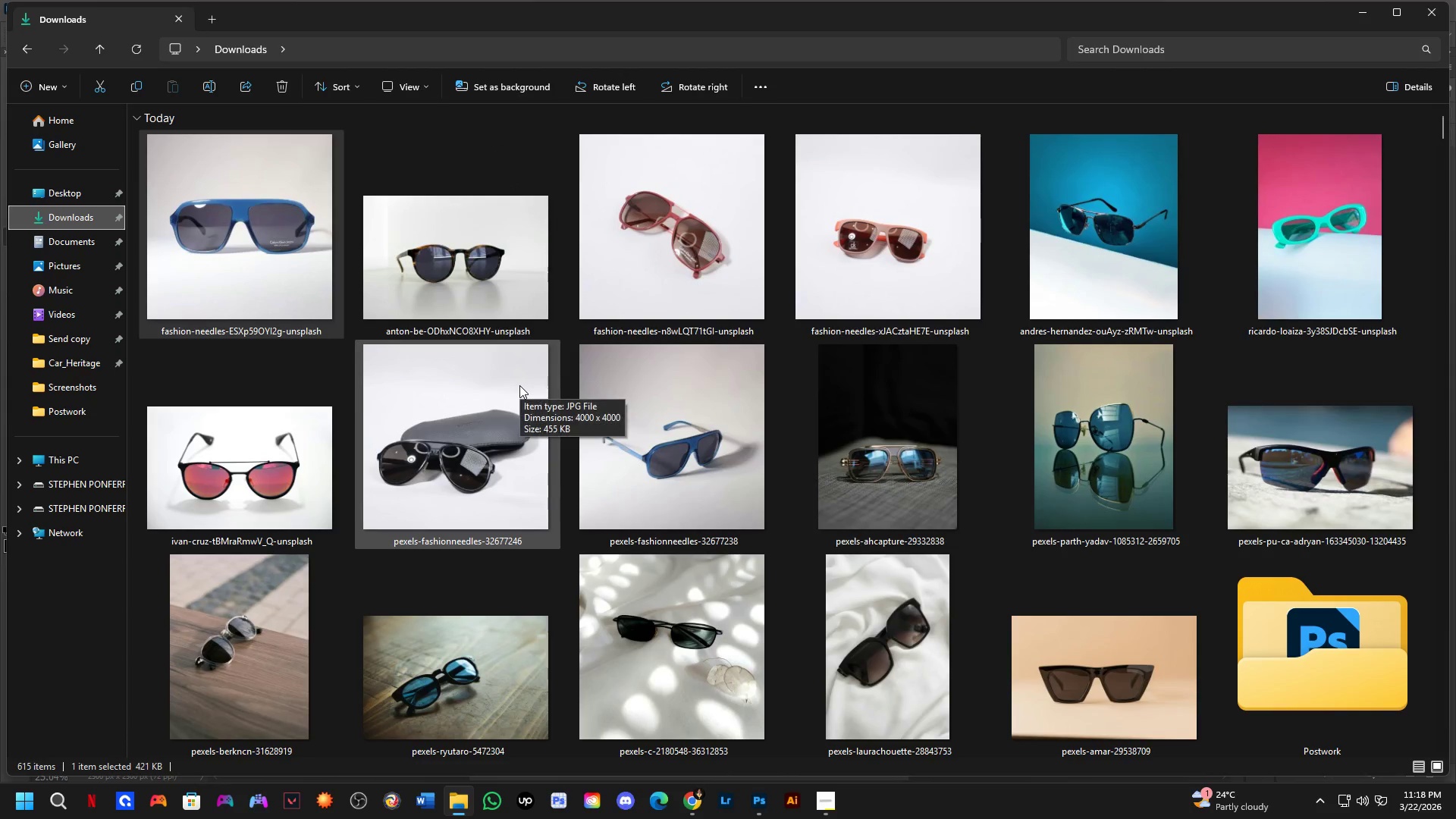 
key(Alt+AltLeft)
 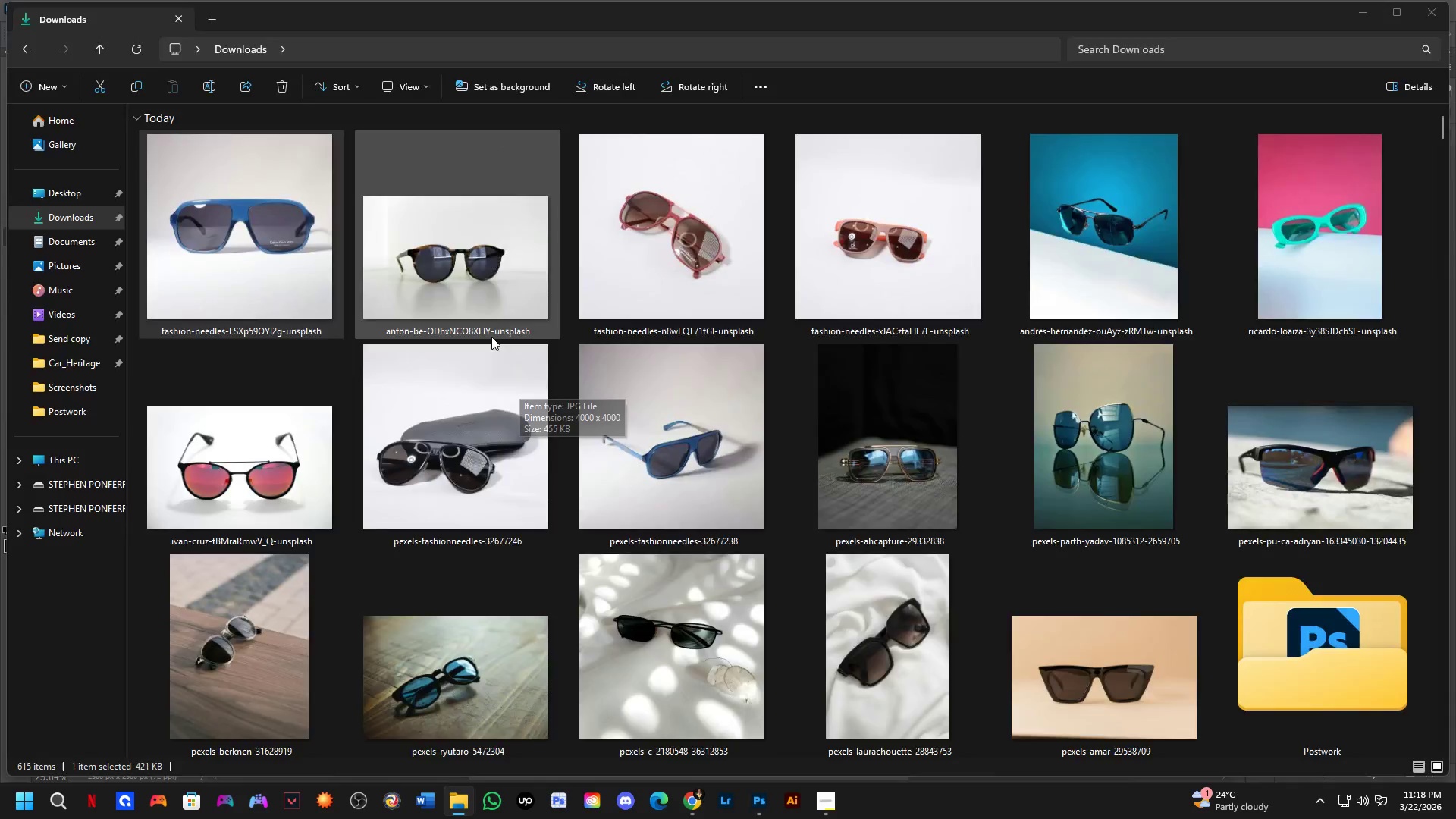 
key(Alt+Tab)
 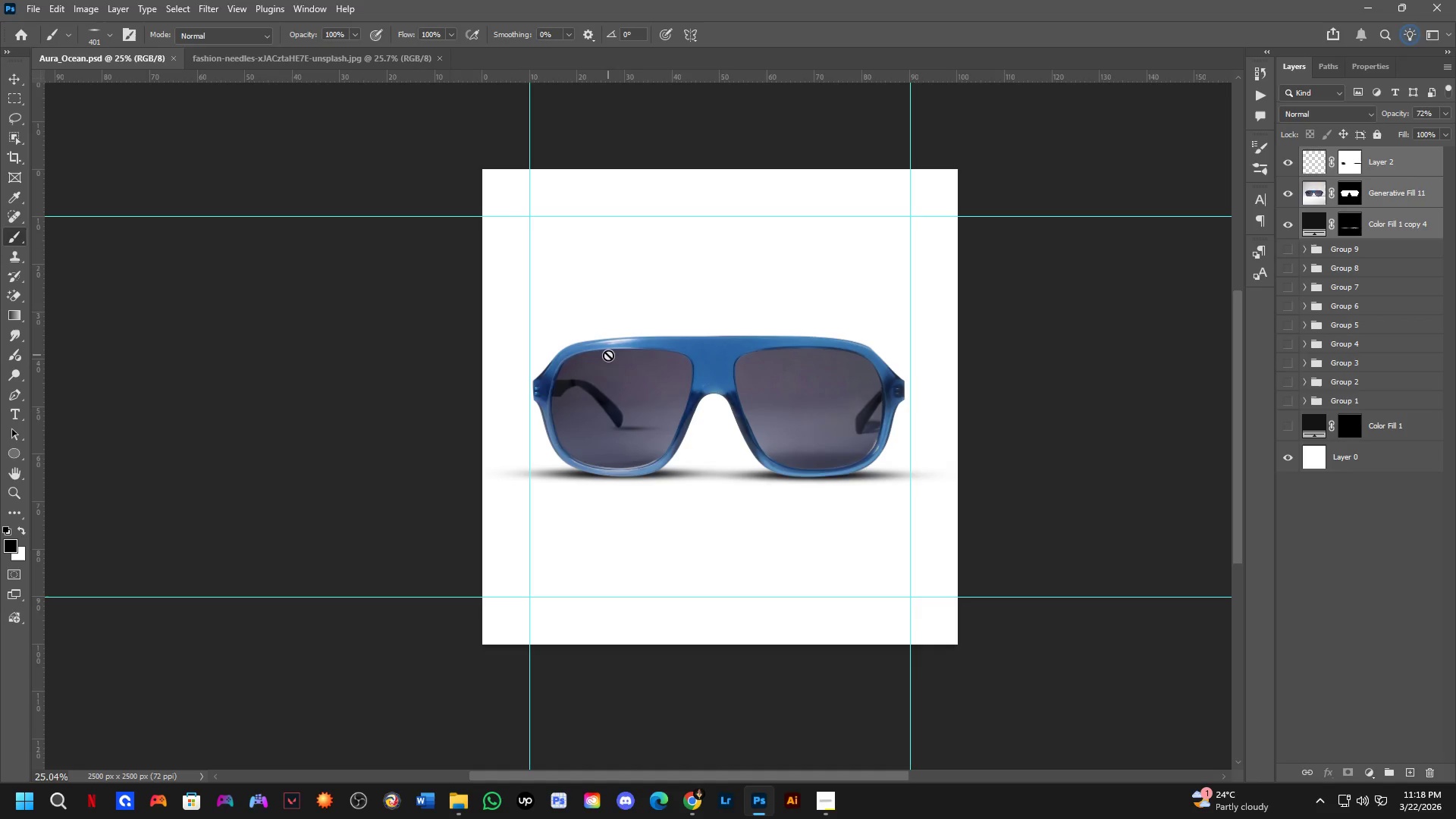 
key(Alt+AltLeft)
 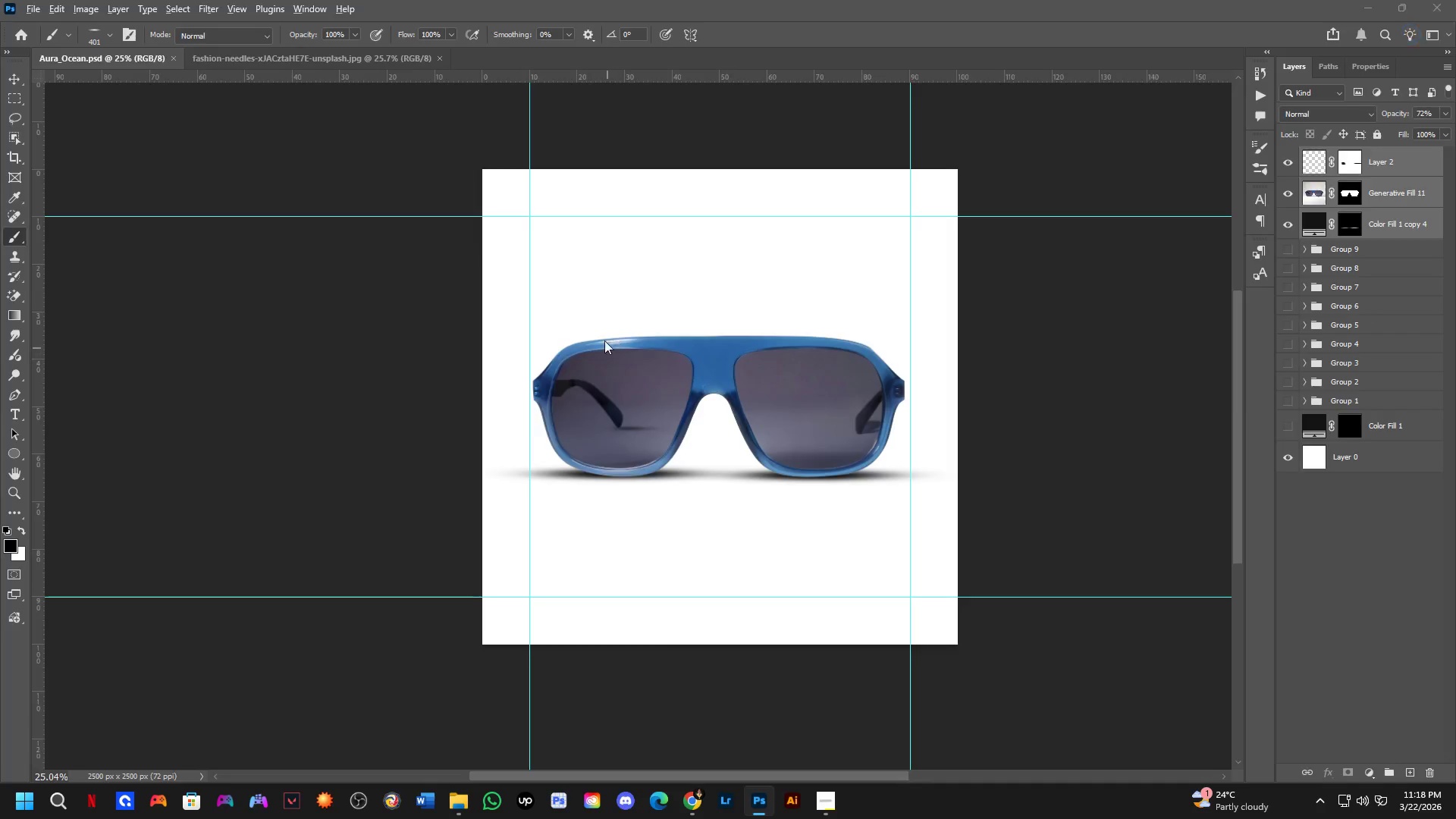 
key(Alt+Tab)
 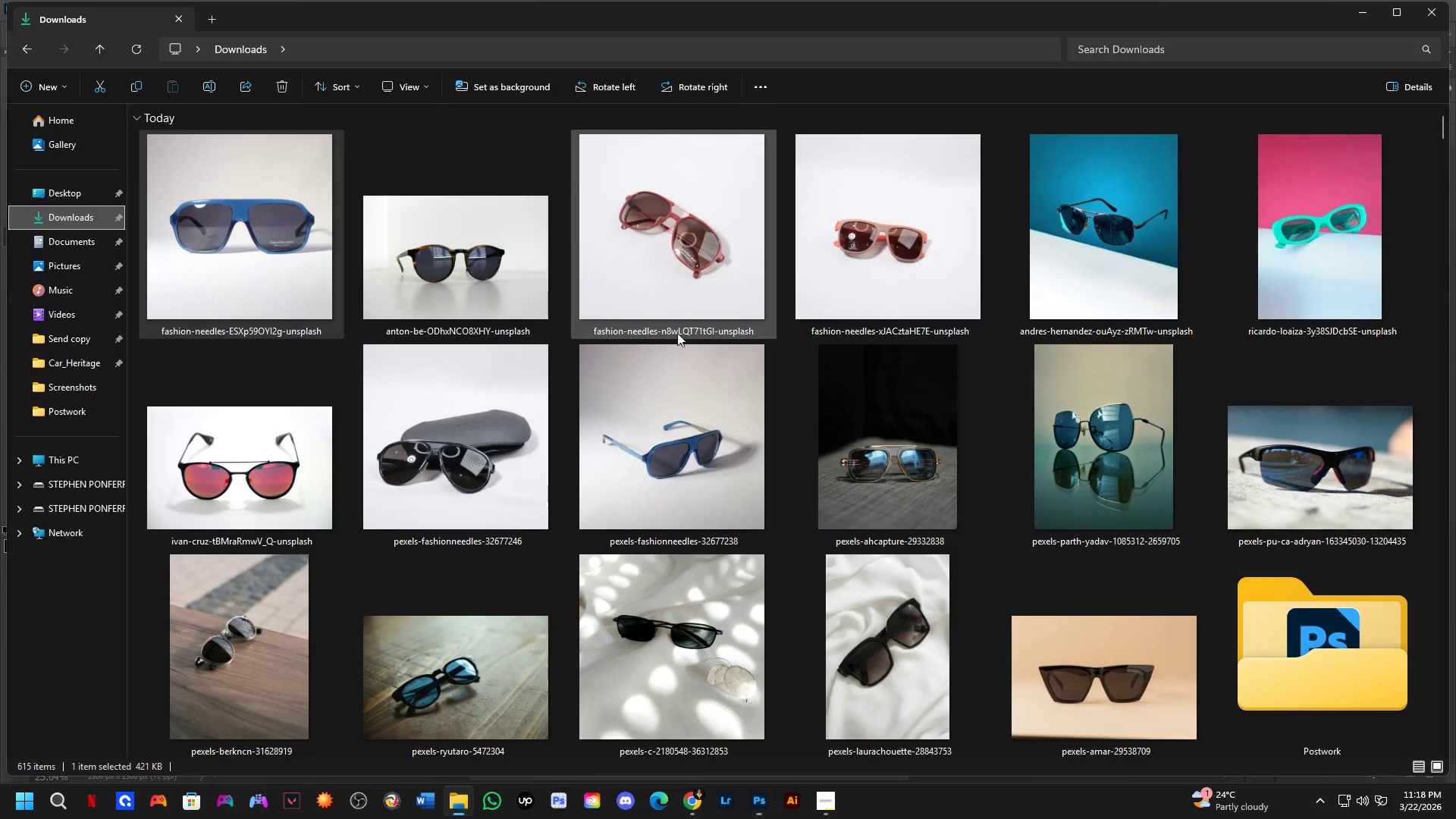 
key(Alt+AltLeft)
 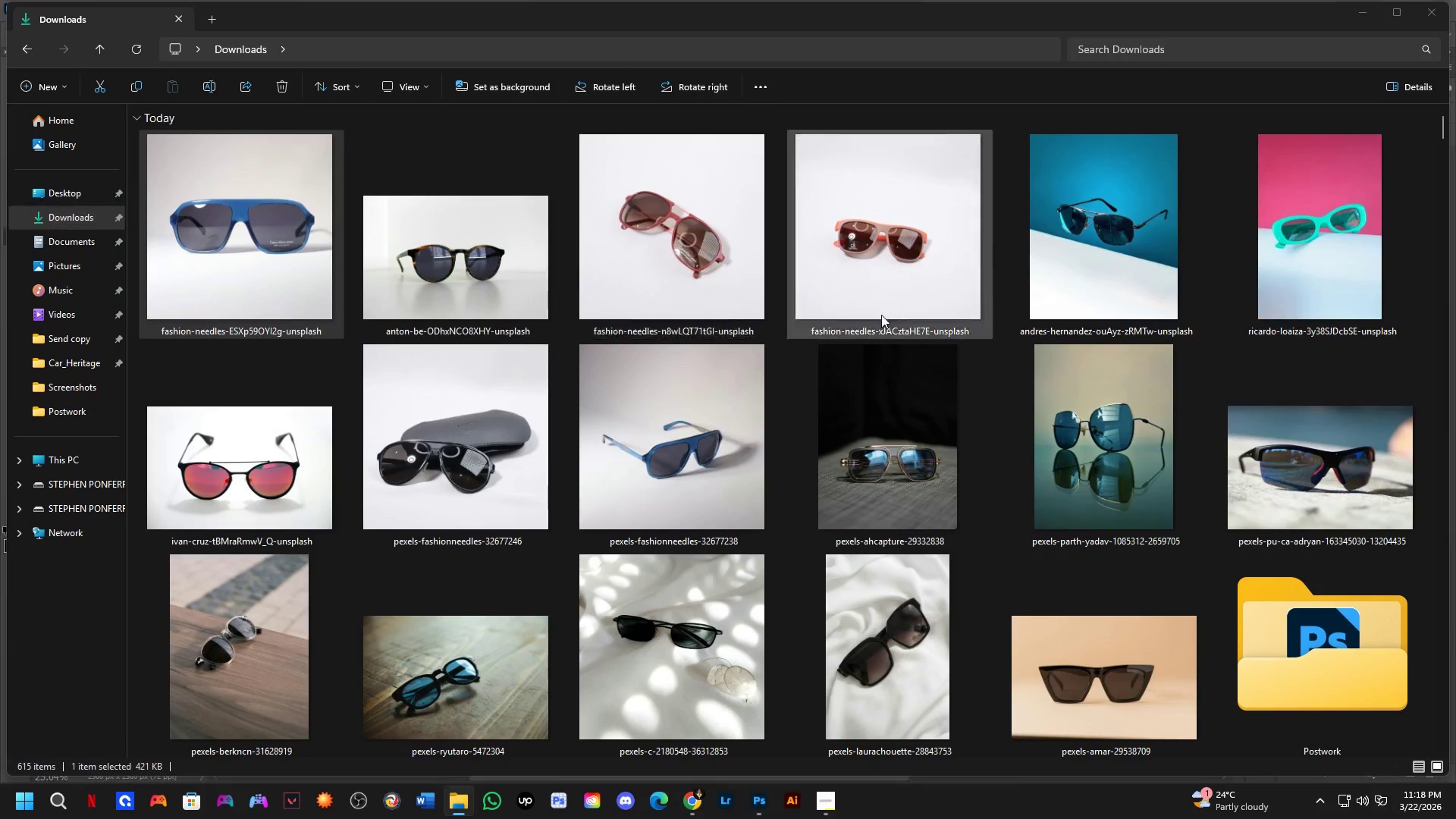 
key(Alt+Tab)
 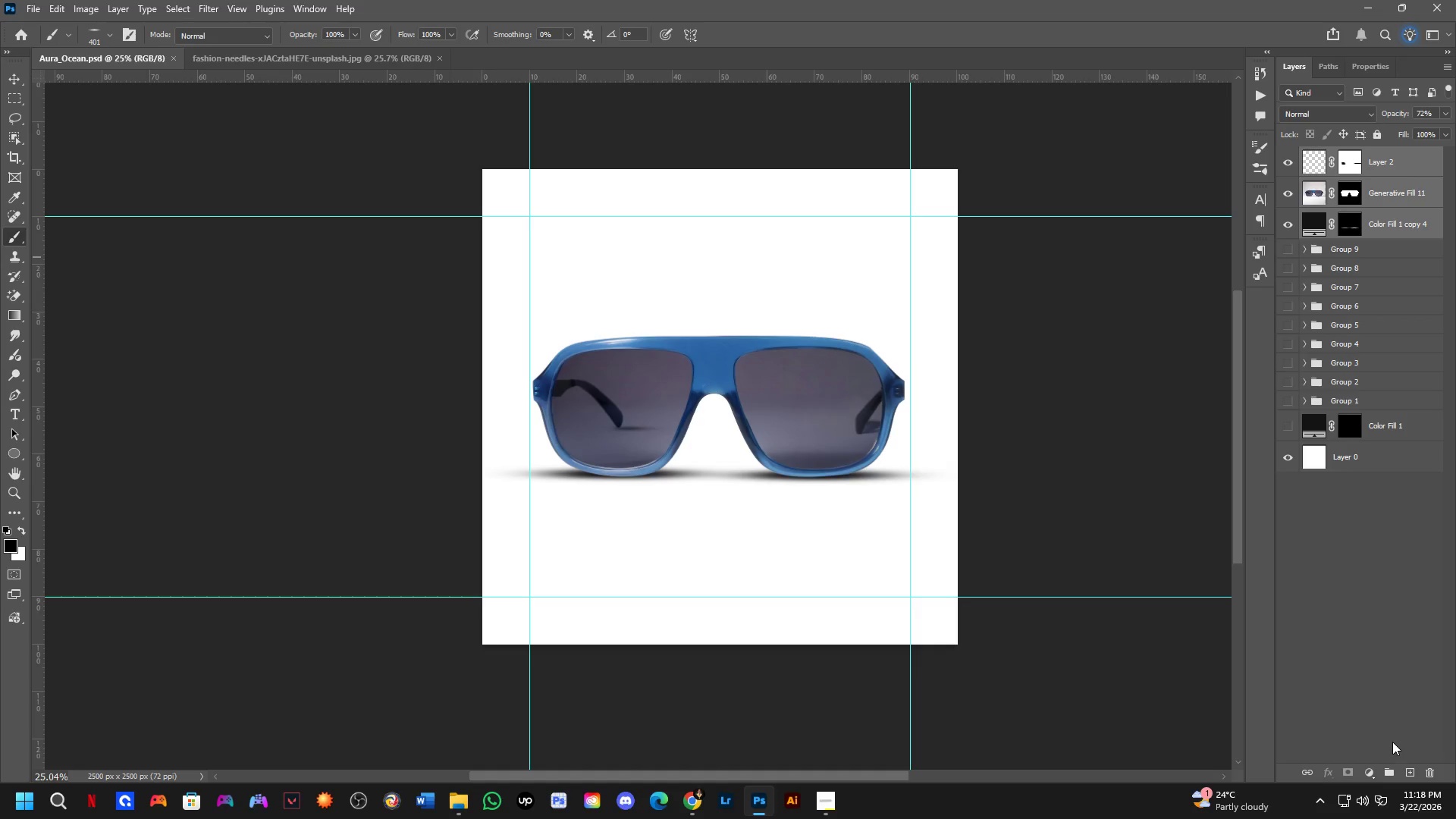 
left_click_drag(start_coordinate=[1385, 765], to_coordinate=[1385, 770])
 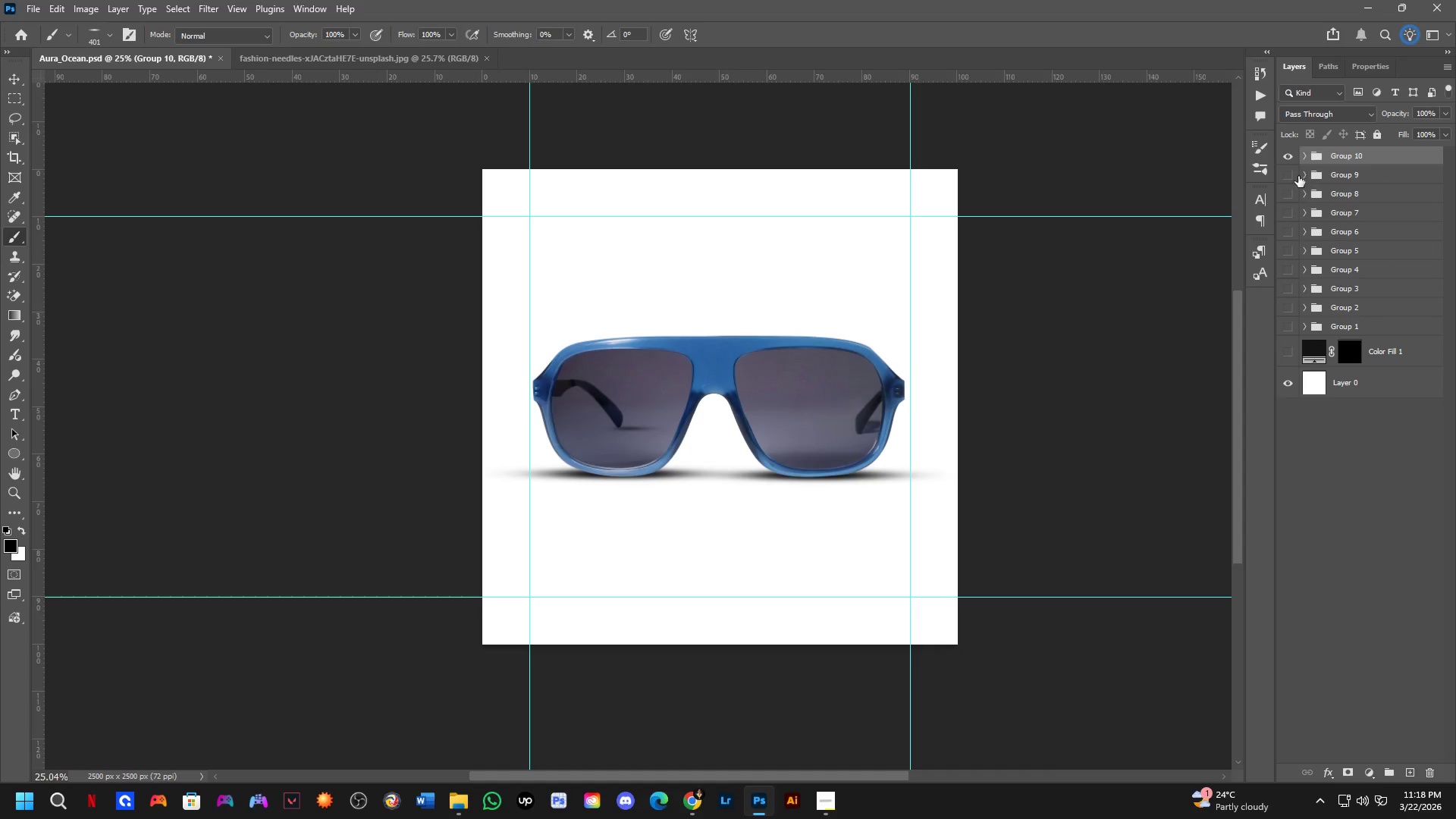 
left_click([1289, 157])
 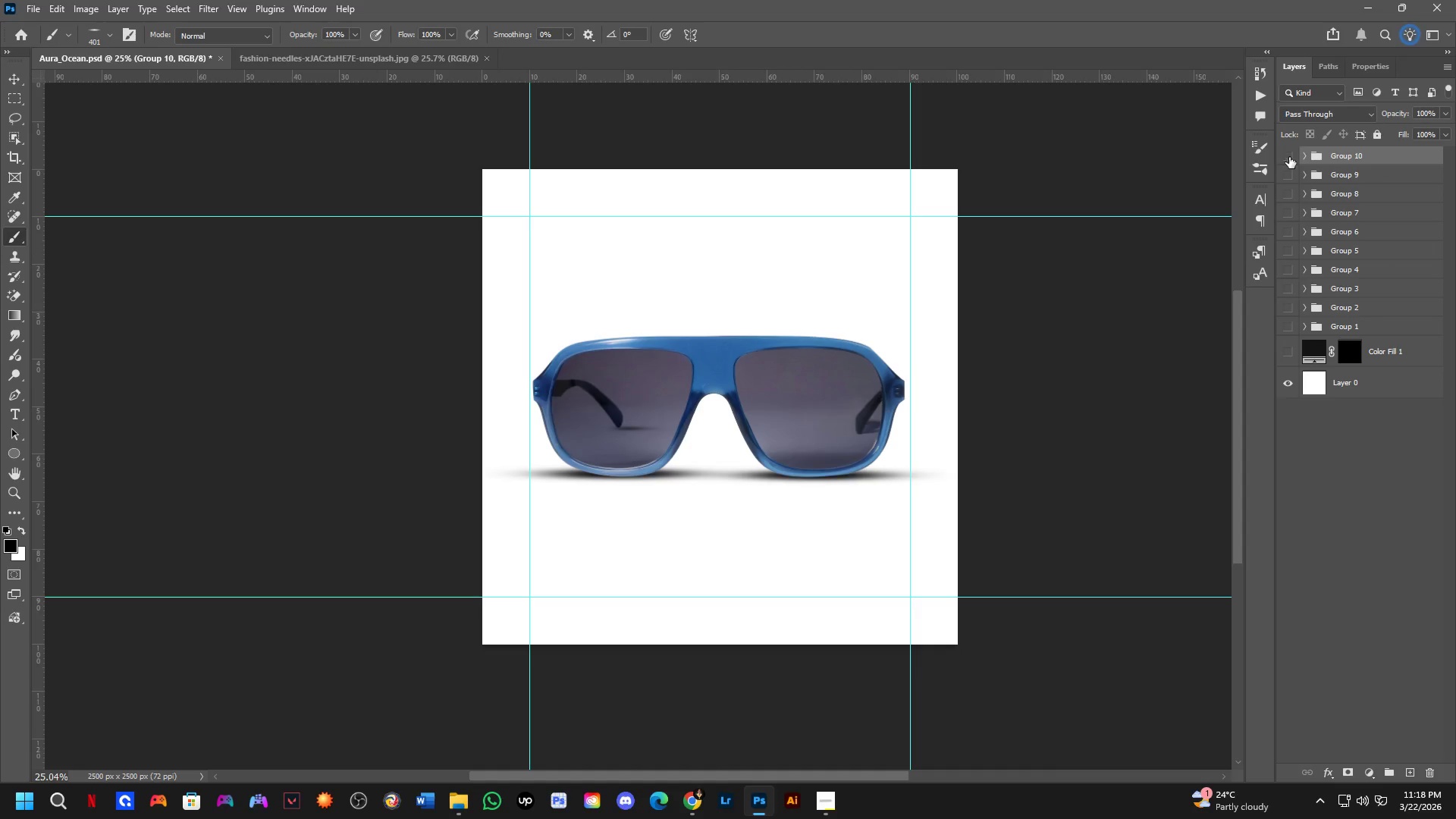 
key(Alt+AltLeft)
 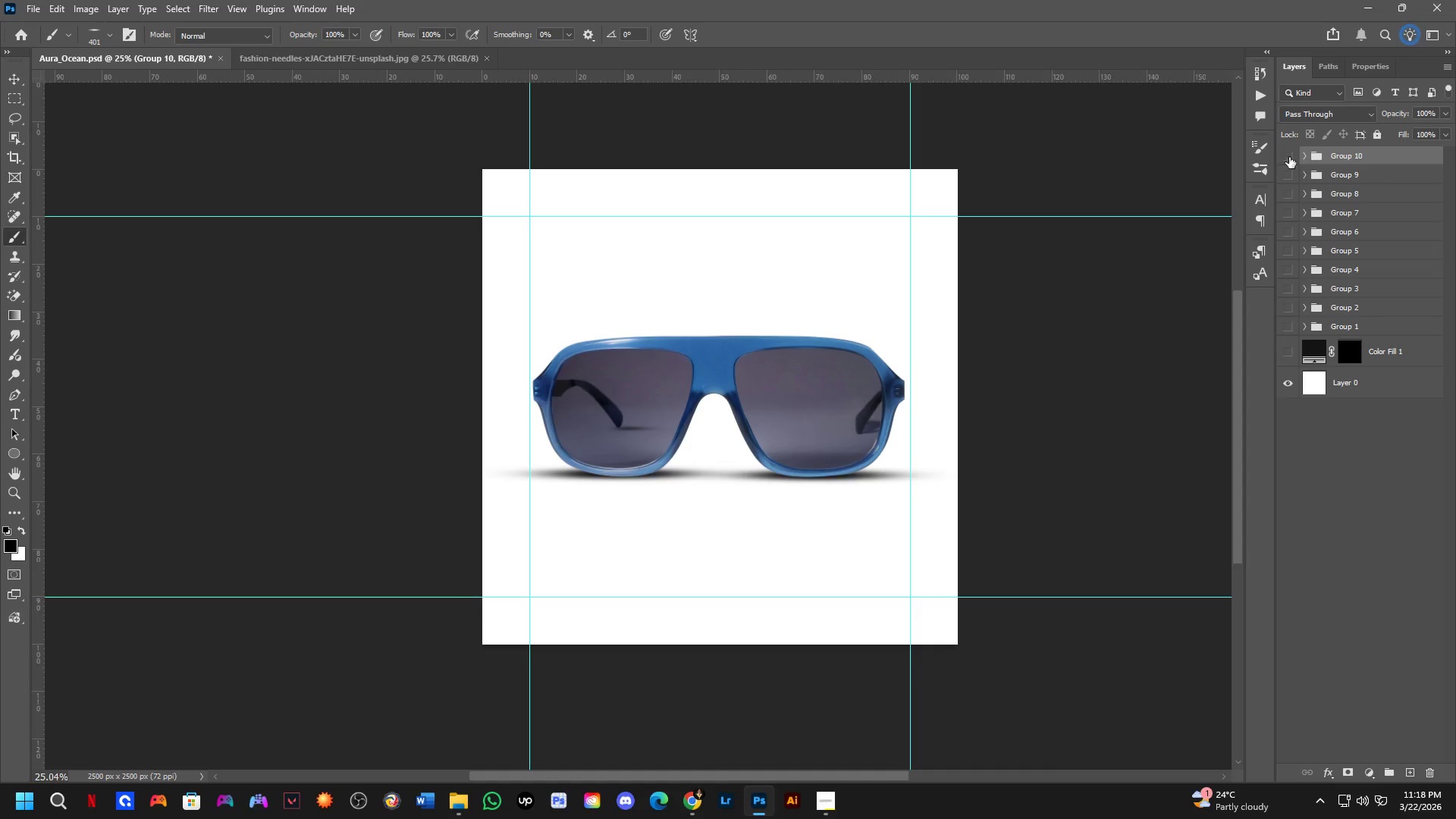 
key(Alt+Tab)
 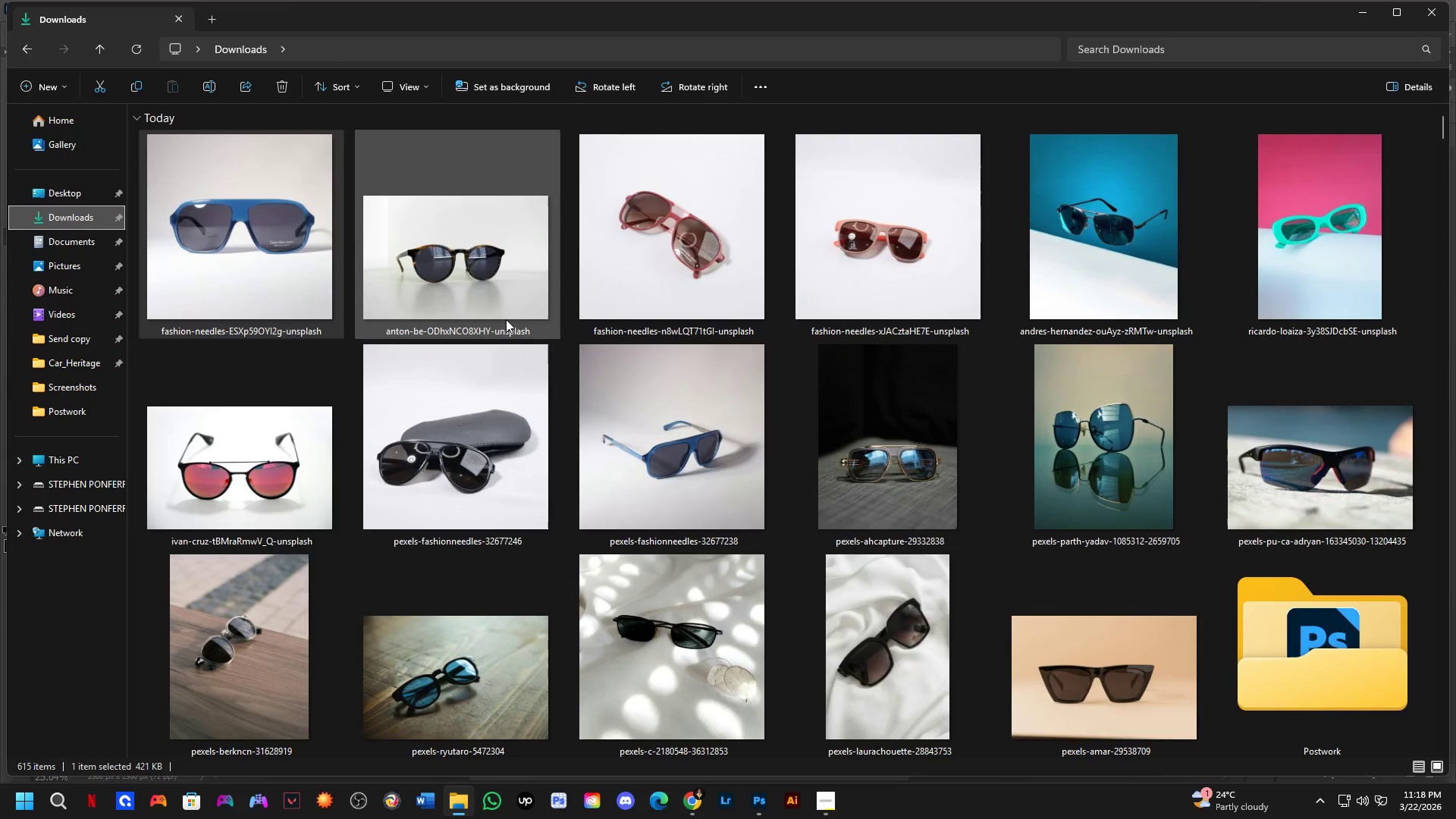 
left_click_drag(start_coordinate=[459, 223], to_coordinate=[722, 426])
 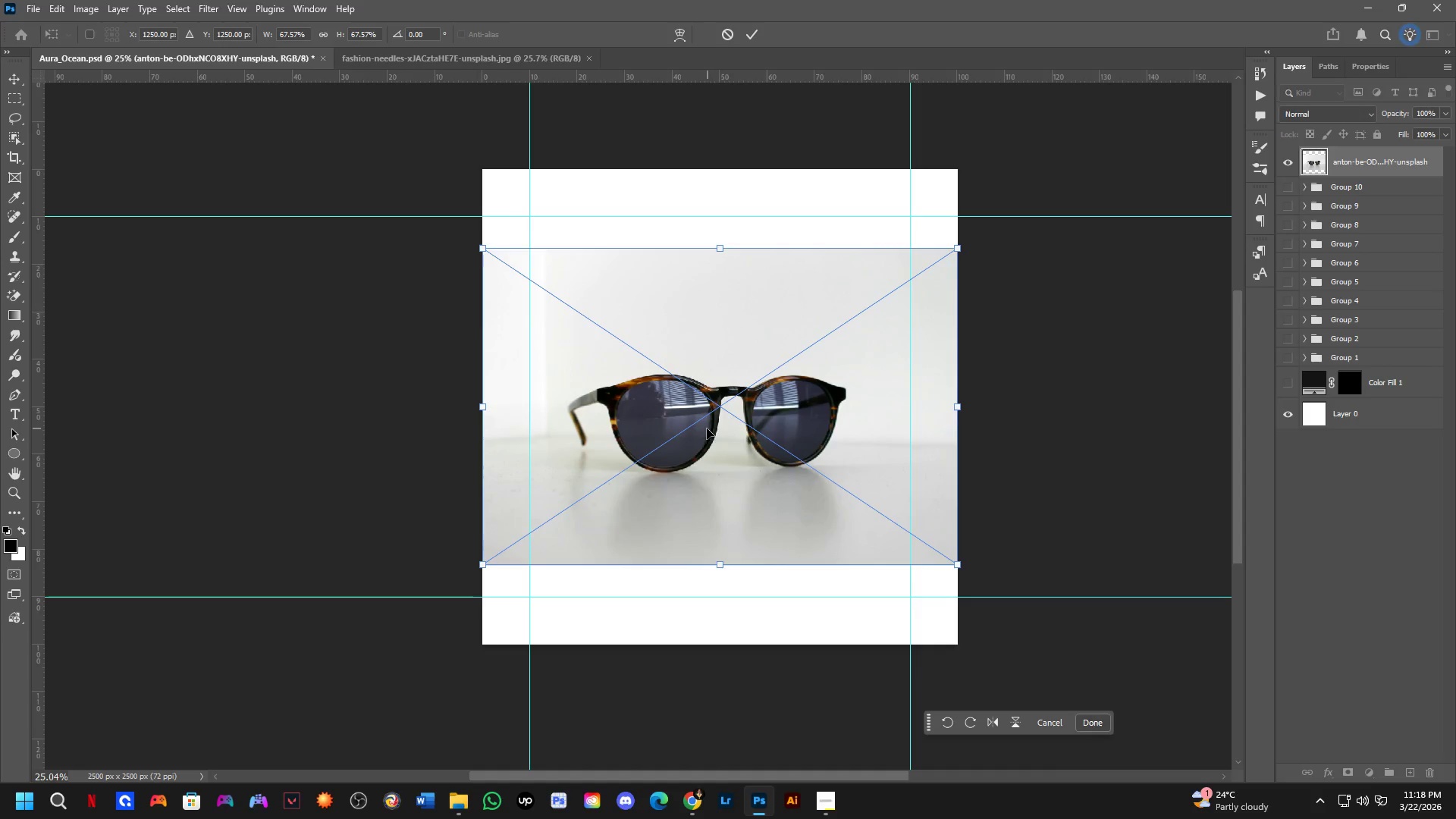 
key(Alt+AltLeft)
 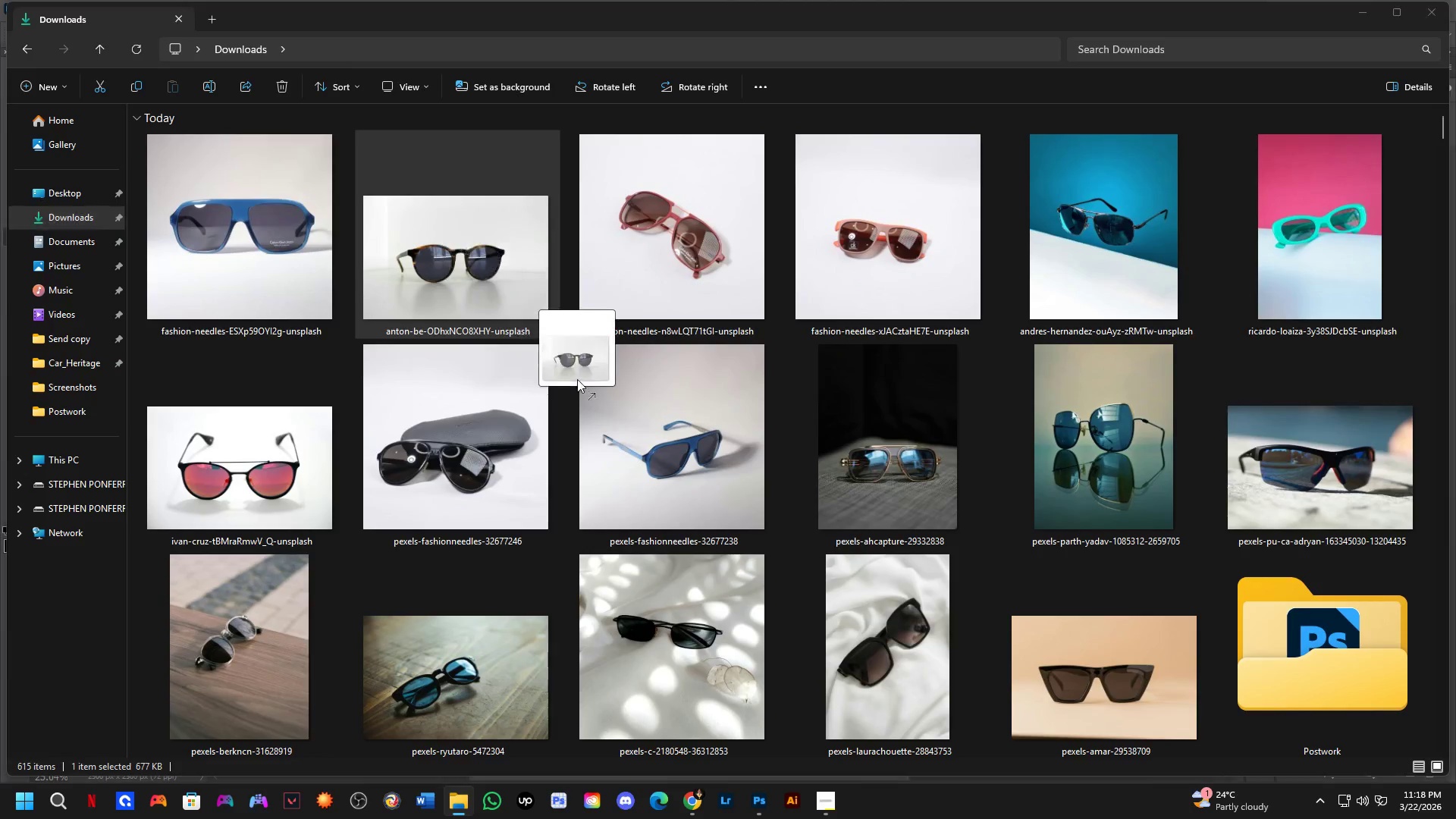 
key(Alt+Tab)
 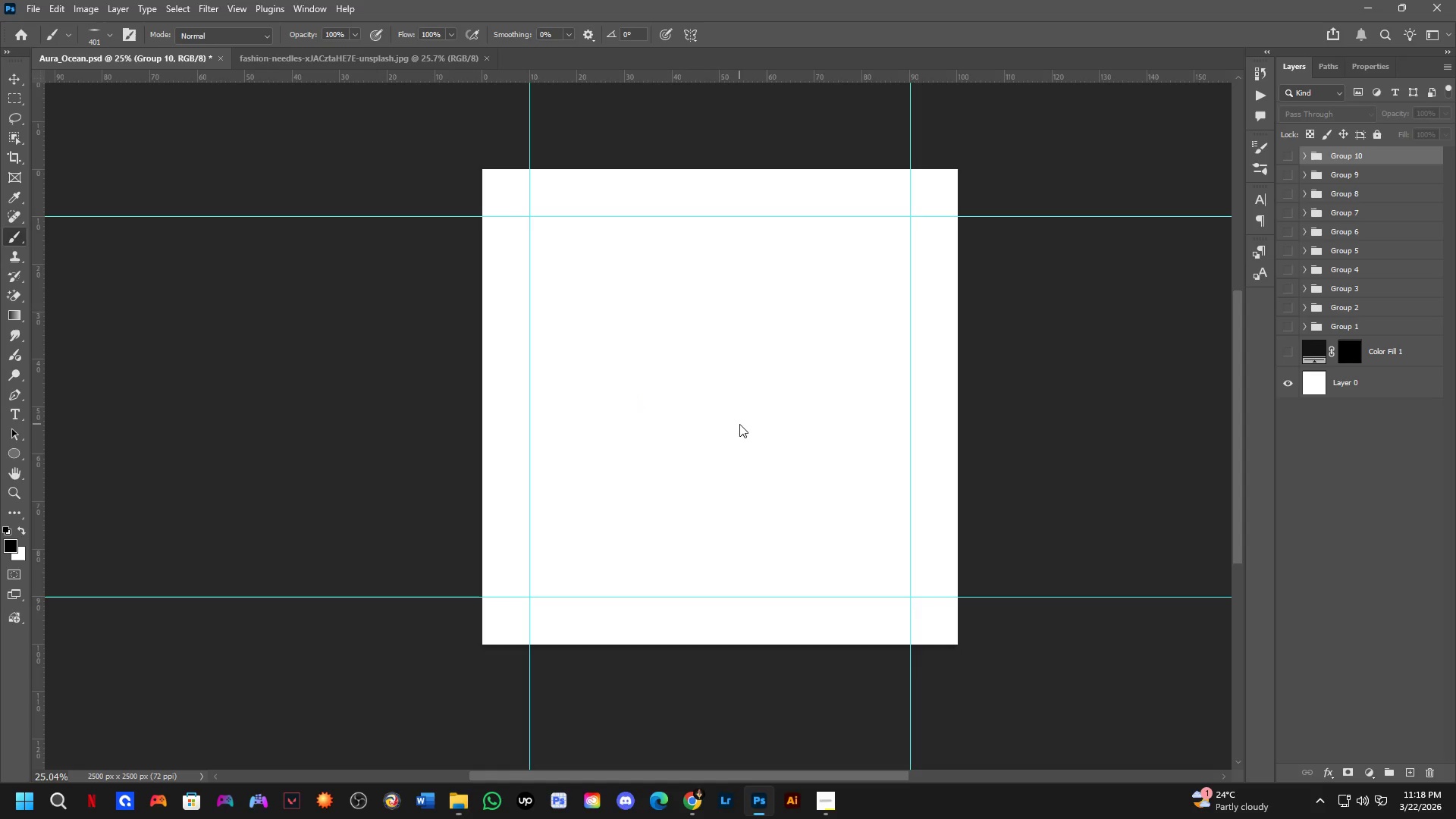 
hold_key(key=ShiftLeft, duration=0.64)
 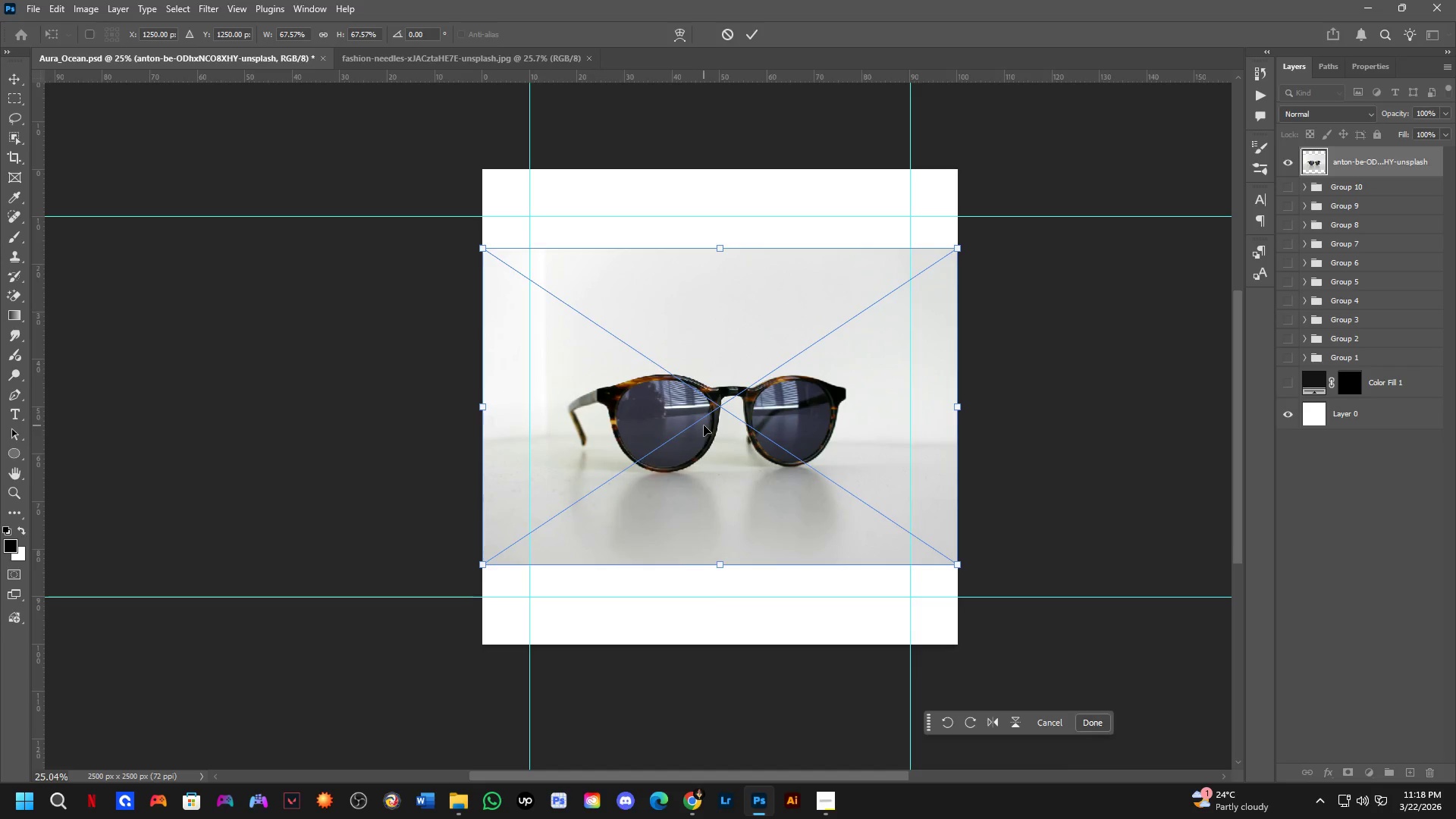 
scroll: coordinate [704, 425], scroll_direction: up, amount: 8.0
 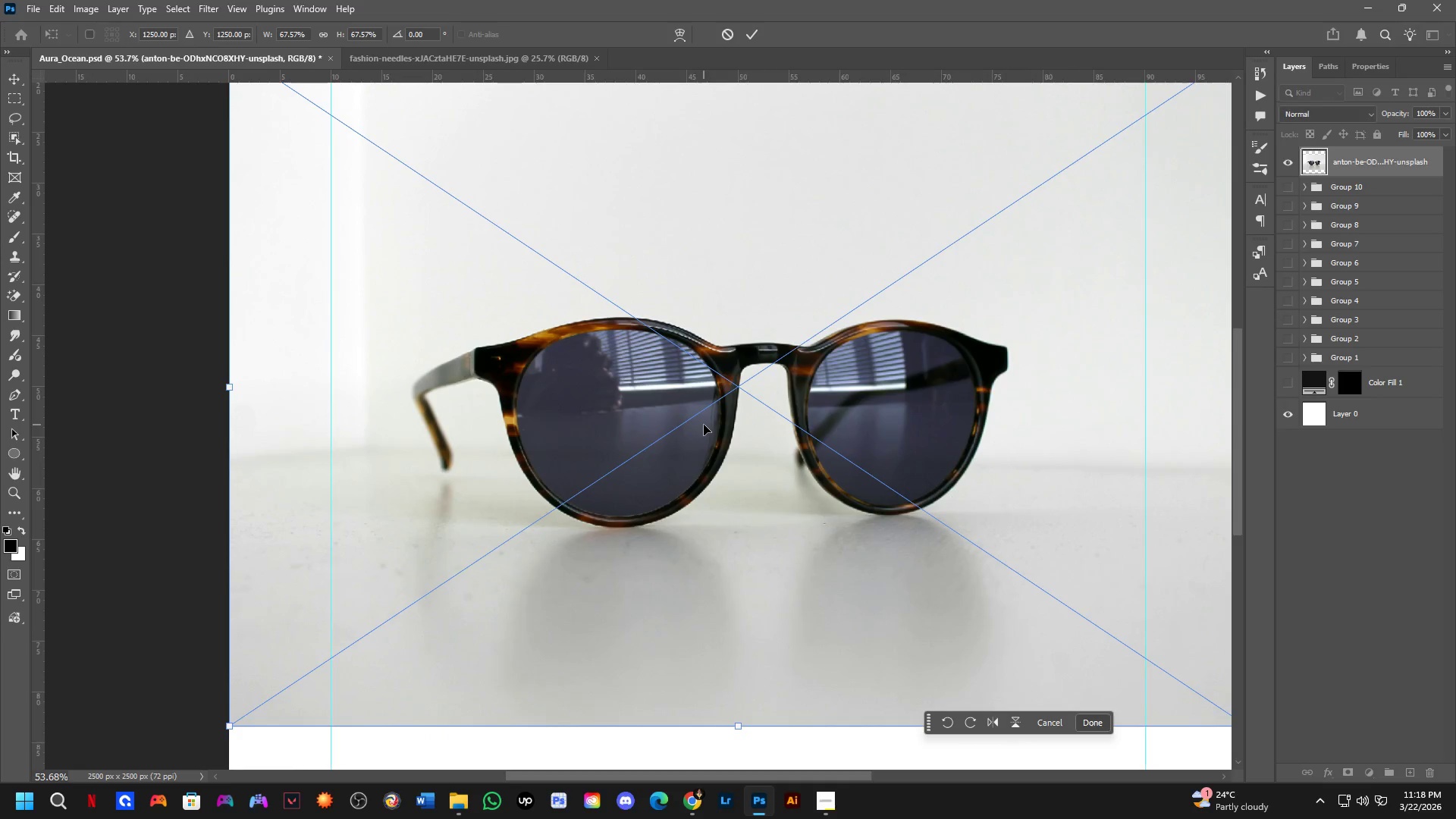 
key(NumpadEnter)
 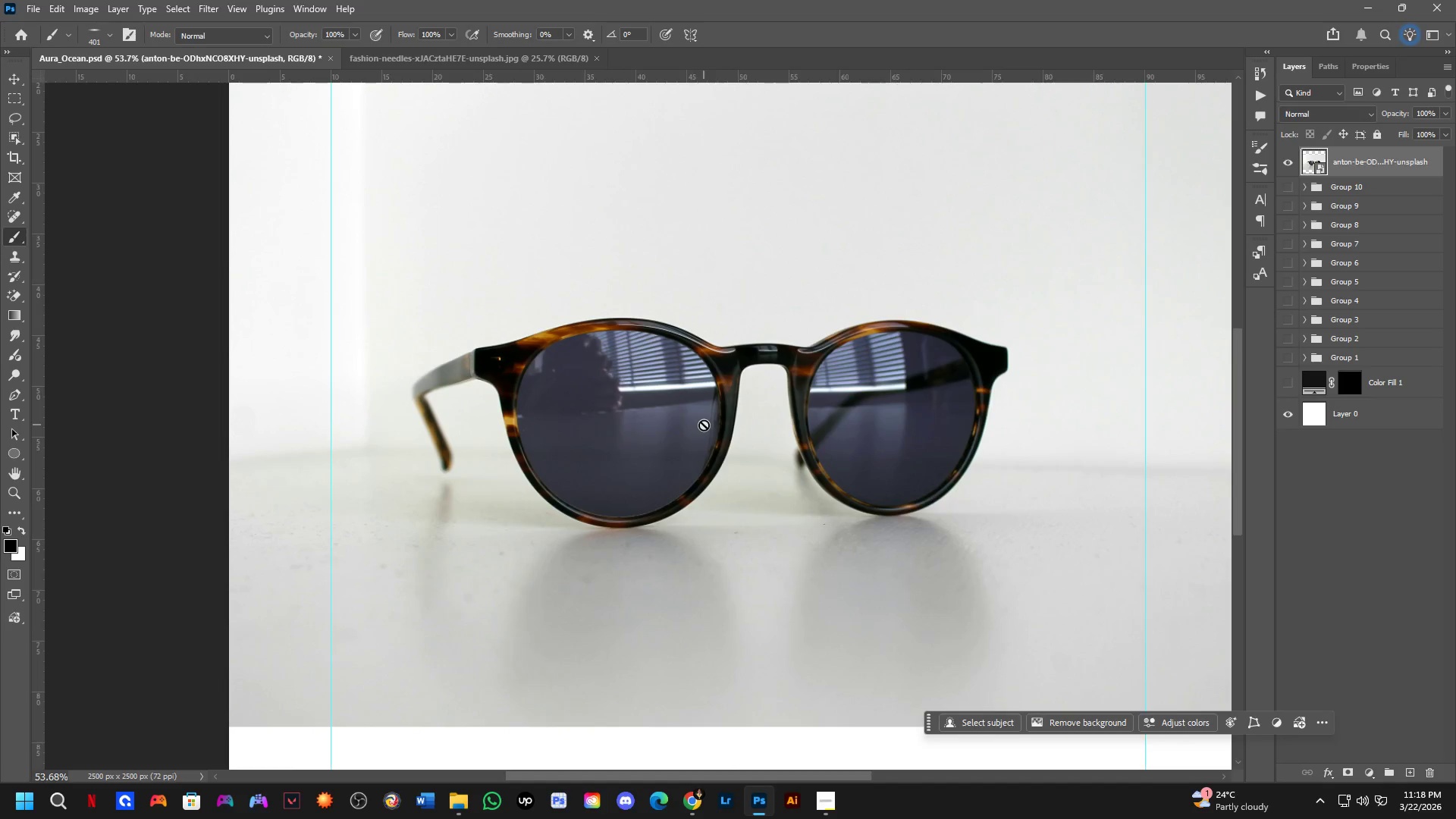 
key(Shift+ShiftLeft)
 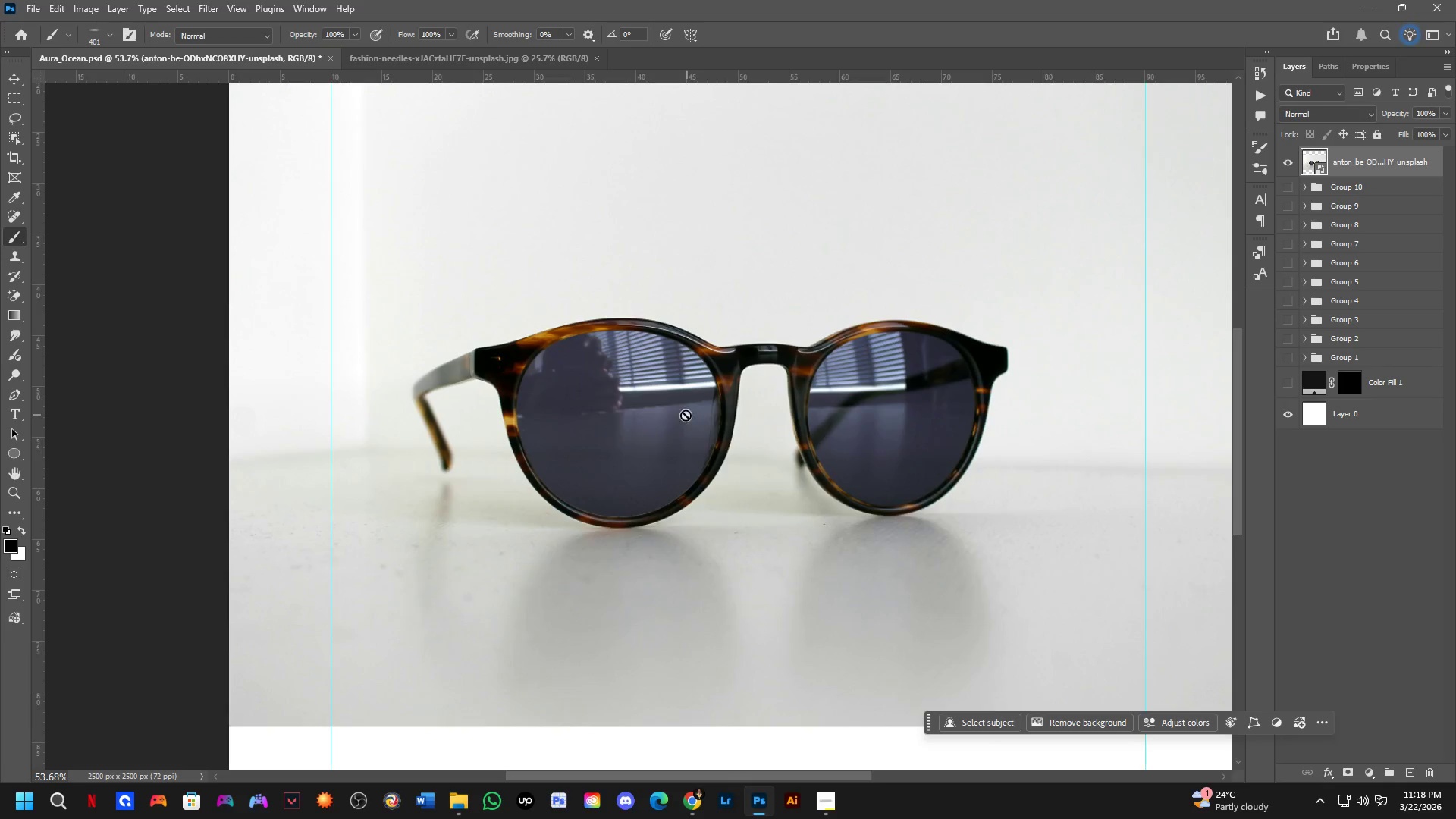 
scroll: coordinate [674, 413], scroll_direction: up, amount: 2.0
 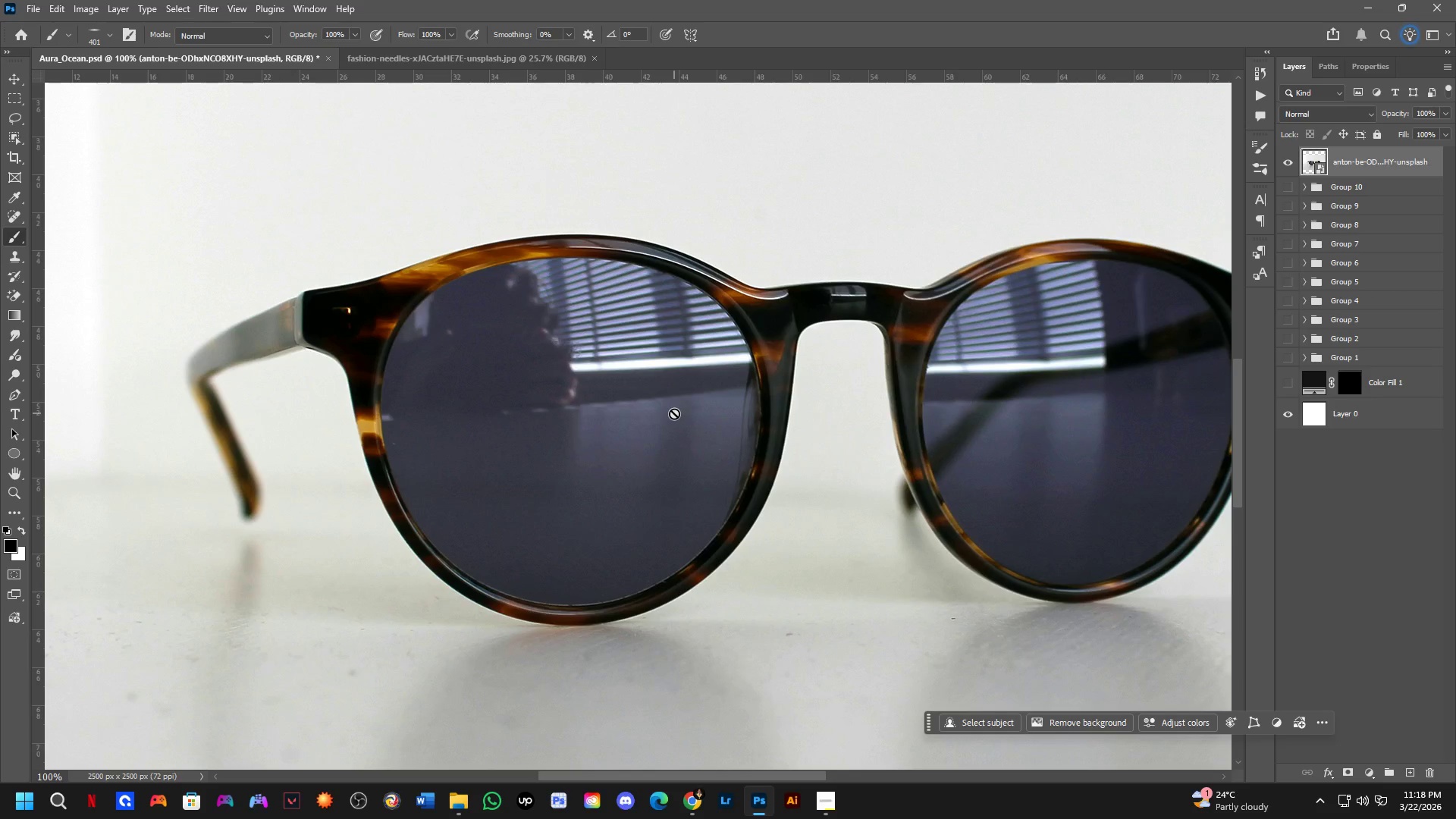 
scroll: coordinate [749, 475], scroll_direction: down, amount: 7.0
 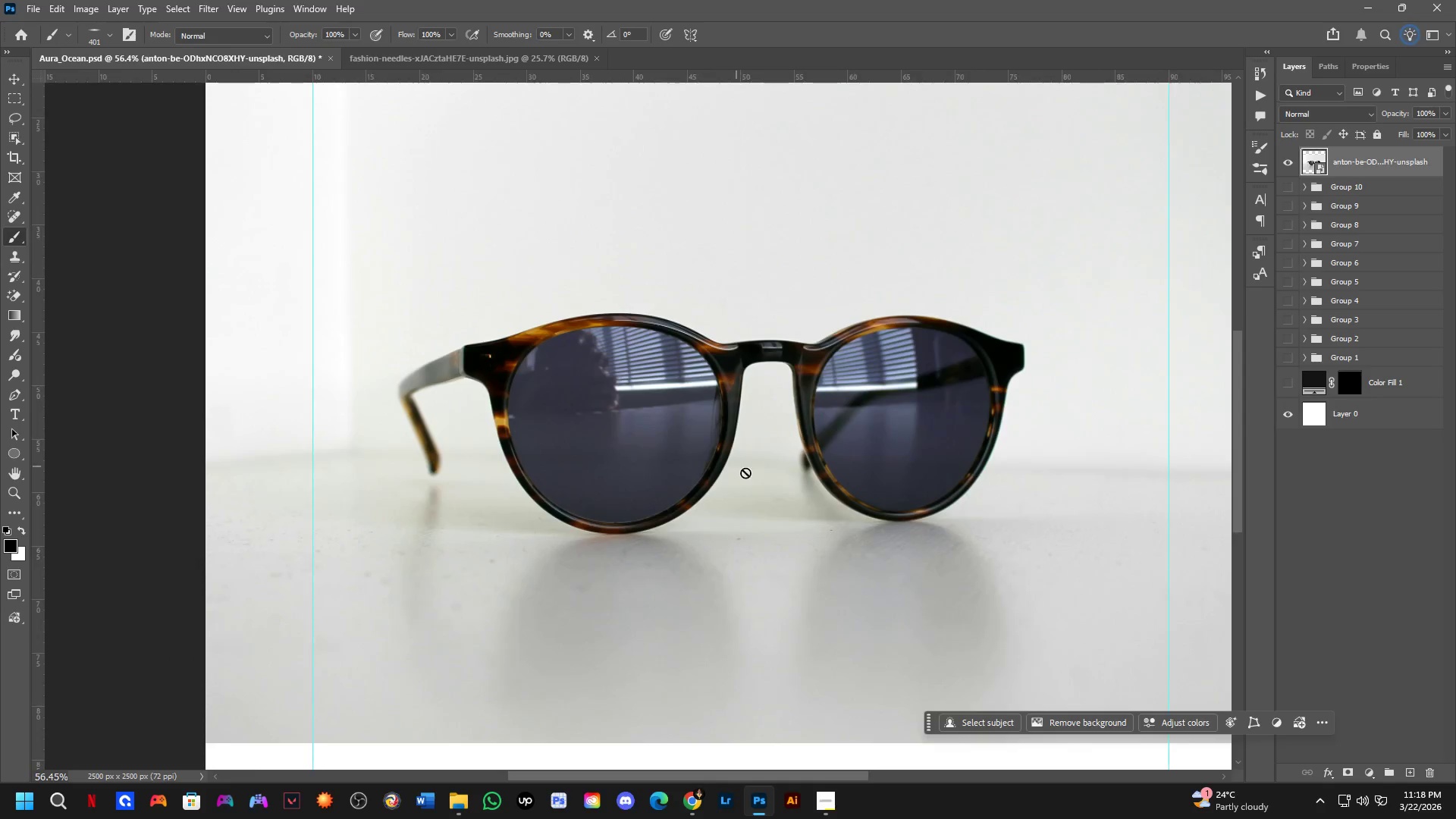 
hold_key(key=Space, duration=0.58)
 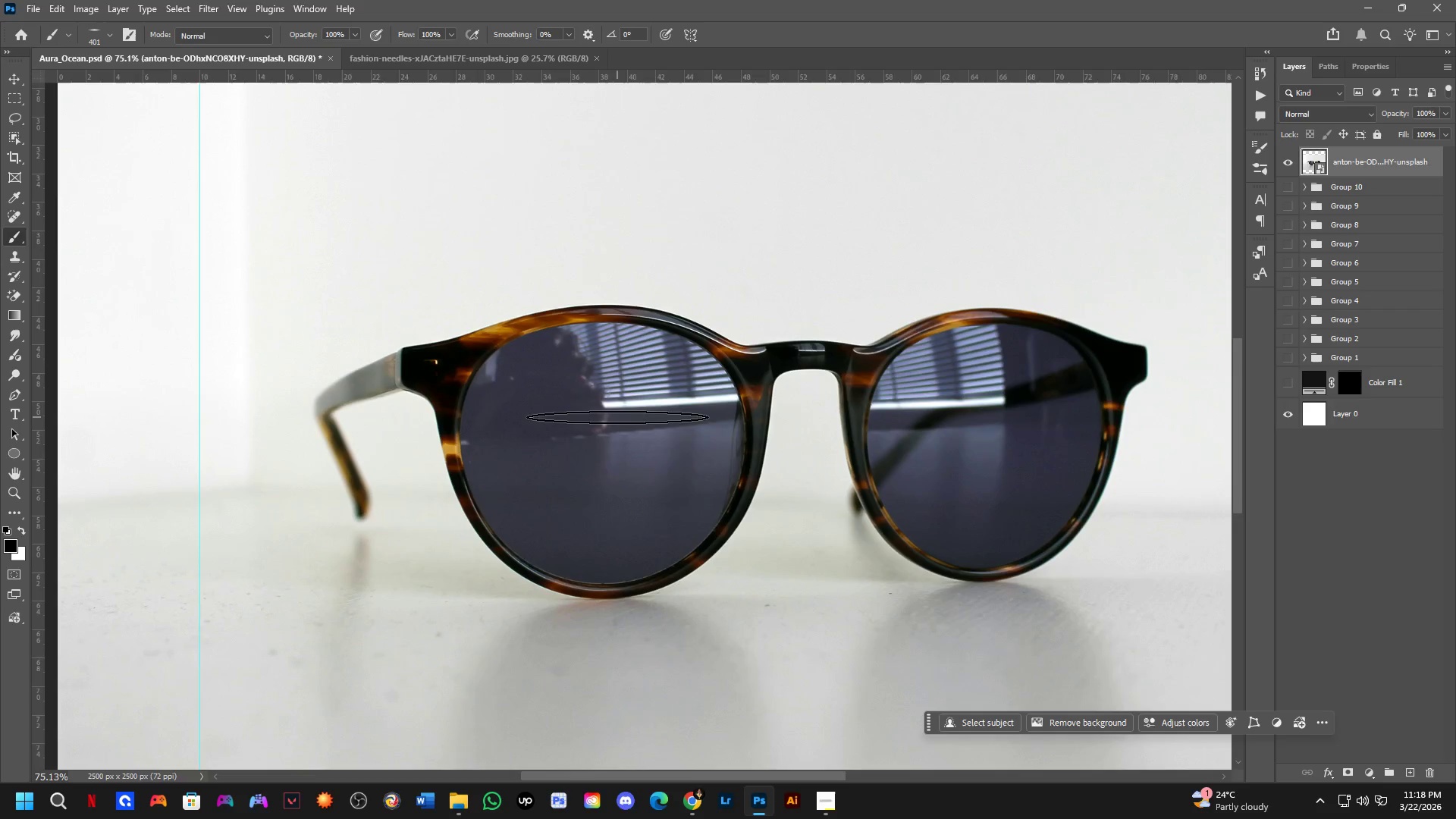 
left_click_drag(start_coordinate=[755, 479], to_coordinate=[736, 492])
 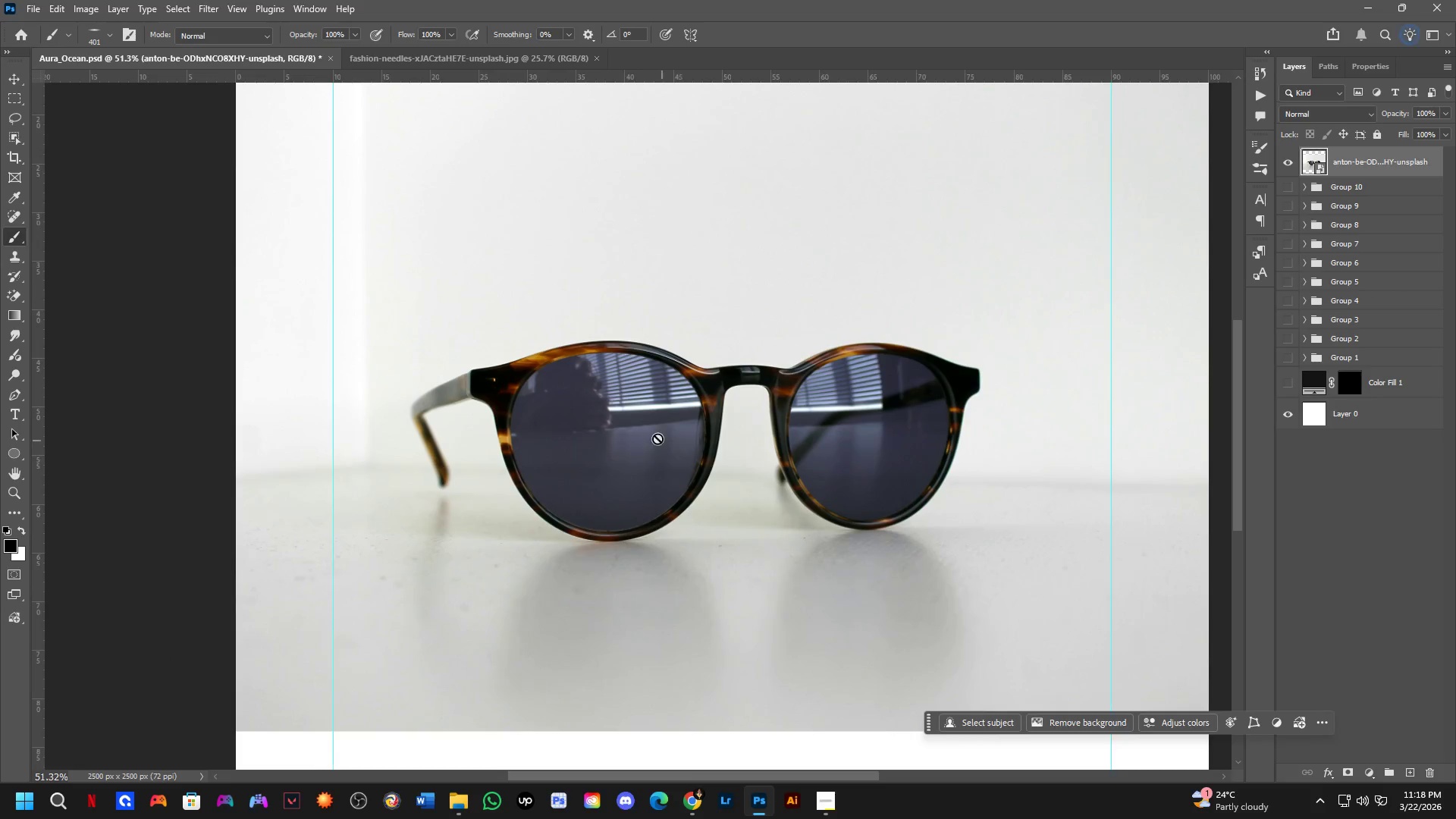 
scroll: coordinate [617, 417], scroll_direction: up, amount: 4.0
 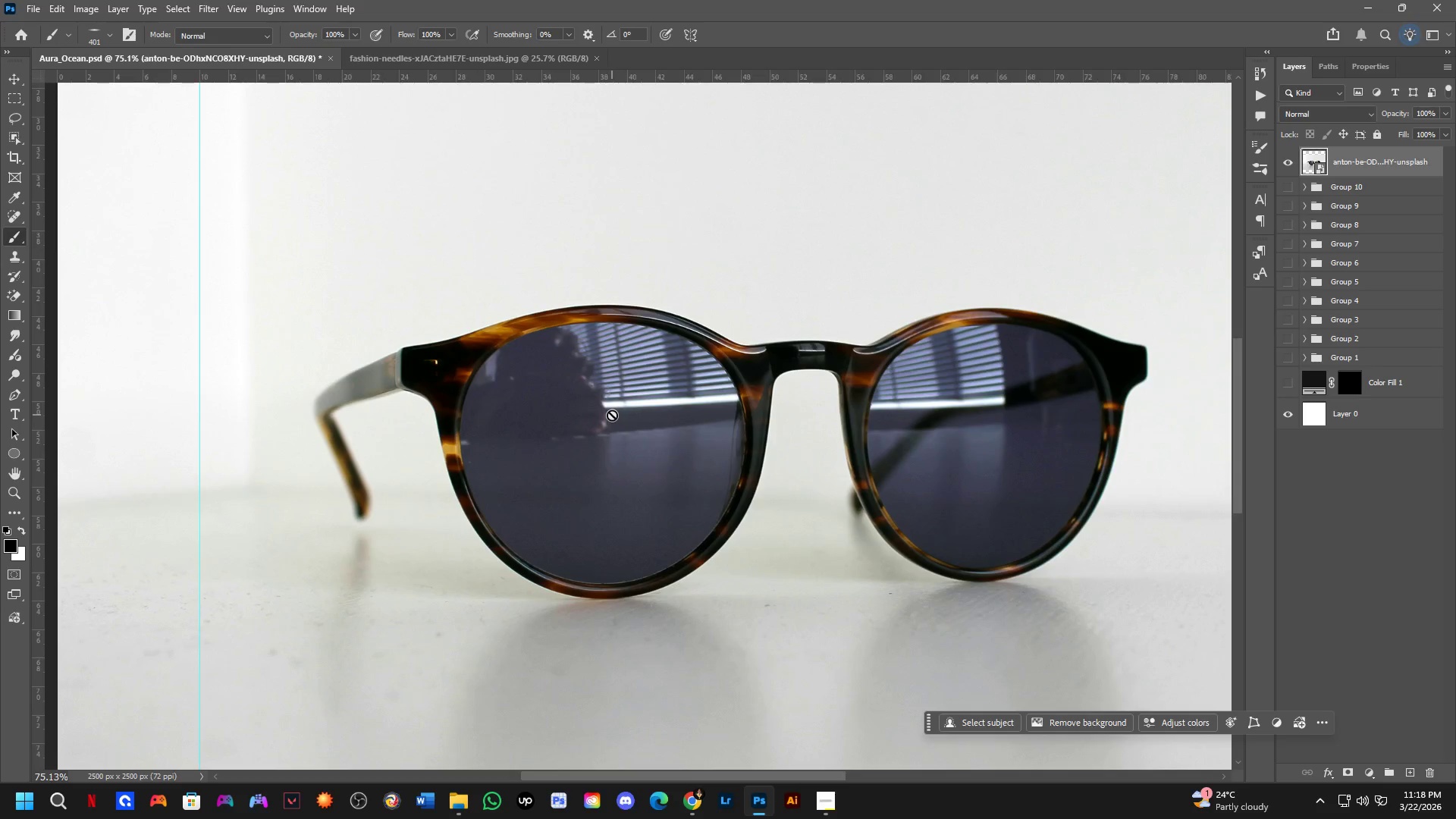 
hold_key(key=Space, duration=0.61)
 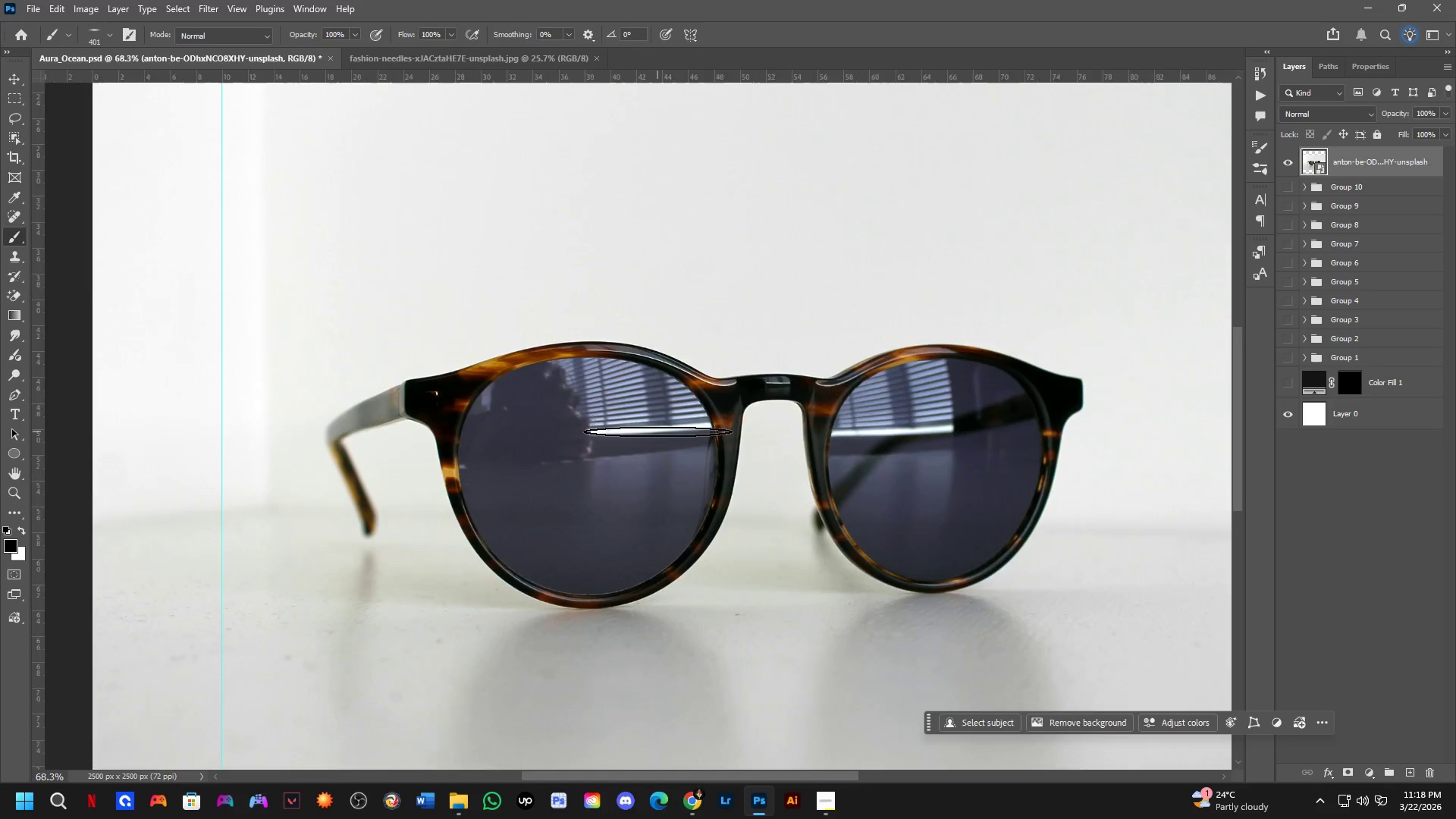 
left_click_drag(start_coordinate=[701, 431], to_coordinate=[679, 458])
 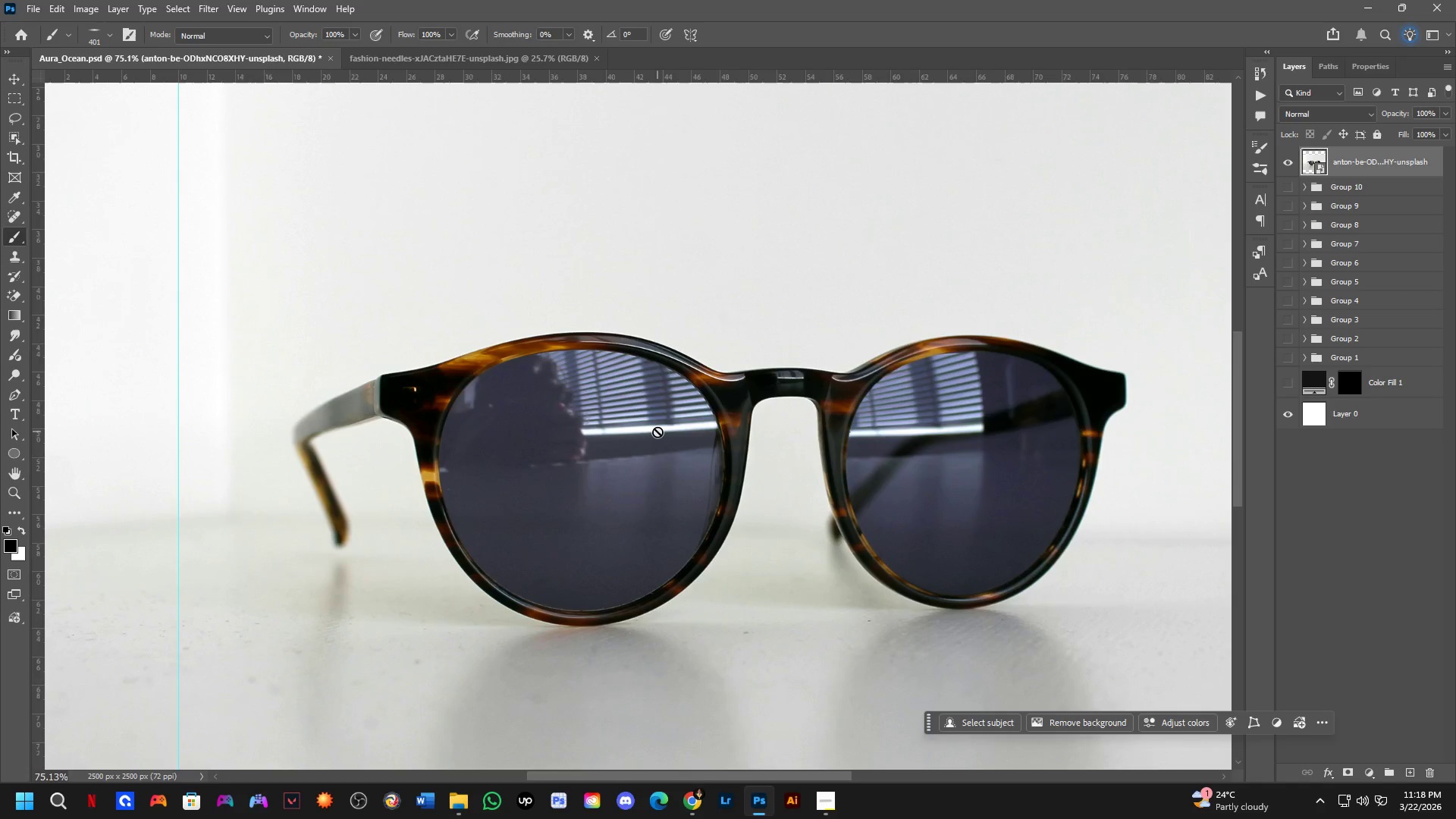 
scroll: coordinate [657, 431], scroll_direction: down, amount: 2.0
 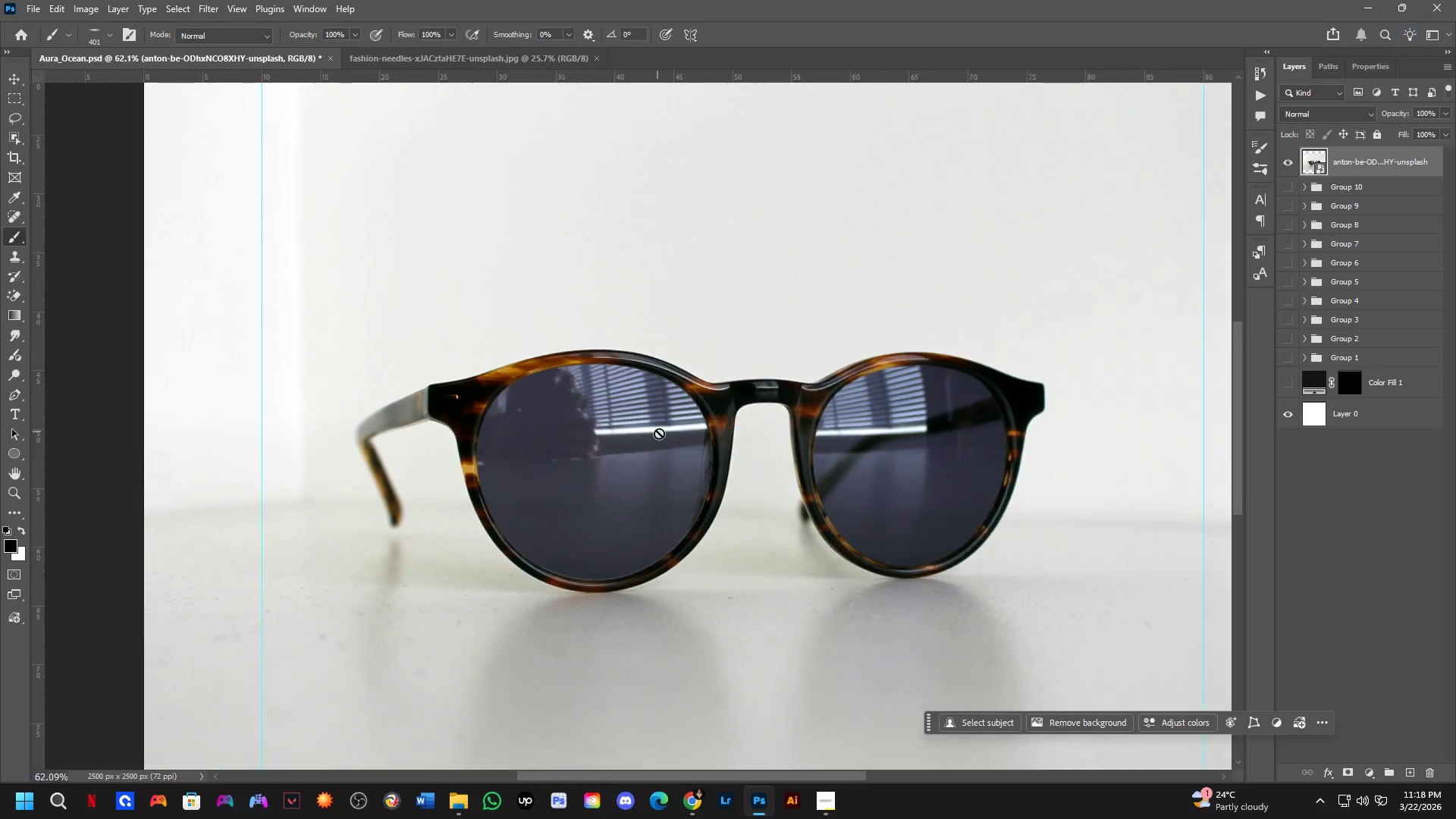 
hold_key(key=Space, duration=0.52)
 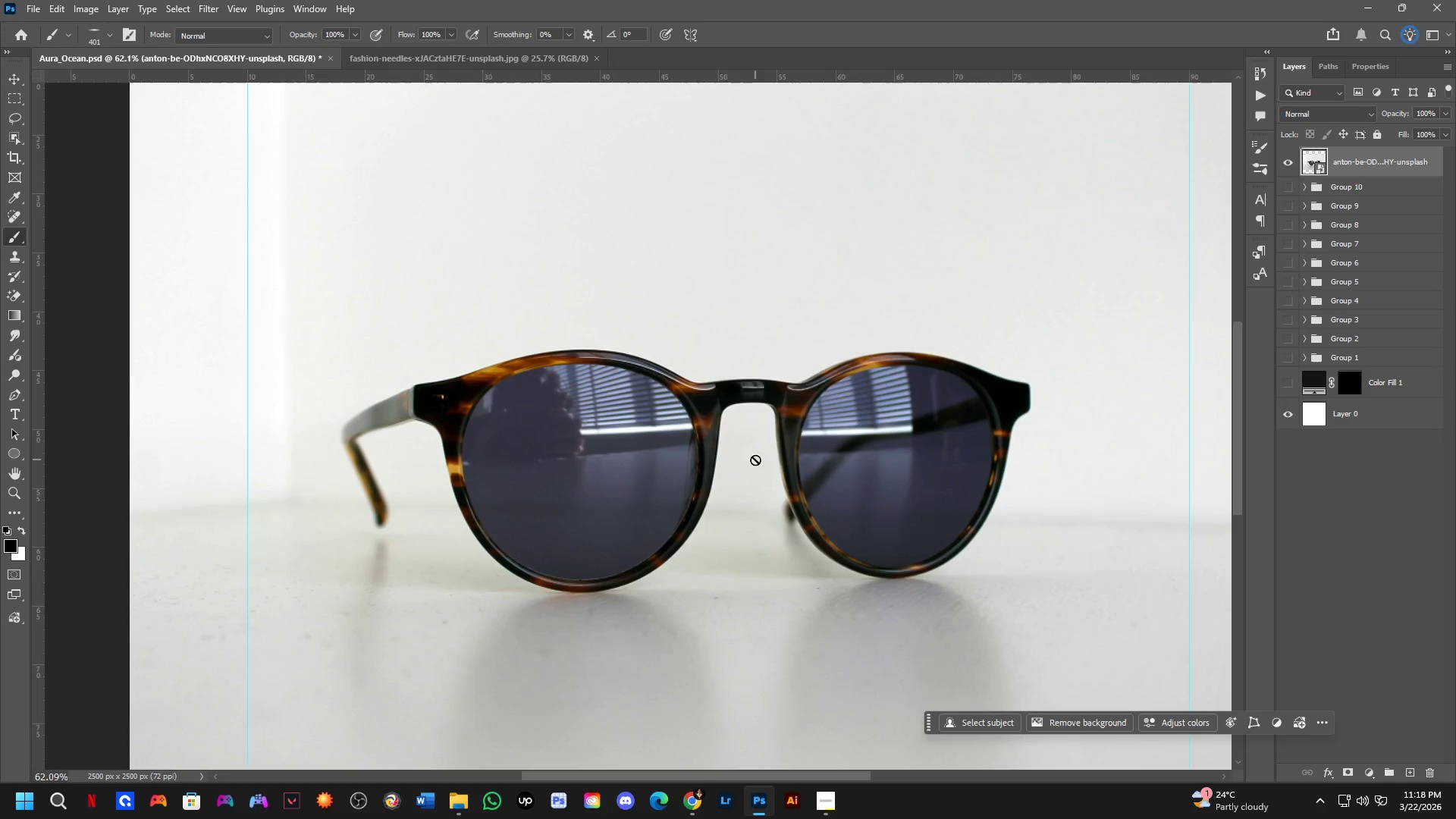 
left_click_drag(start_coordinate=[767, 454], to_coordinate=[752, 454])
 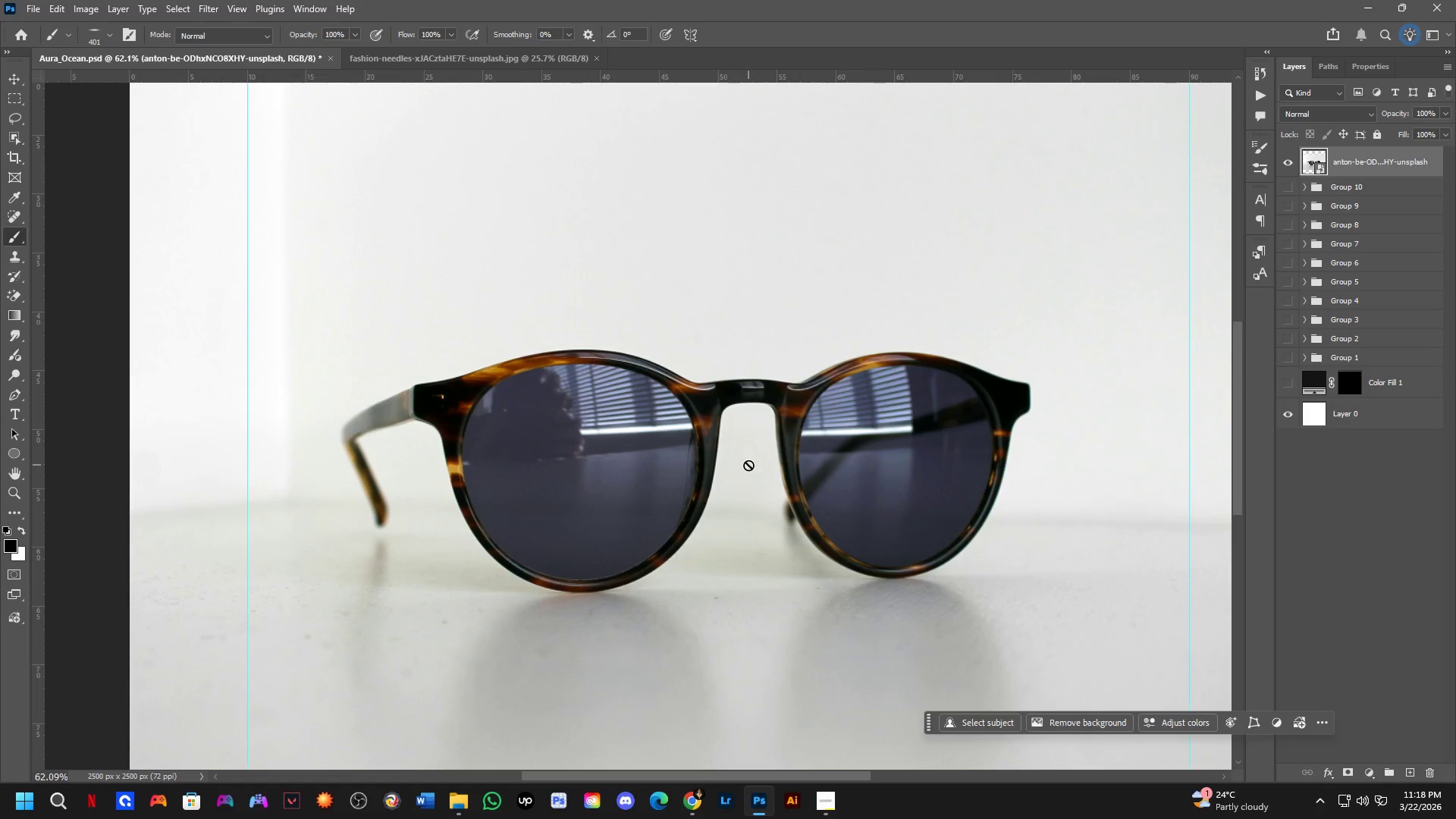 
key(P)
 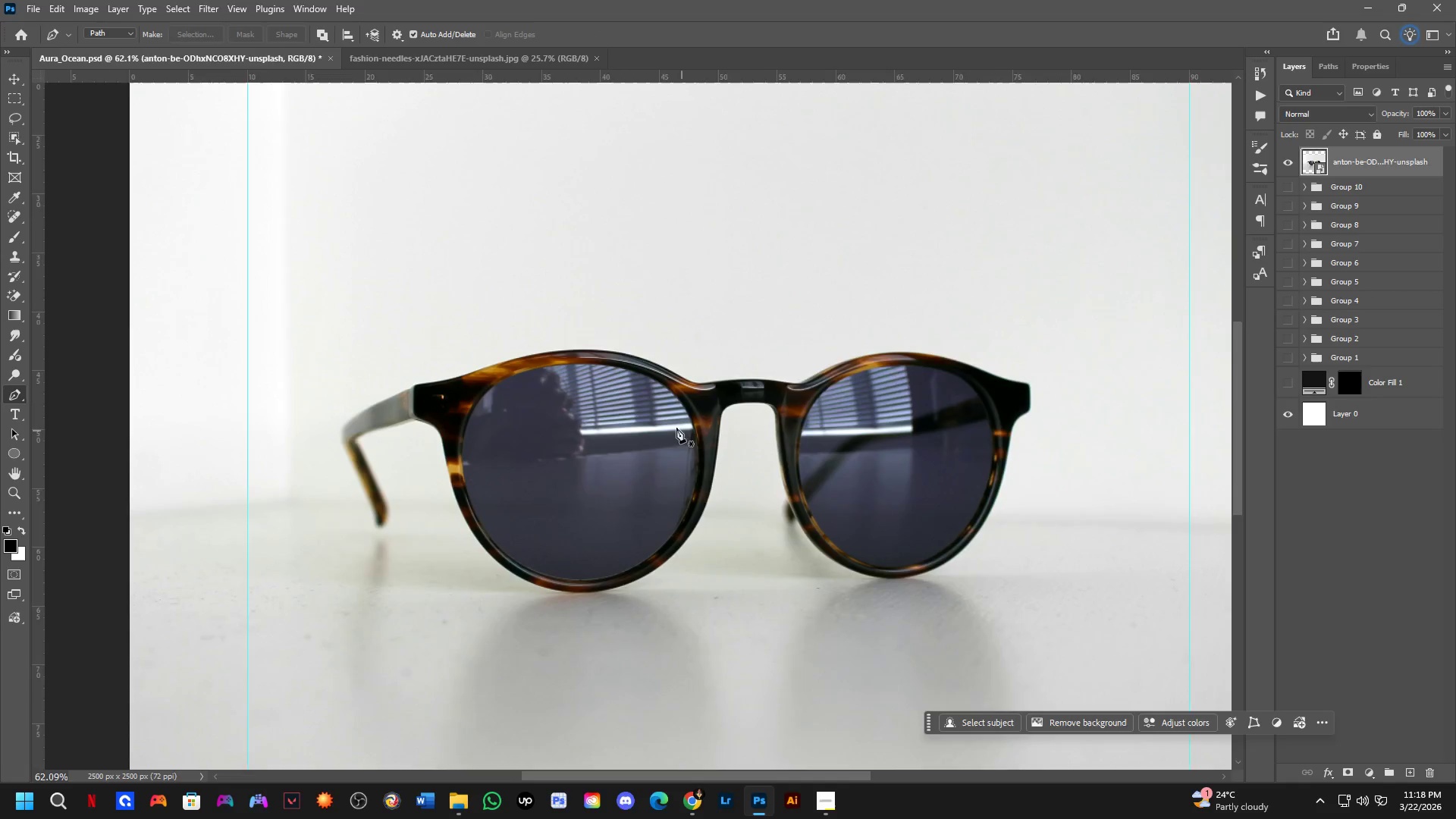 
scroll: coordinate [491, 391], scroll_direction: up, amount: 4.0
 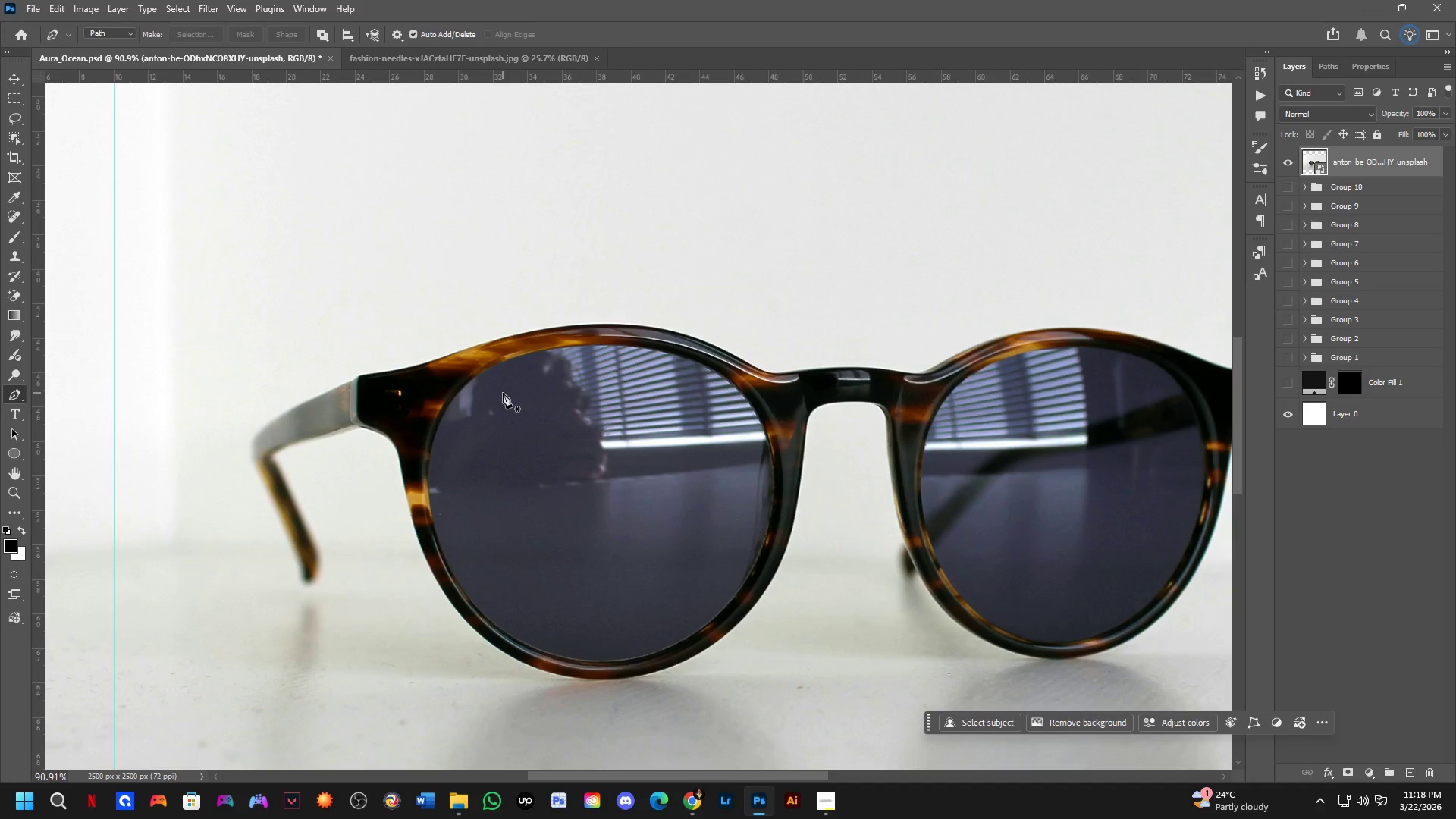 
key(L)
 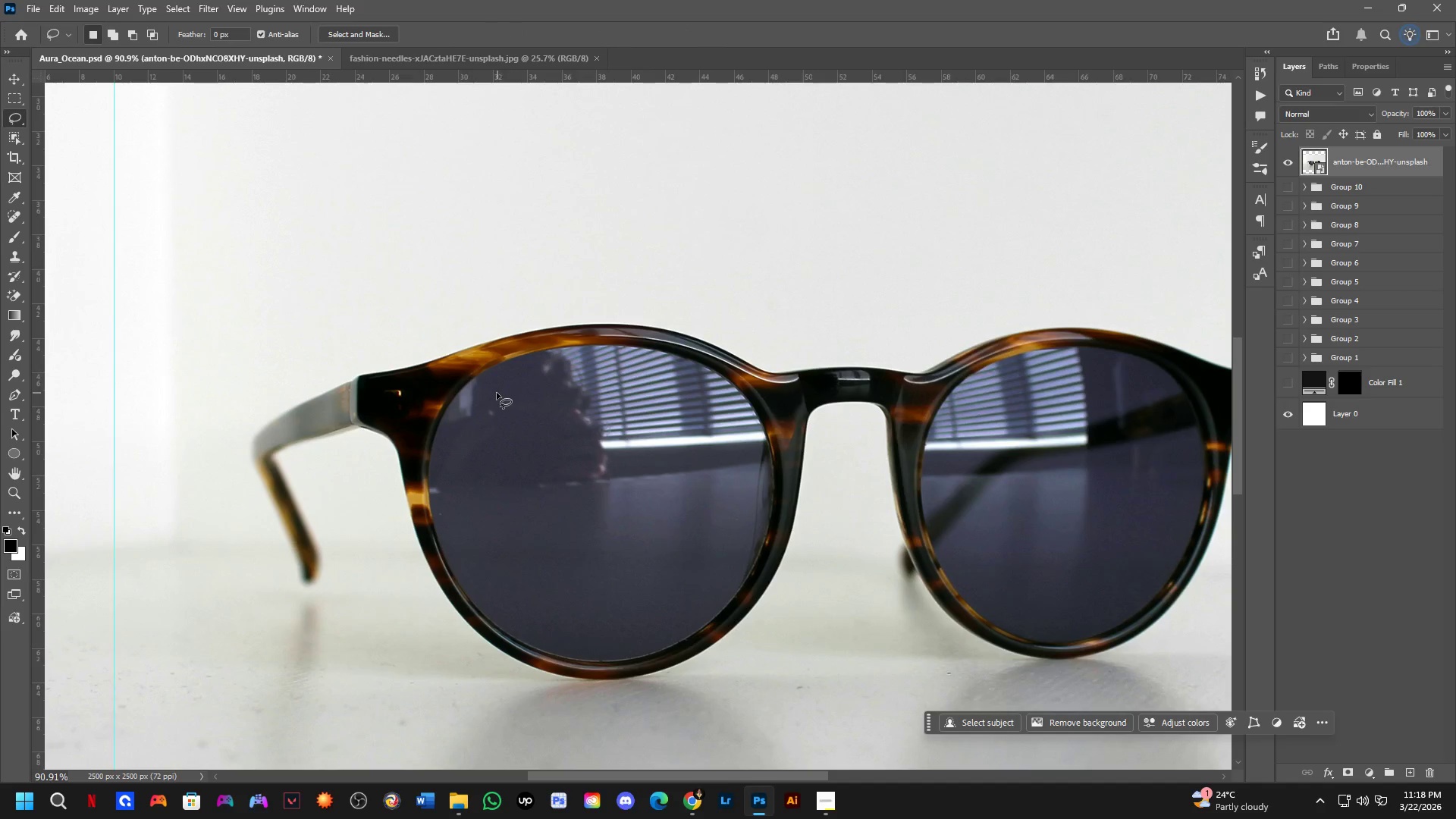 
scroll: coordinate [489, 391], scroll_direction: up, amount: 2.0
 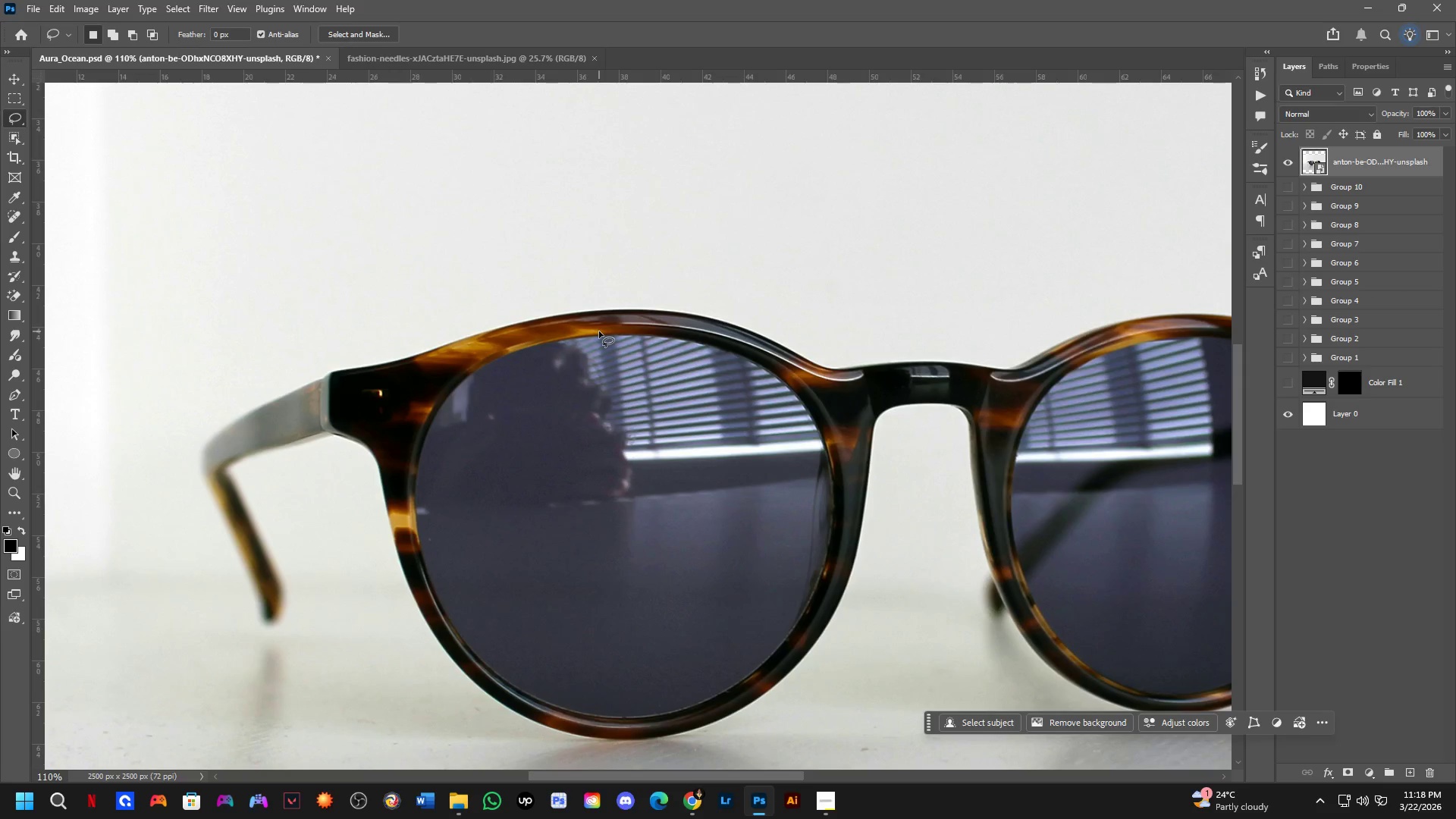 
left_click_drag(start_coordinate=[599, 331], to_coordinate=[459, 376])
 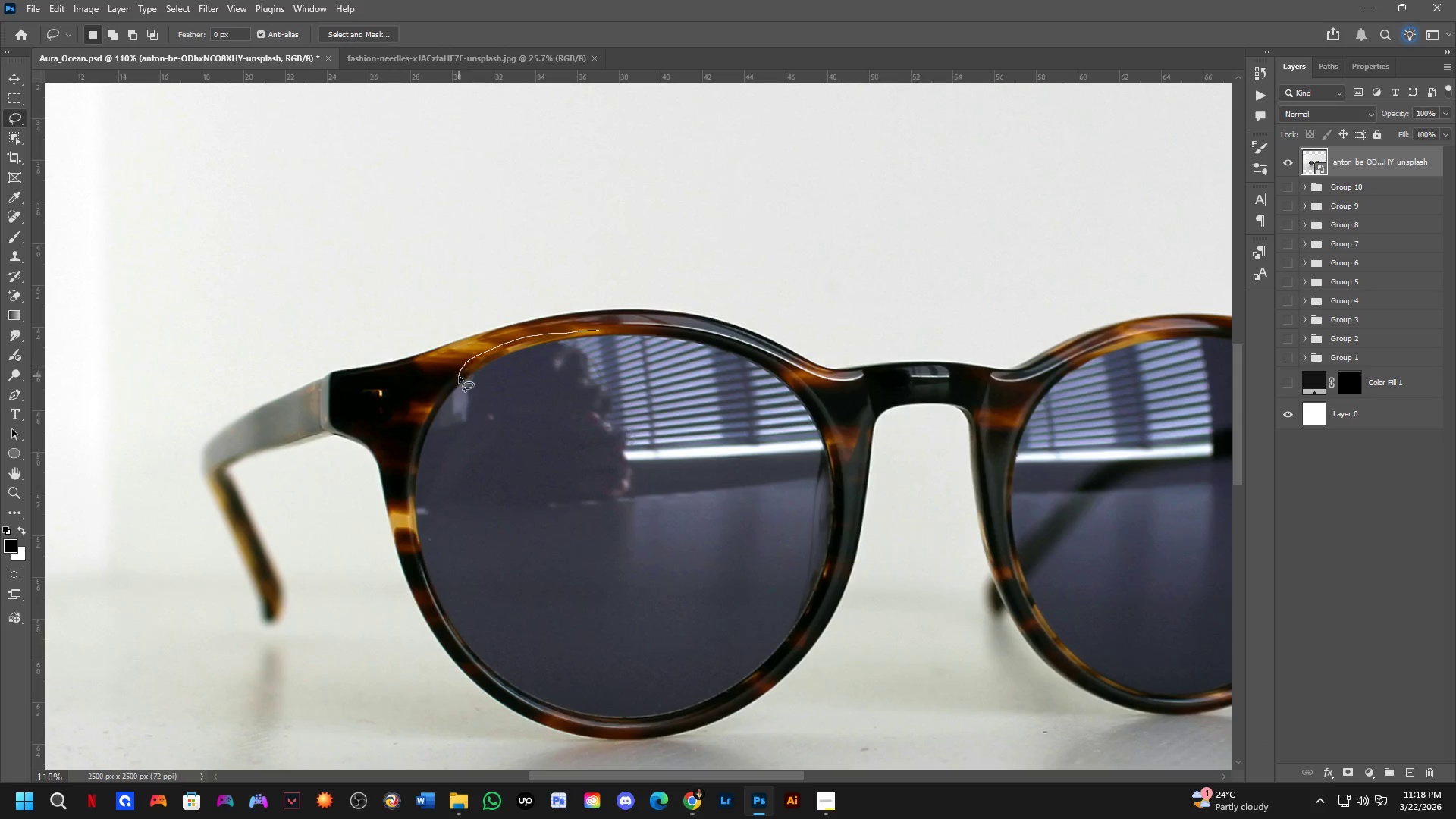 
key(Control+ControlLeft)
 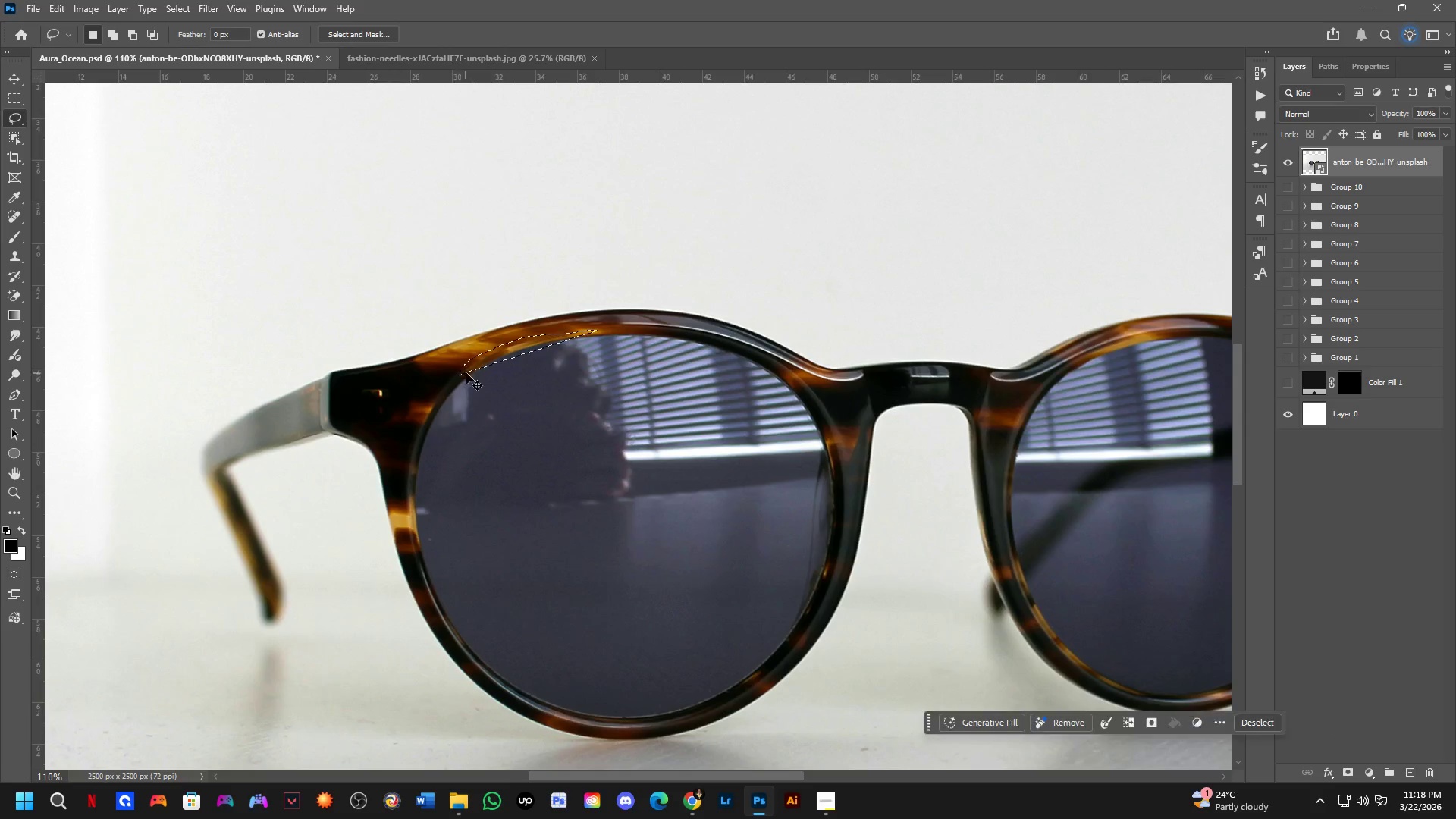 
key(Control+Z)
 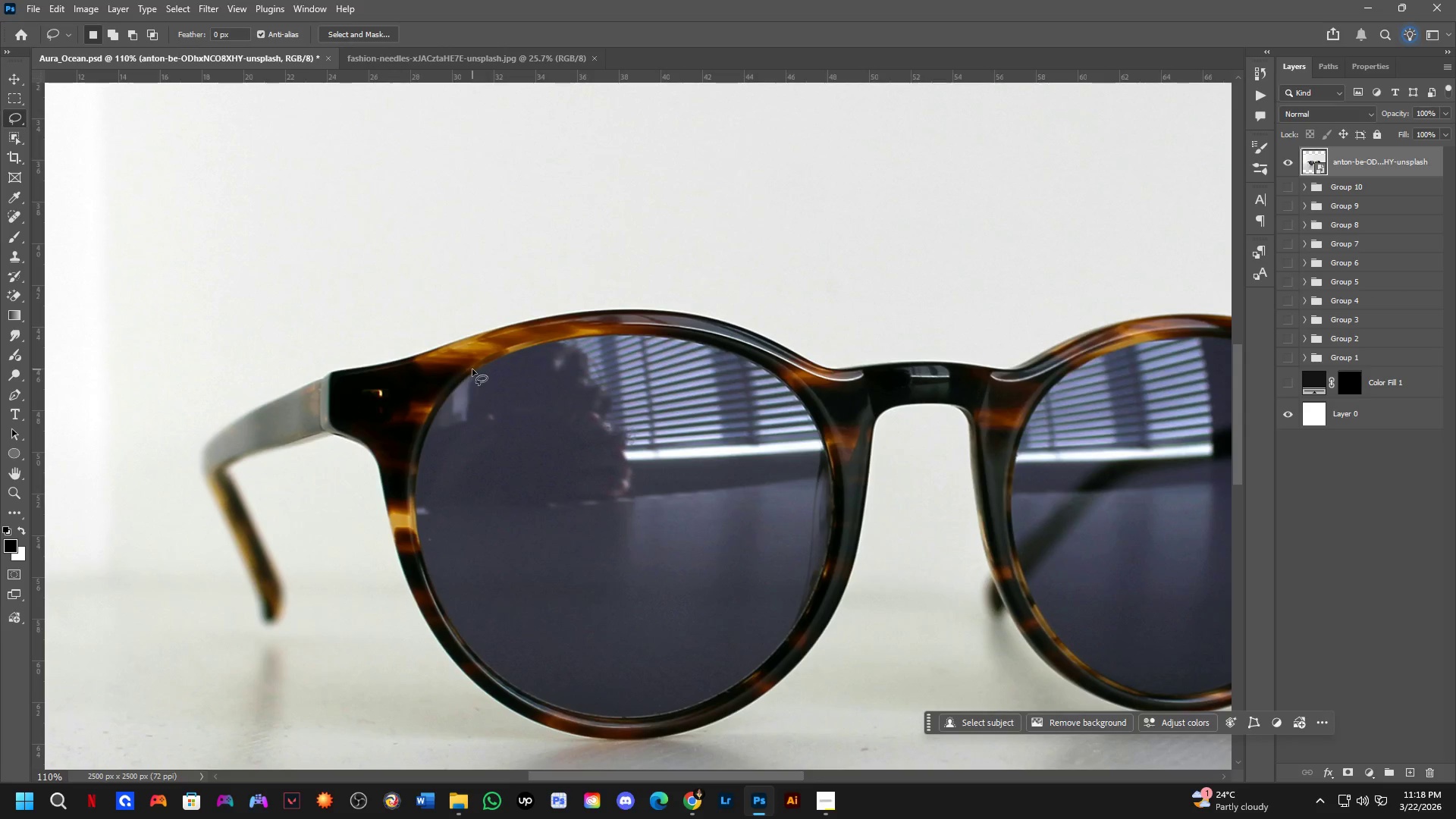 
left_click_drag(start_coordinate=[472, 369], to_coordinate=[422, 519])
 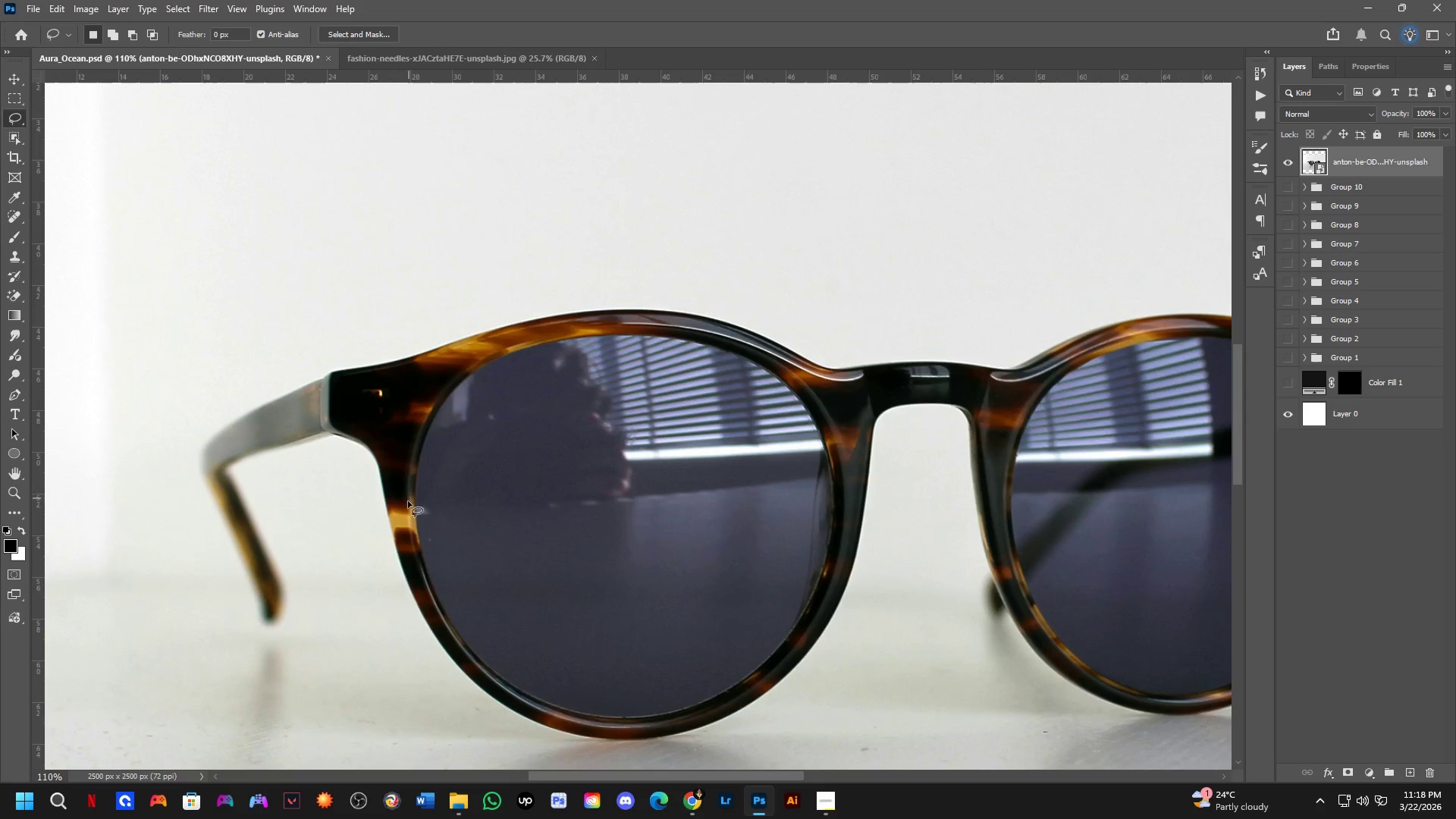 
key(Control+ControlLeft)
 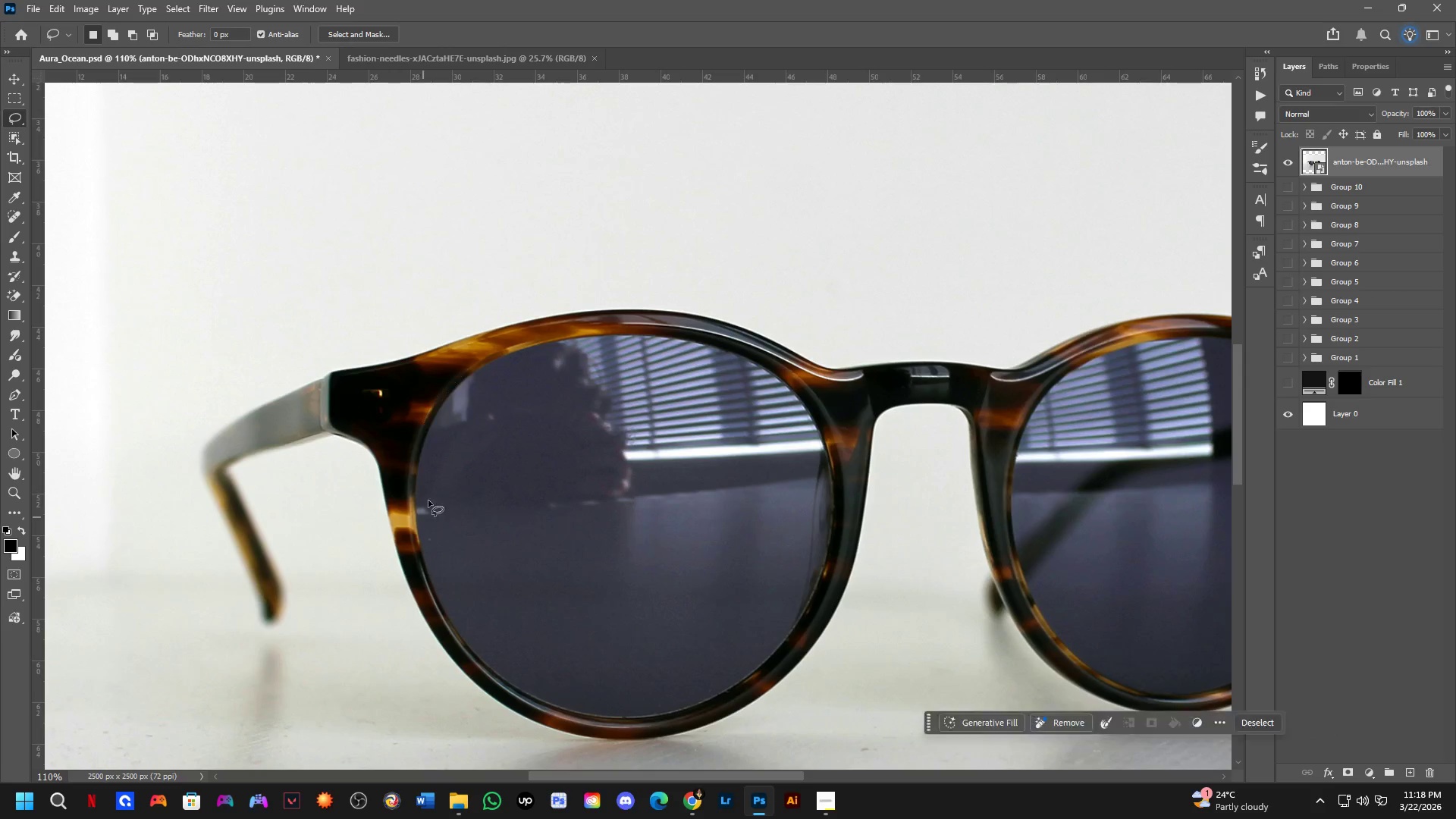 
key(Control+Z)
 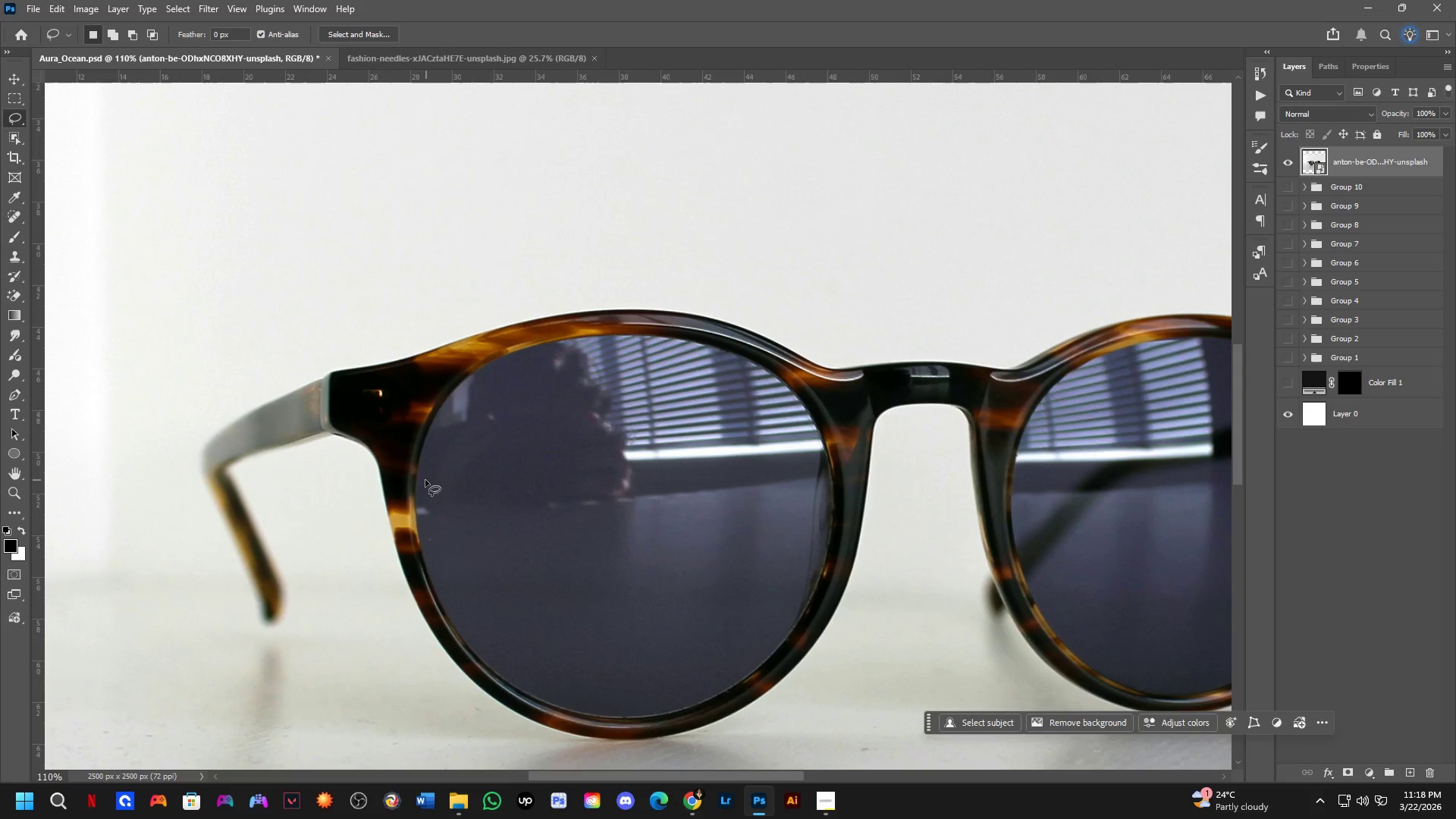 
left_click_drag(start_coordinate=[410, 497], to_coordinate=[430, 491])
 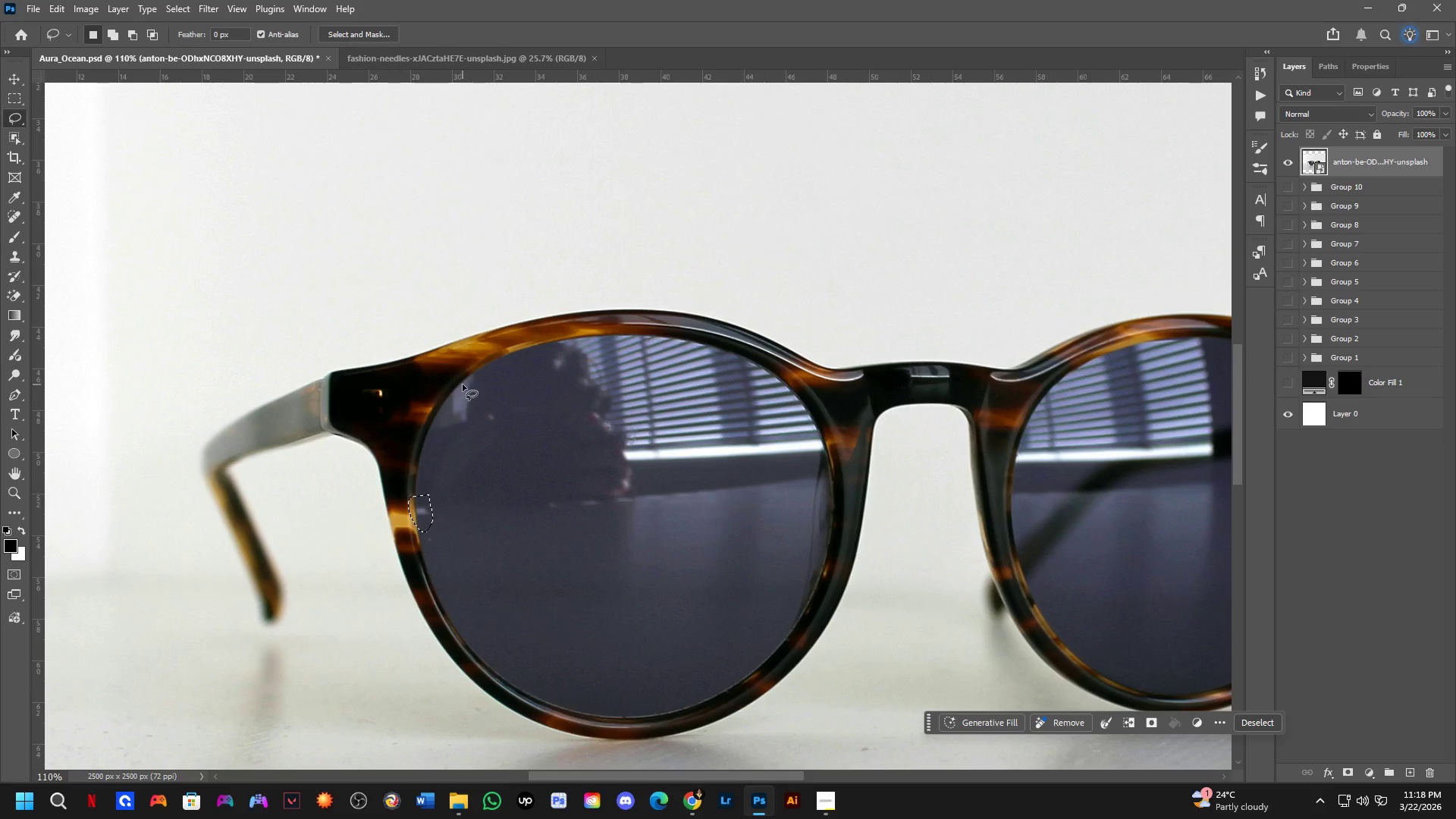 
key(Shift+ShiftLeft)
 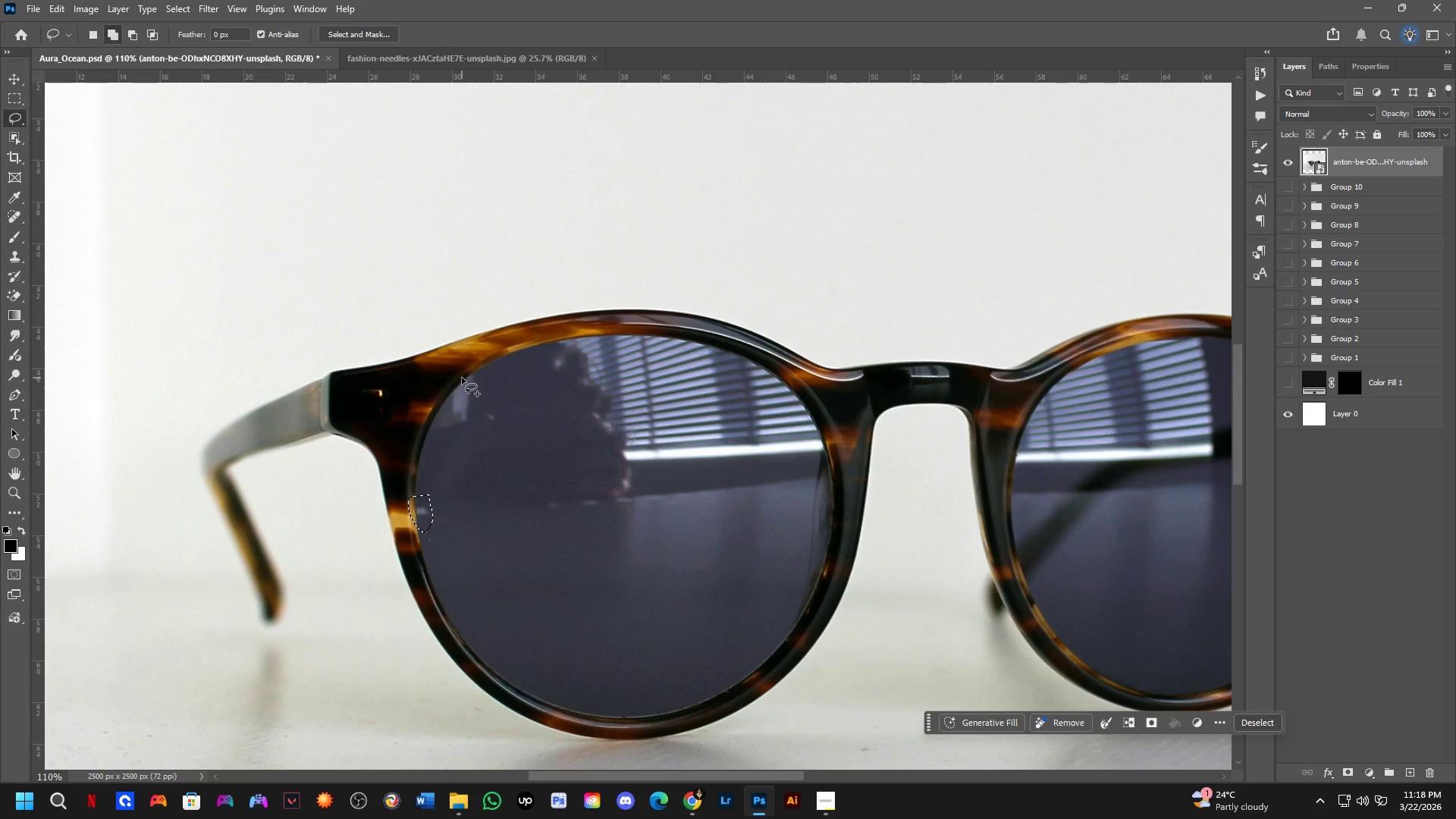 
left_click_drag(start_coordinate=[461, 378], to_coordinate=[492, 356])
 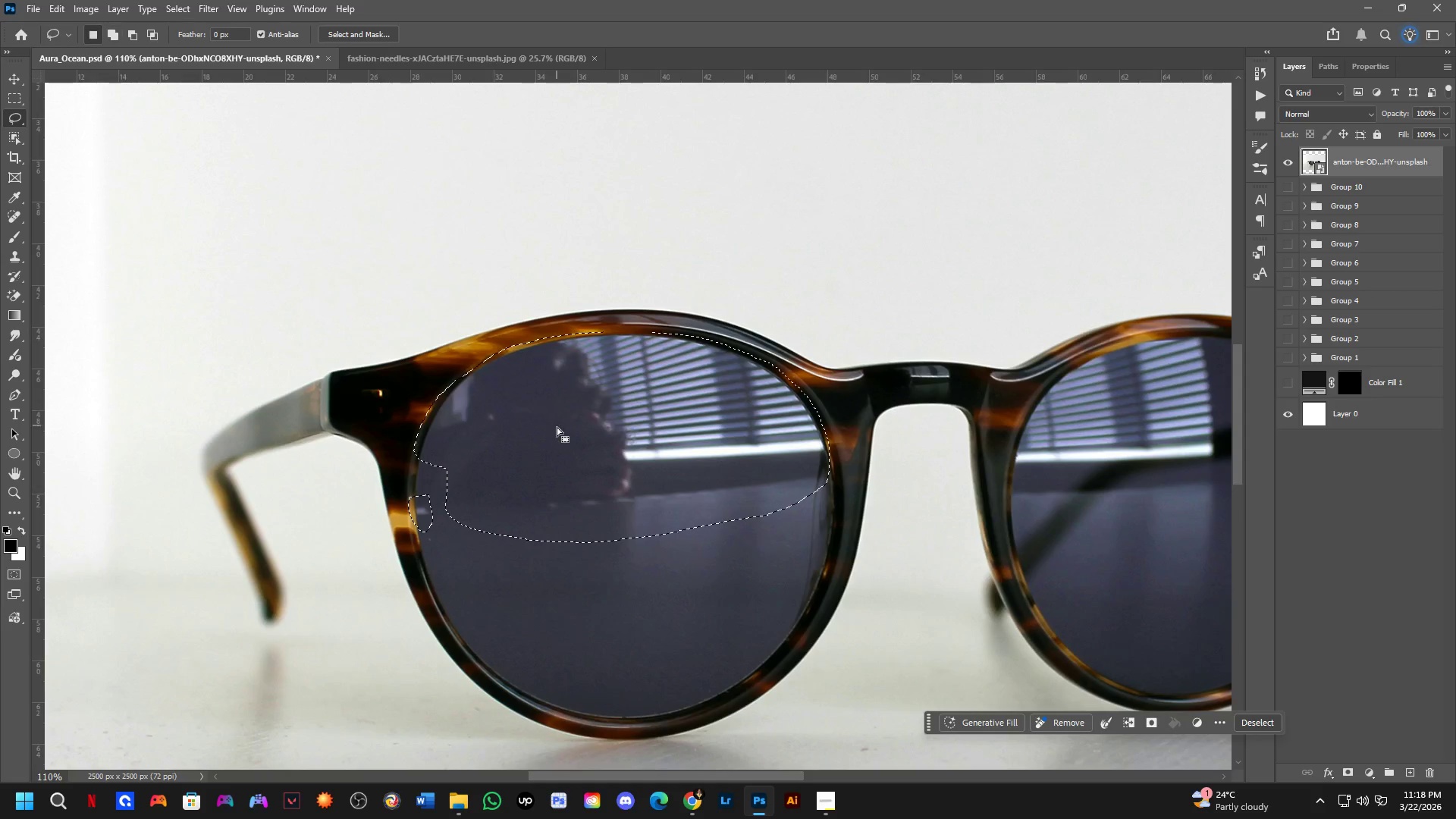 
scroll: coordinate [564, 438], scroll_direction: down, amount: 2.0
 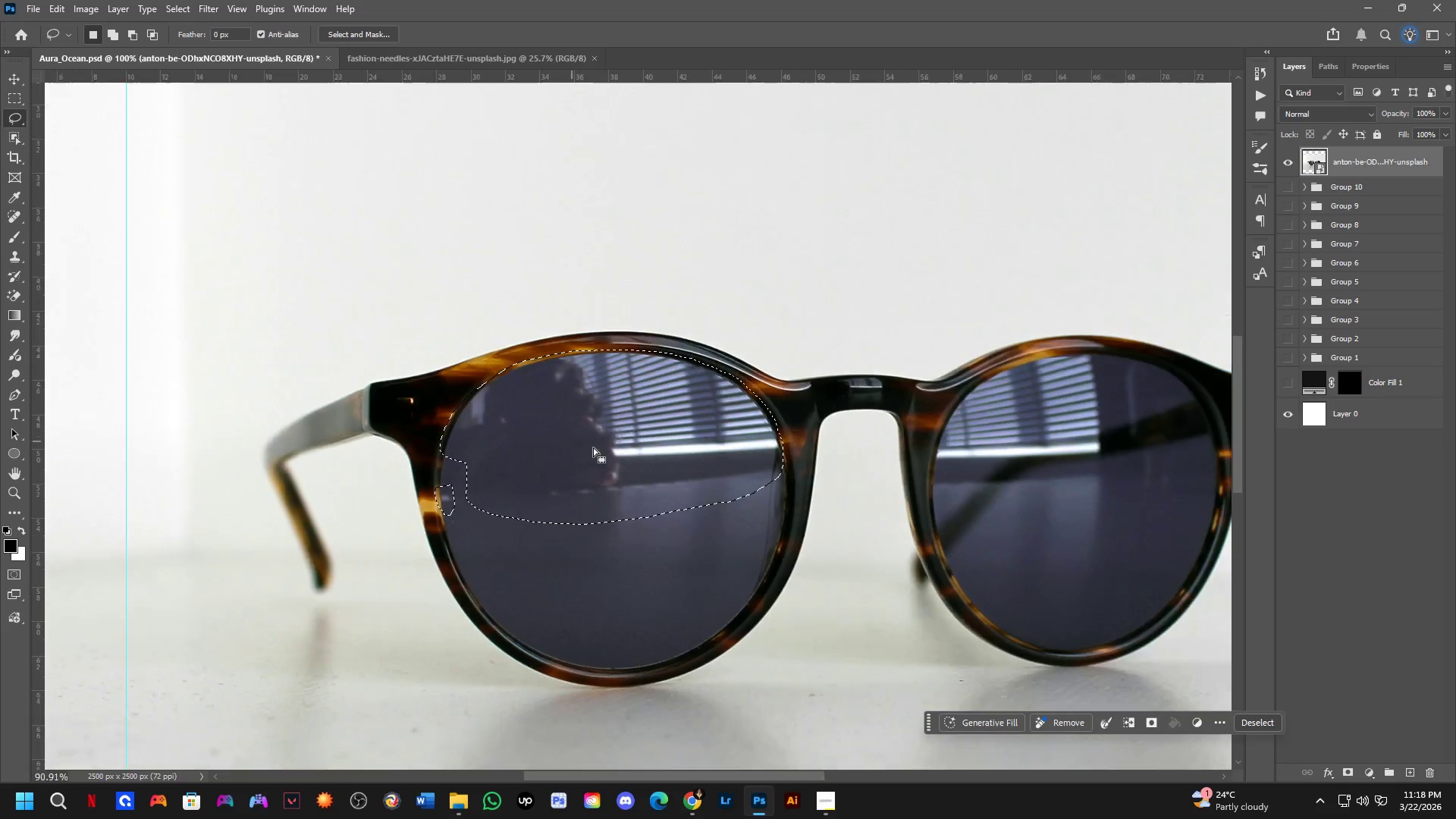 
hold_key(key=Space, duration=0.69)
 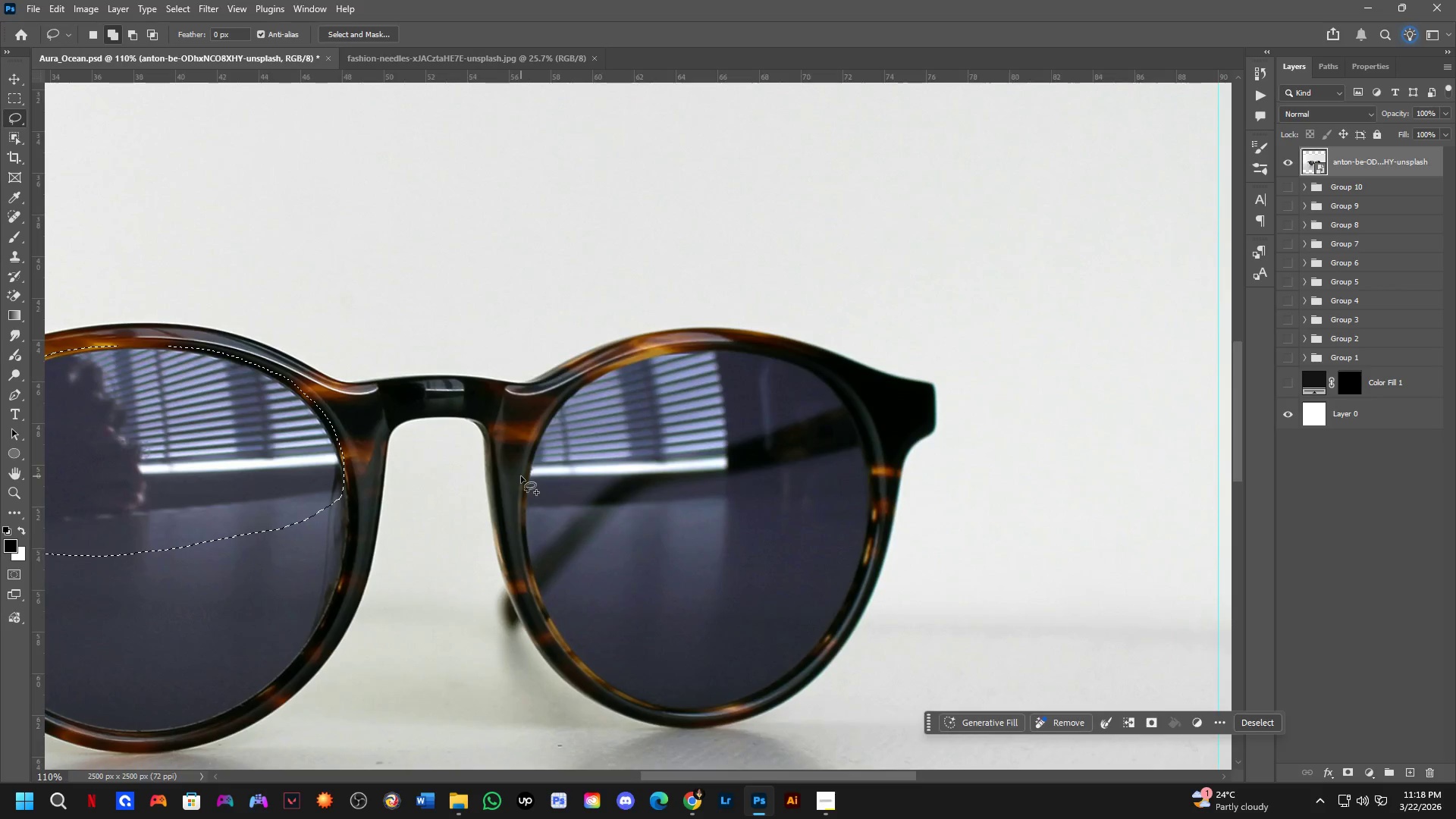 
left_click_drag(start_coordinate=[876, 476], to_coordinate=[471, 495])
 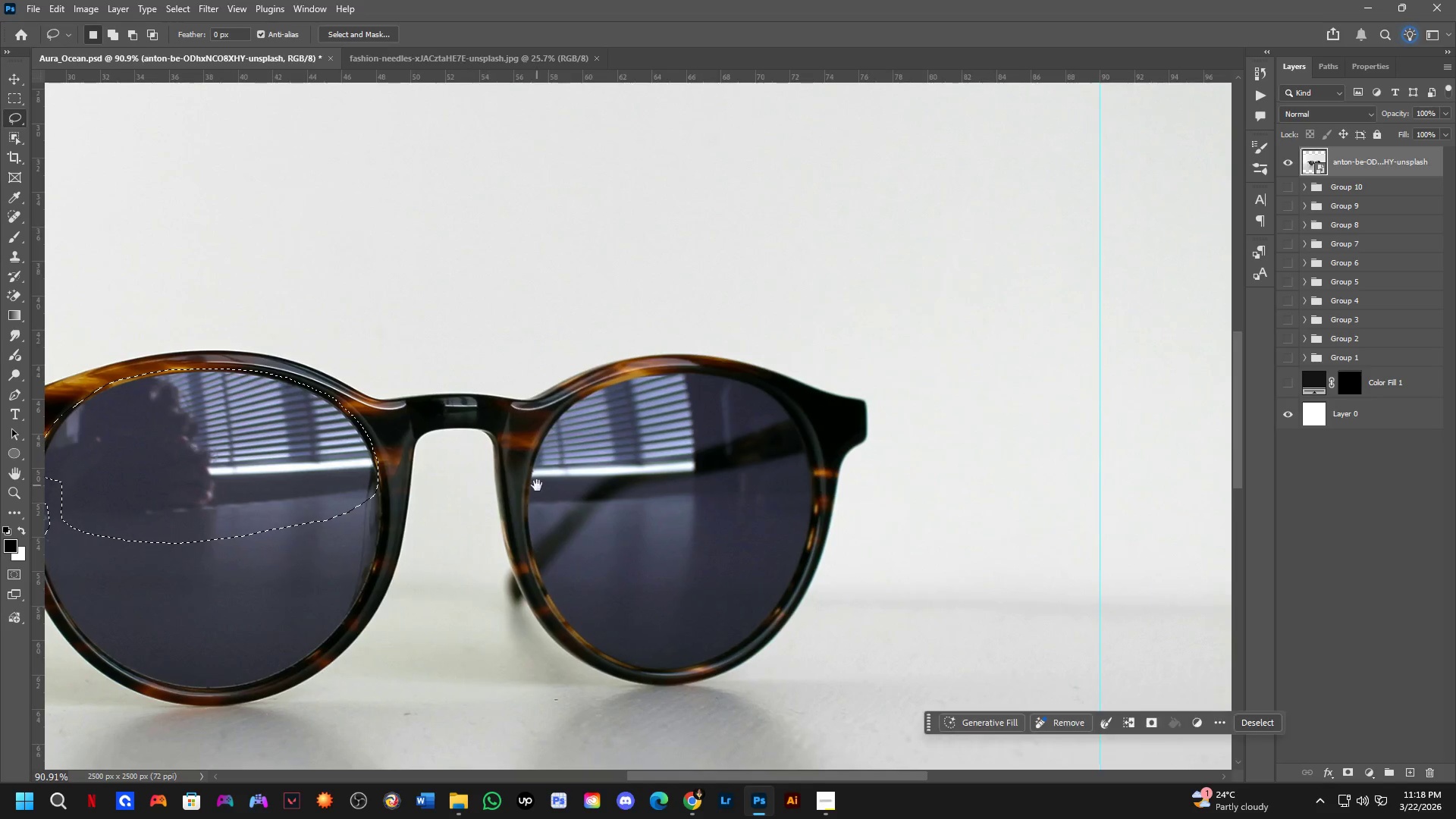 
scroll: coordinate [538, 483], scroll_direction: up, amount: 2.0
 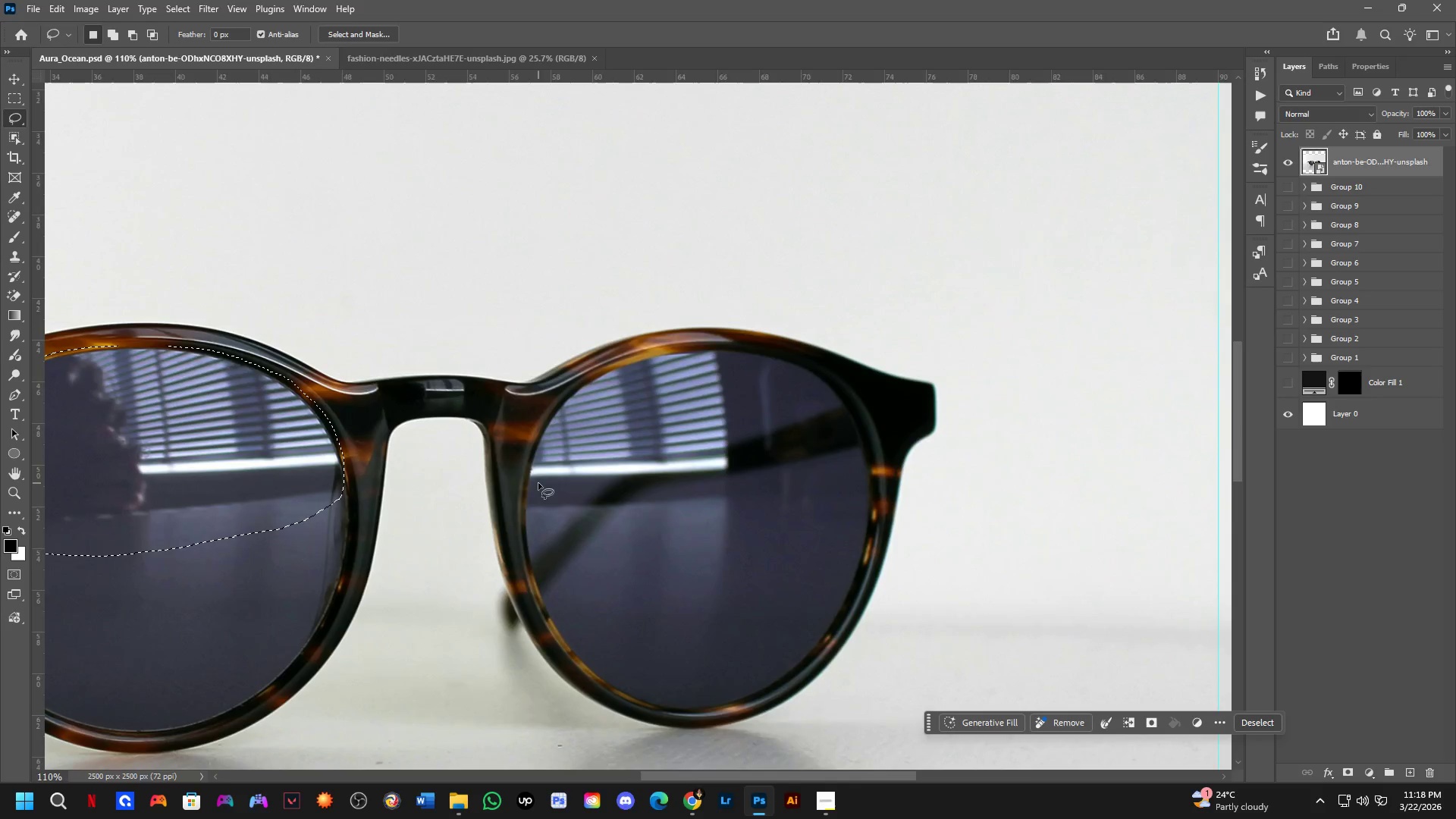 
key(Shift+ShiftLeft)
 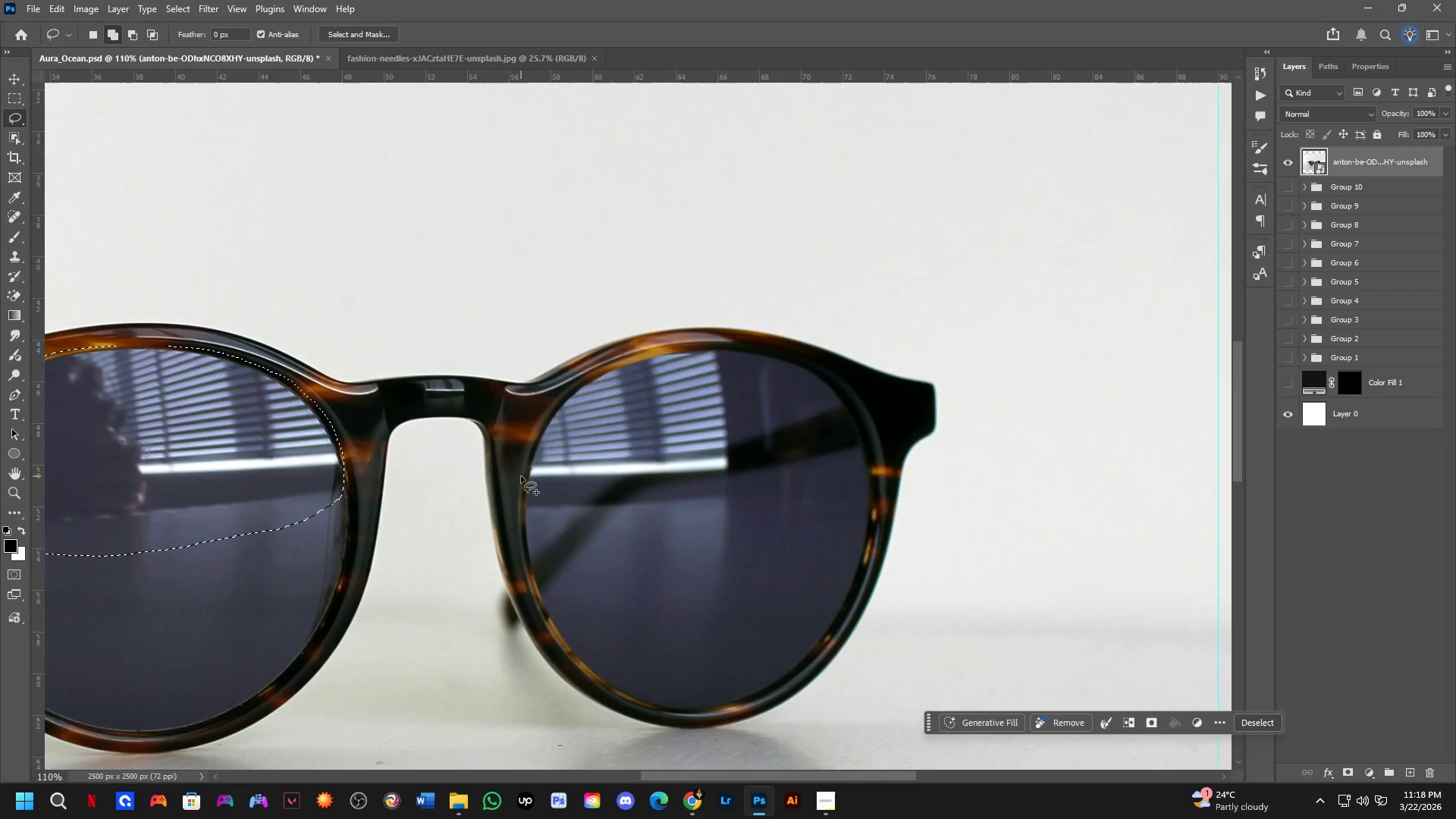 
left_click_drag(start_coordinate=[521, 476], to_coordinate=[532, 438])
 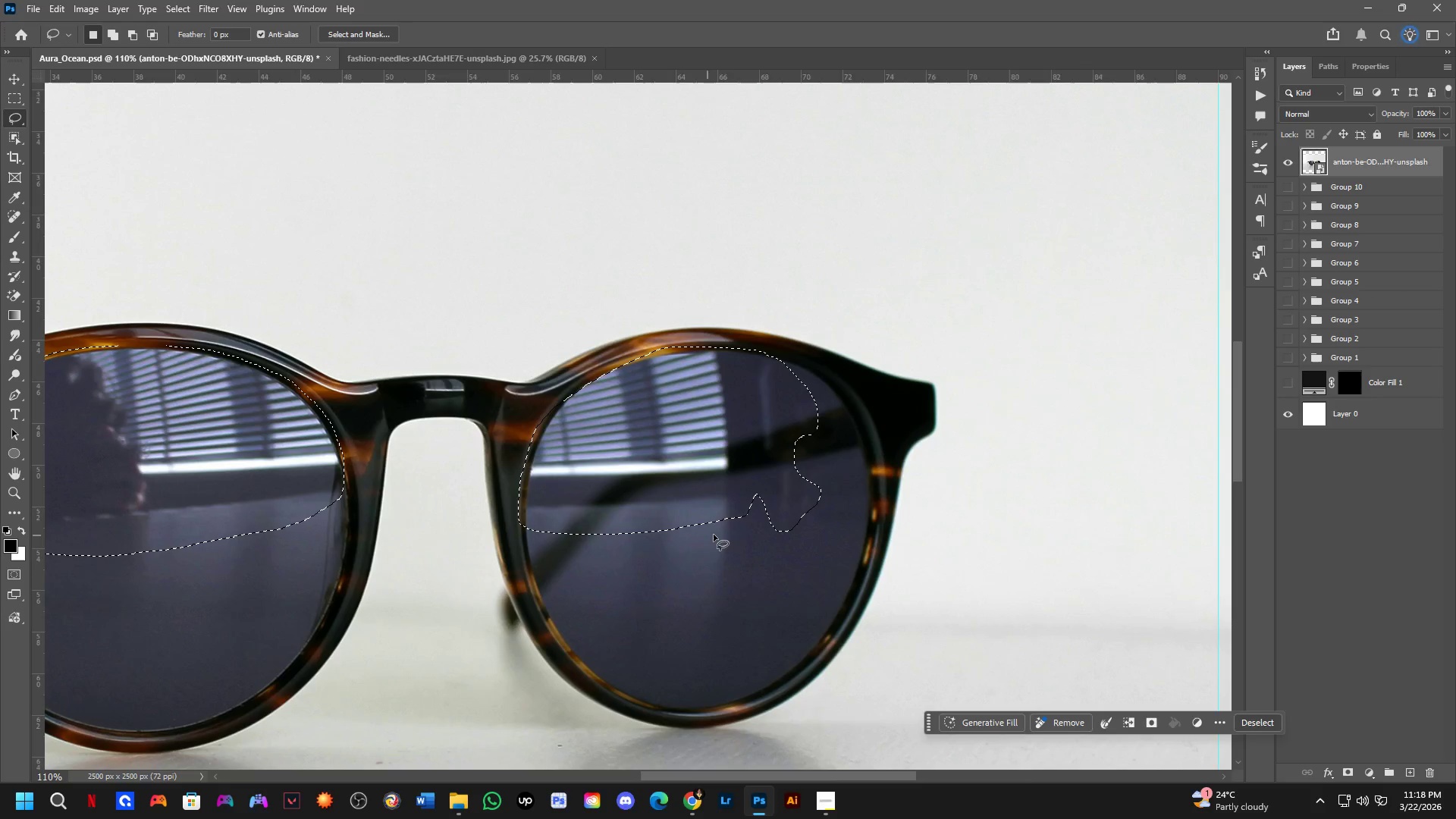 
key(Shift+ShiftLeft)
 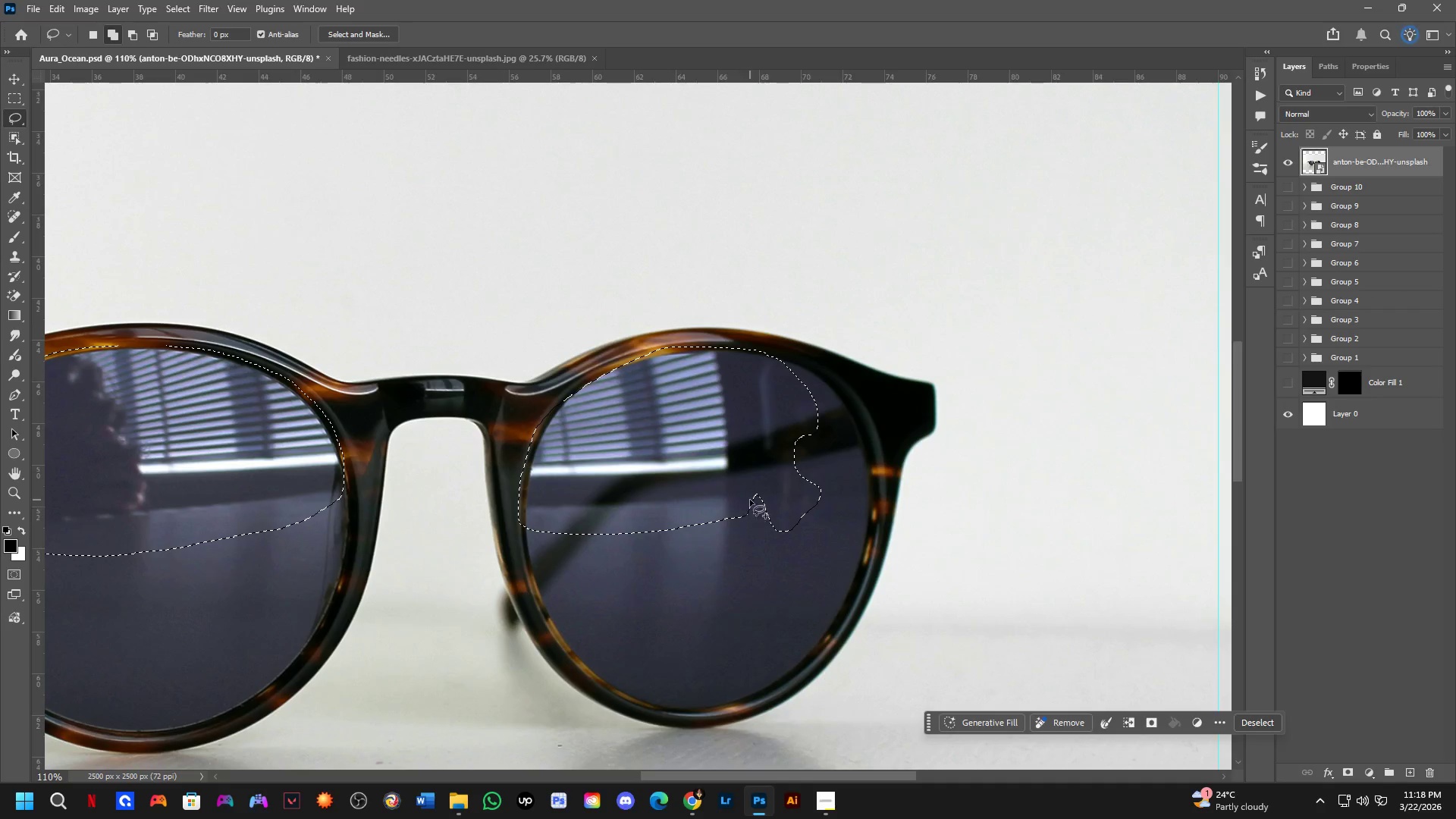 
left_click_drag(start_coordinate=[751, 502], to_coordinate=[559, 484])
 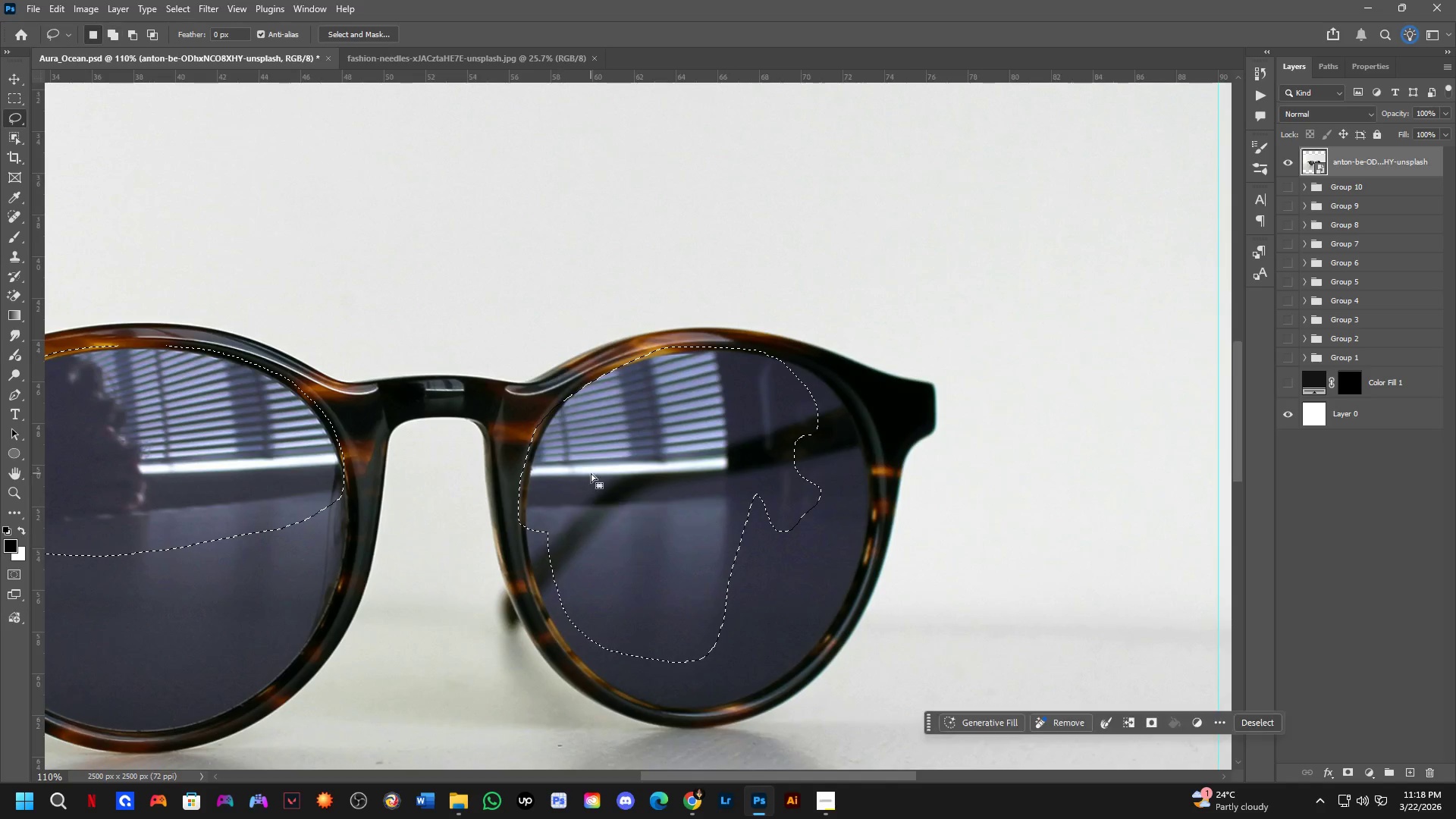 
scroll: coordinate [586, 494], scroll_direction: down, amount: 3.0
 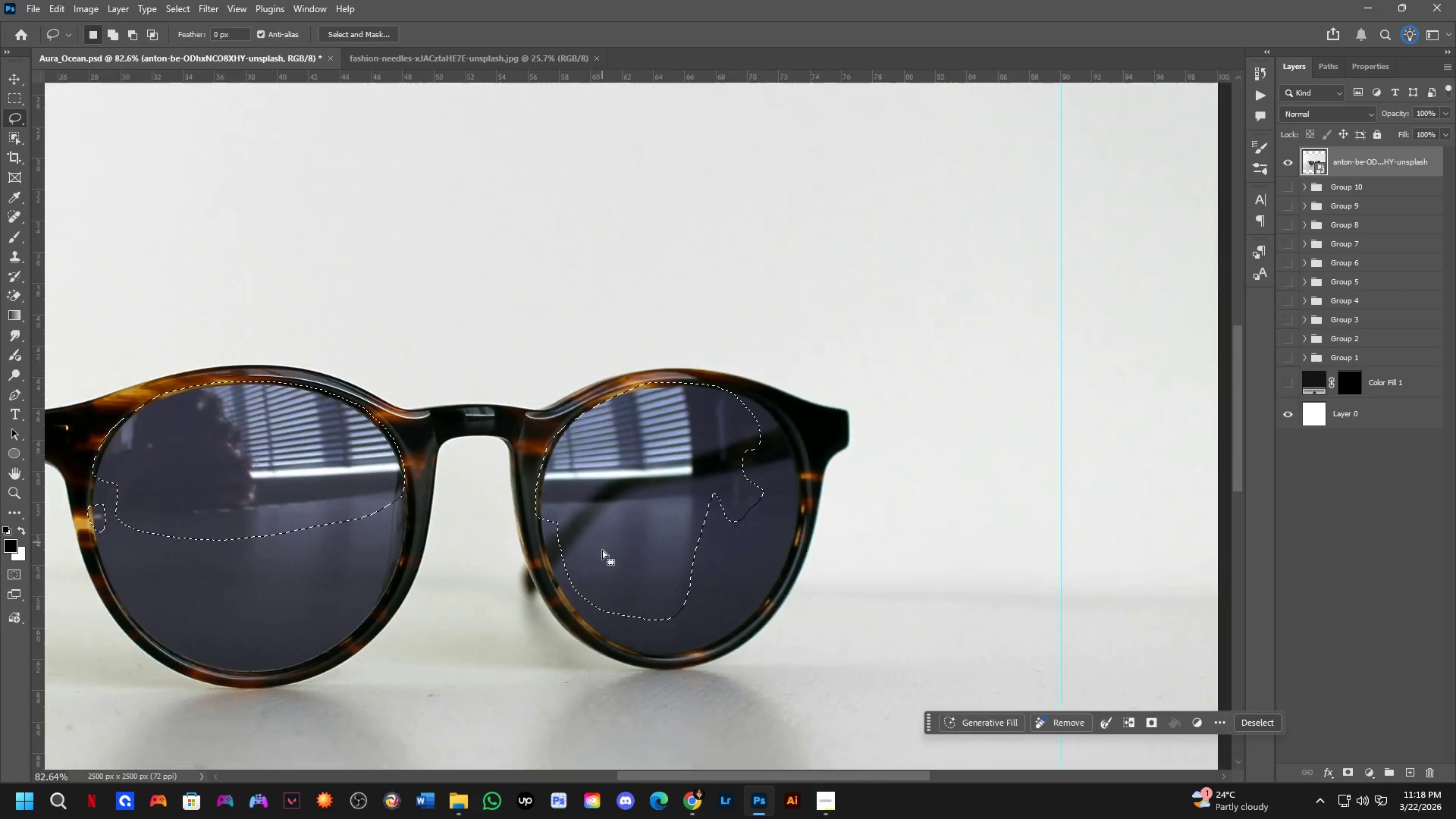 
hold_key(key=Space, duration=0.55)
 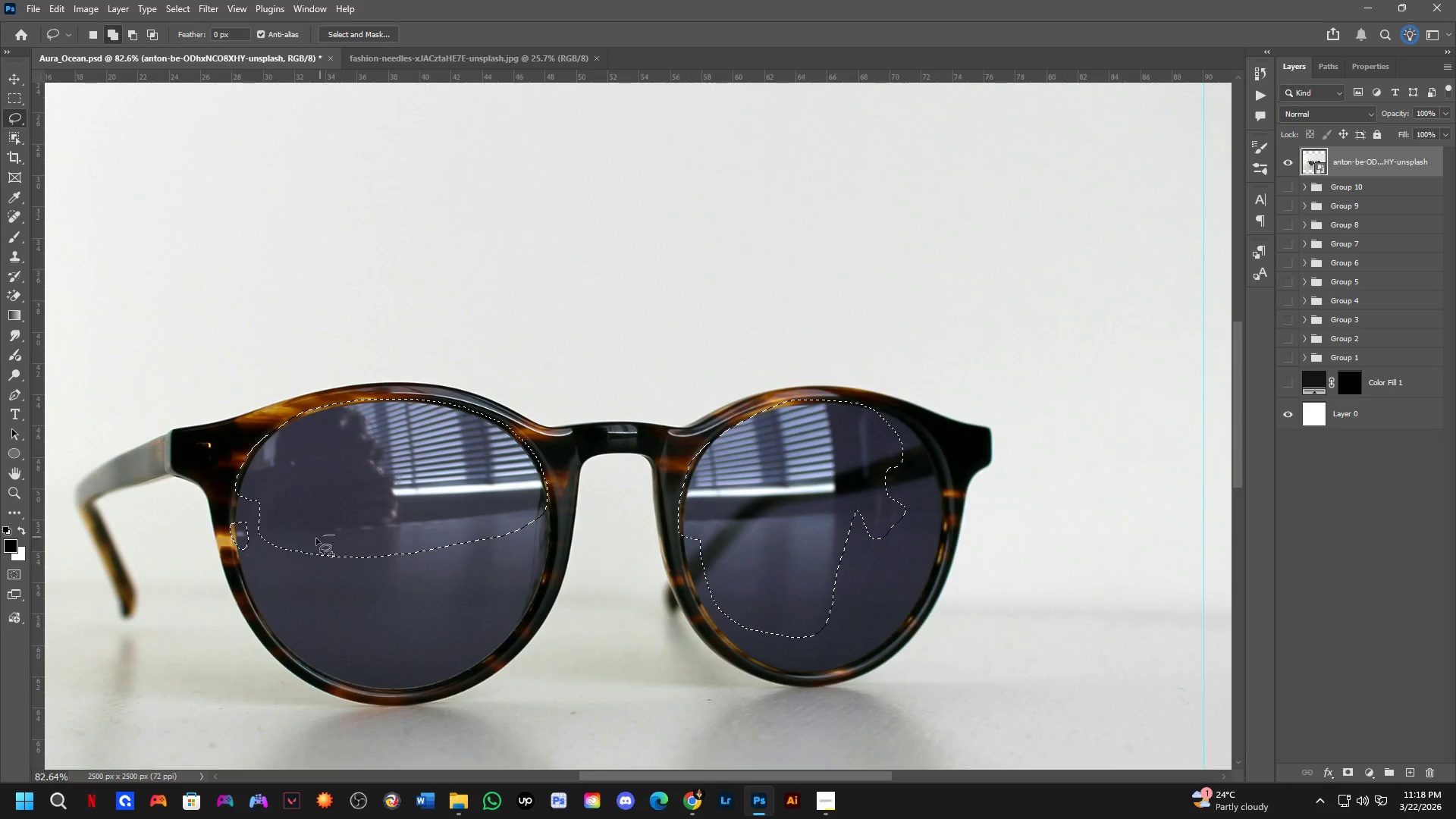 
left_click_drag(start_coordinate=[576, 575], to_coordinate=[718, 592])
 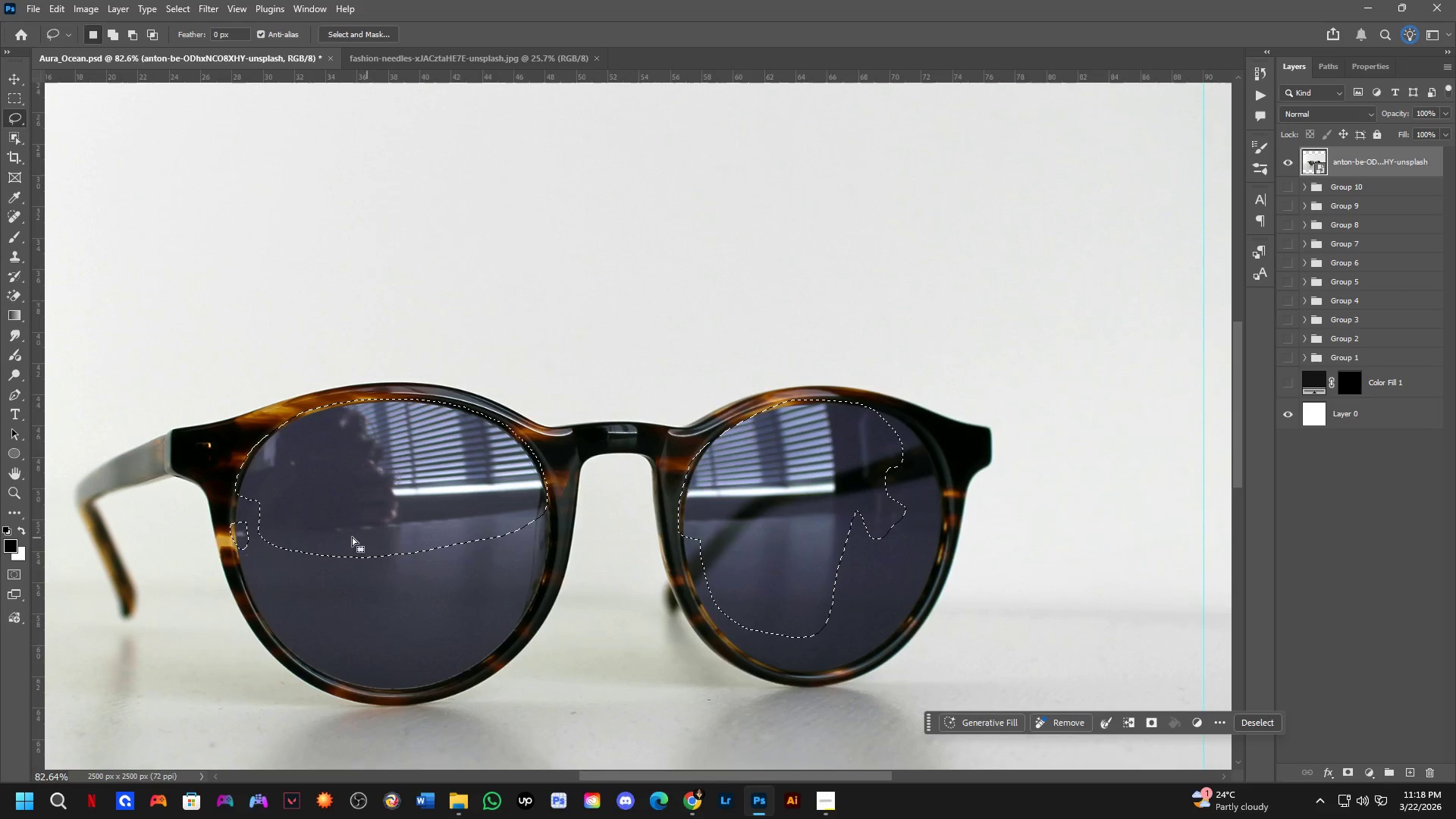 
key(Shift+ShiftLeft)
 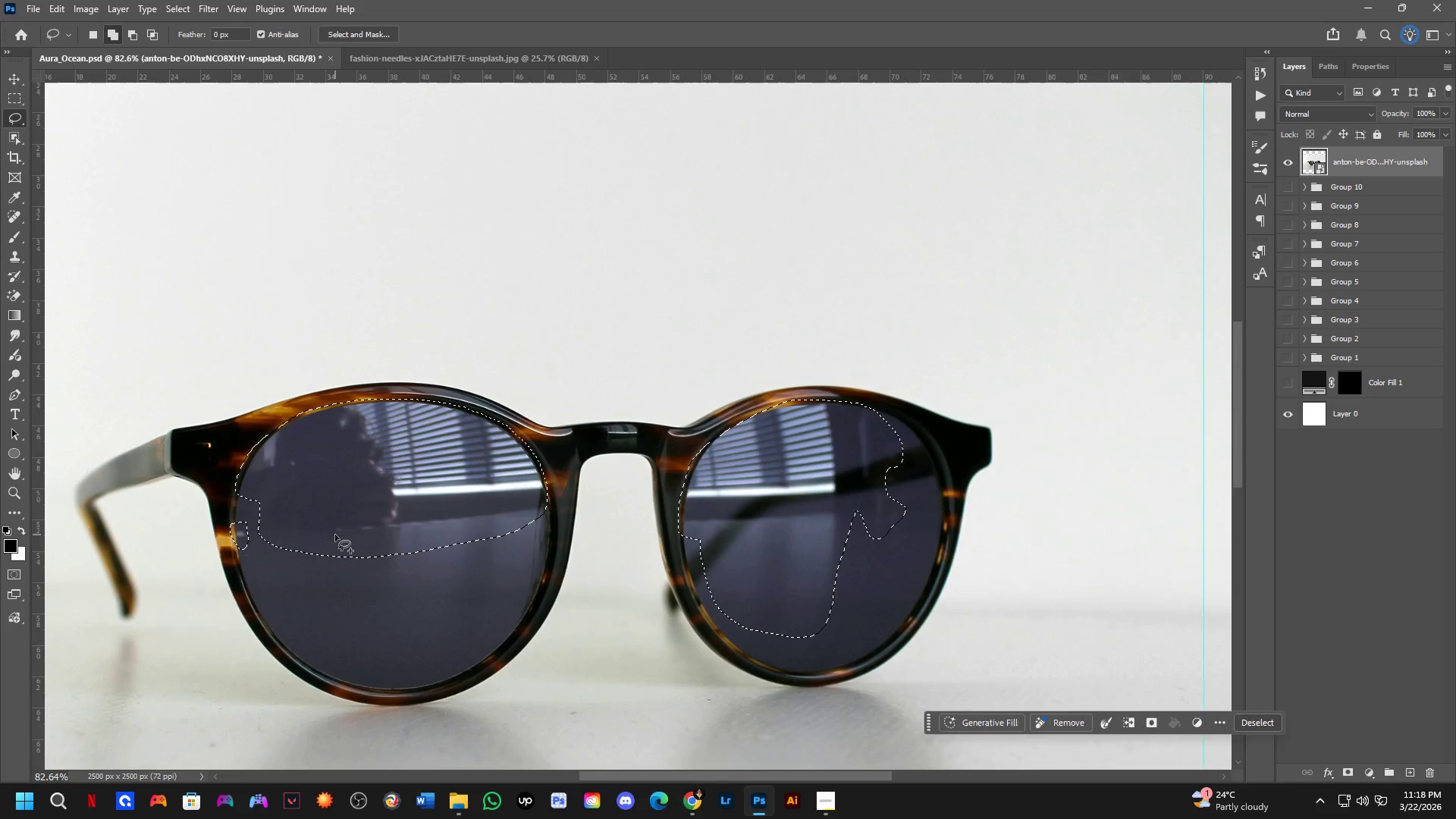 
left_click_drag(start_coordinate=[335, 535], to_coordinate=[516, 510])
 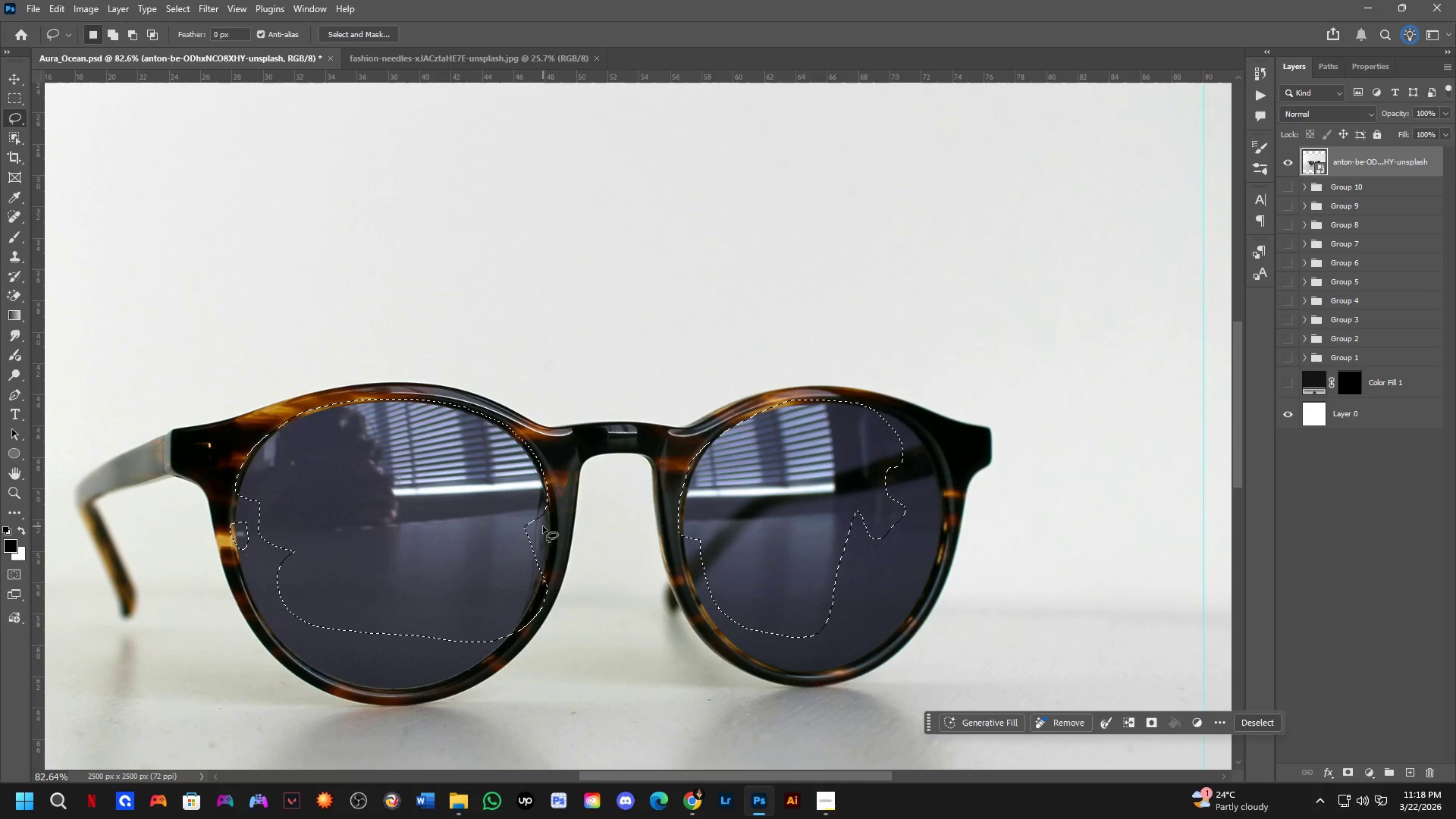 
key(Alt+AltLeft)
 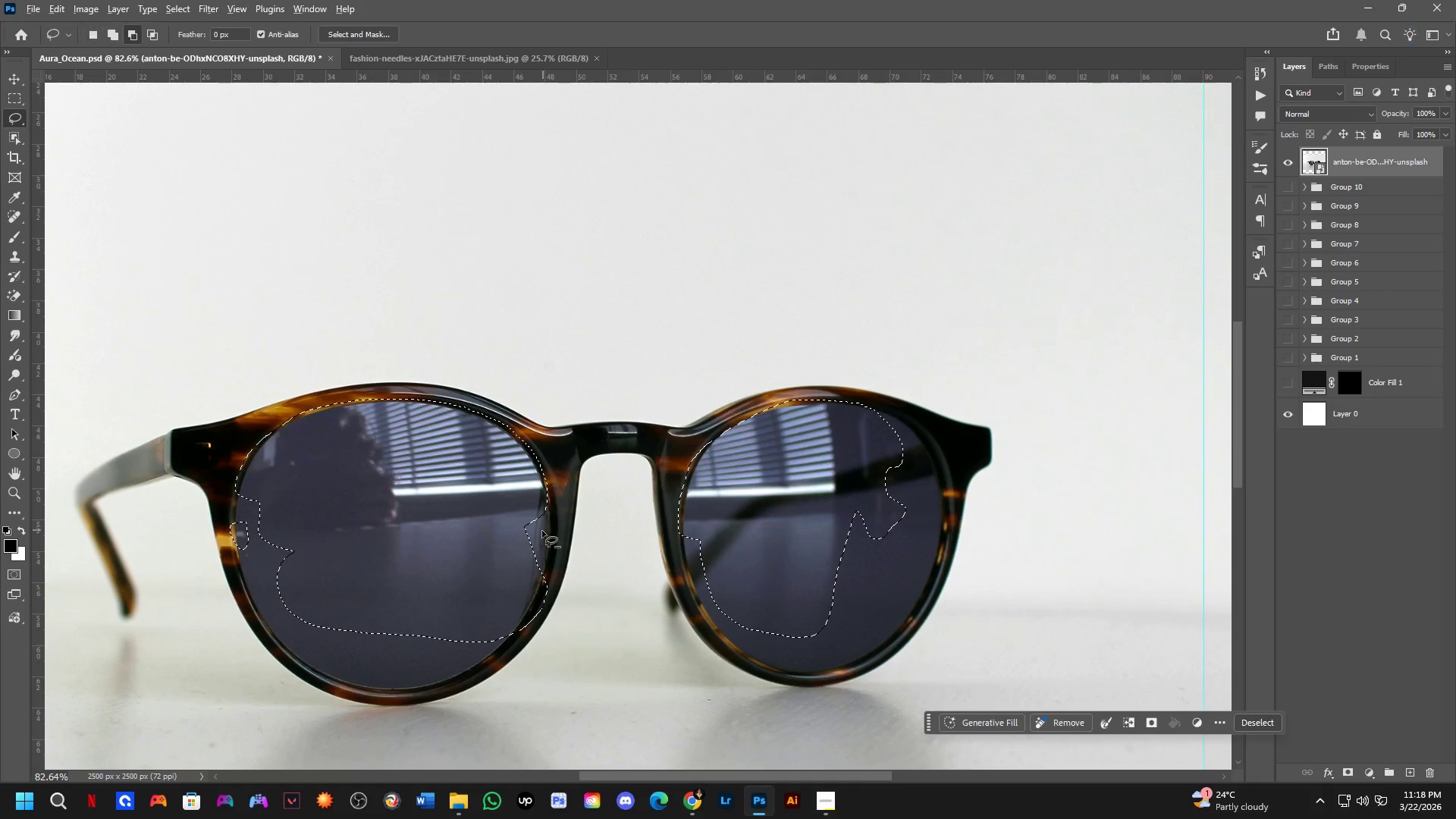 
left_click_drag(start_coordinate=[542, 534], to_coordinate=[578, 570])
 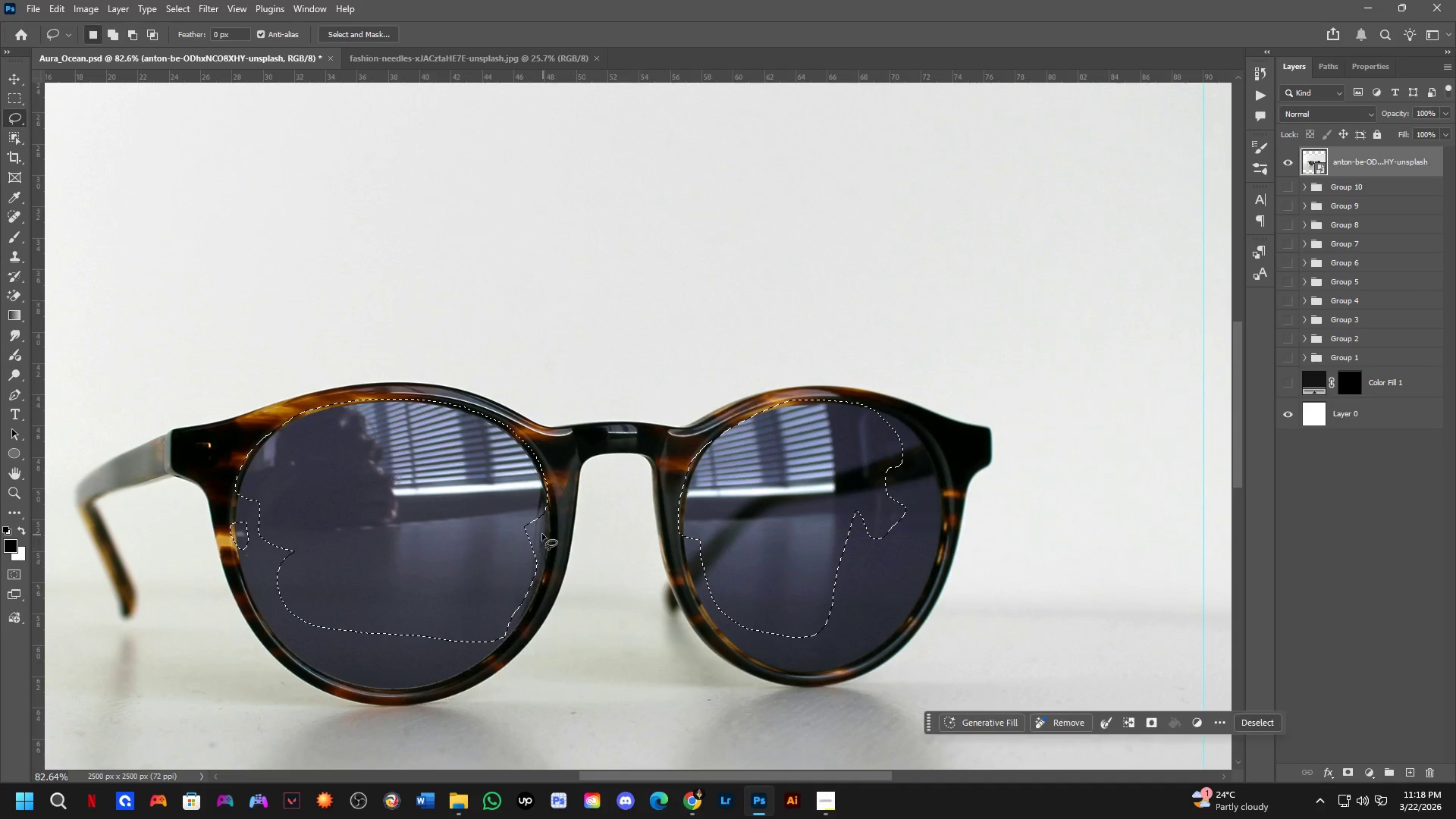 
key(Alt+AltLeft)
 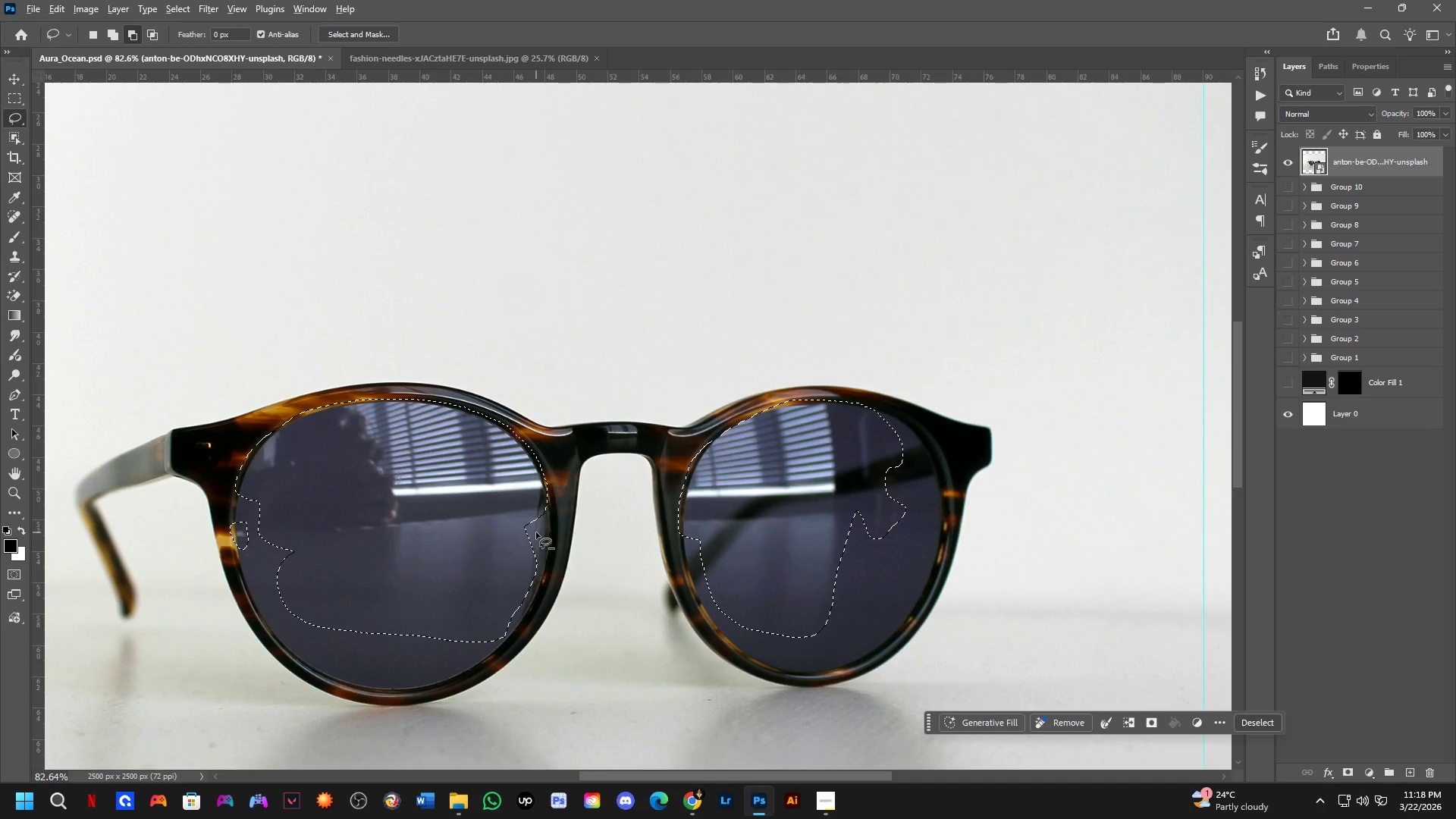 
left_click_drag(start_coordinate=[536, 532], to_coordinate=[577, 559])
 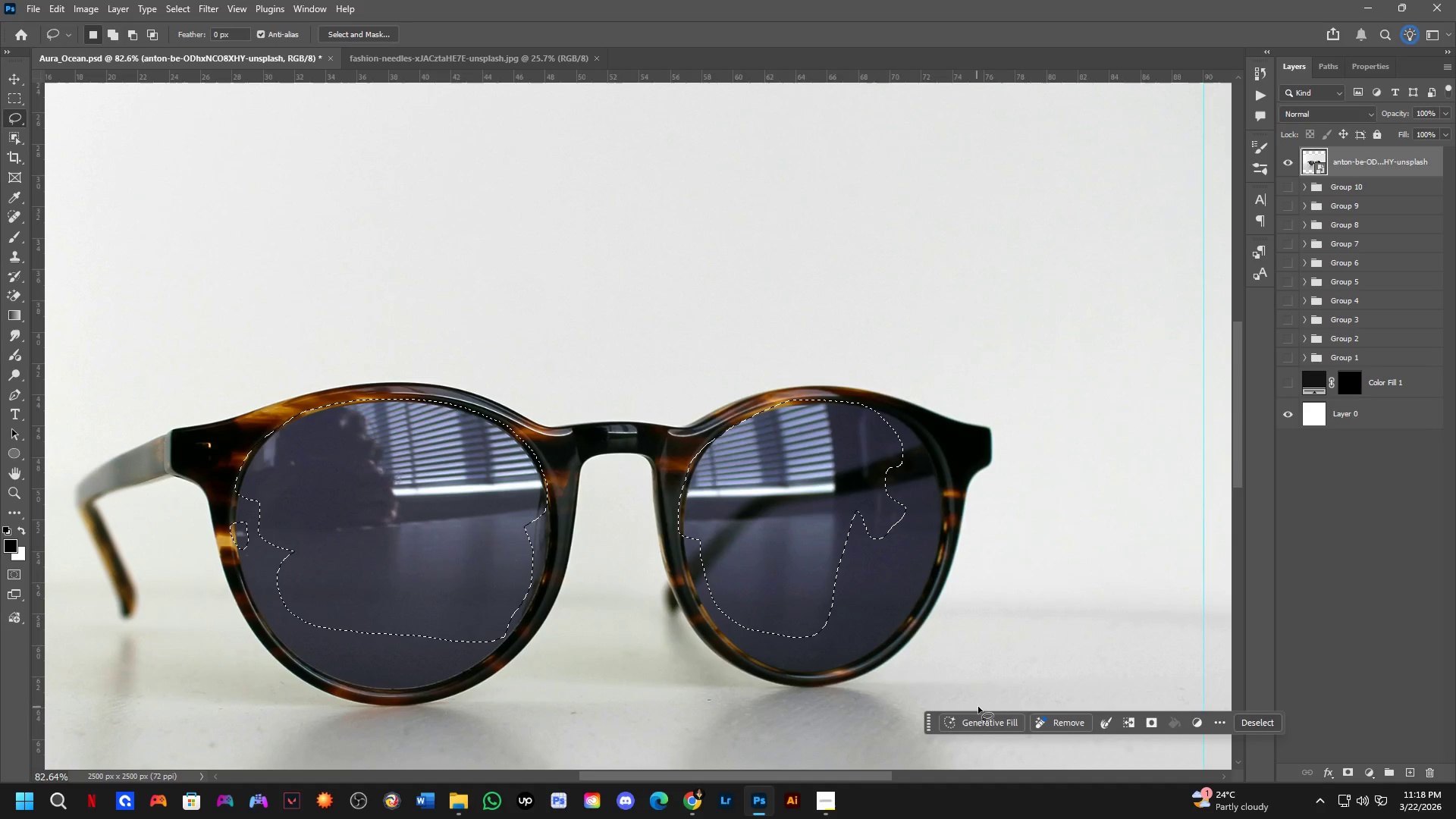 
left_click([980, 723])
 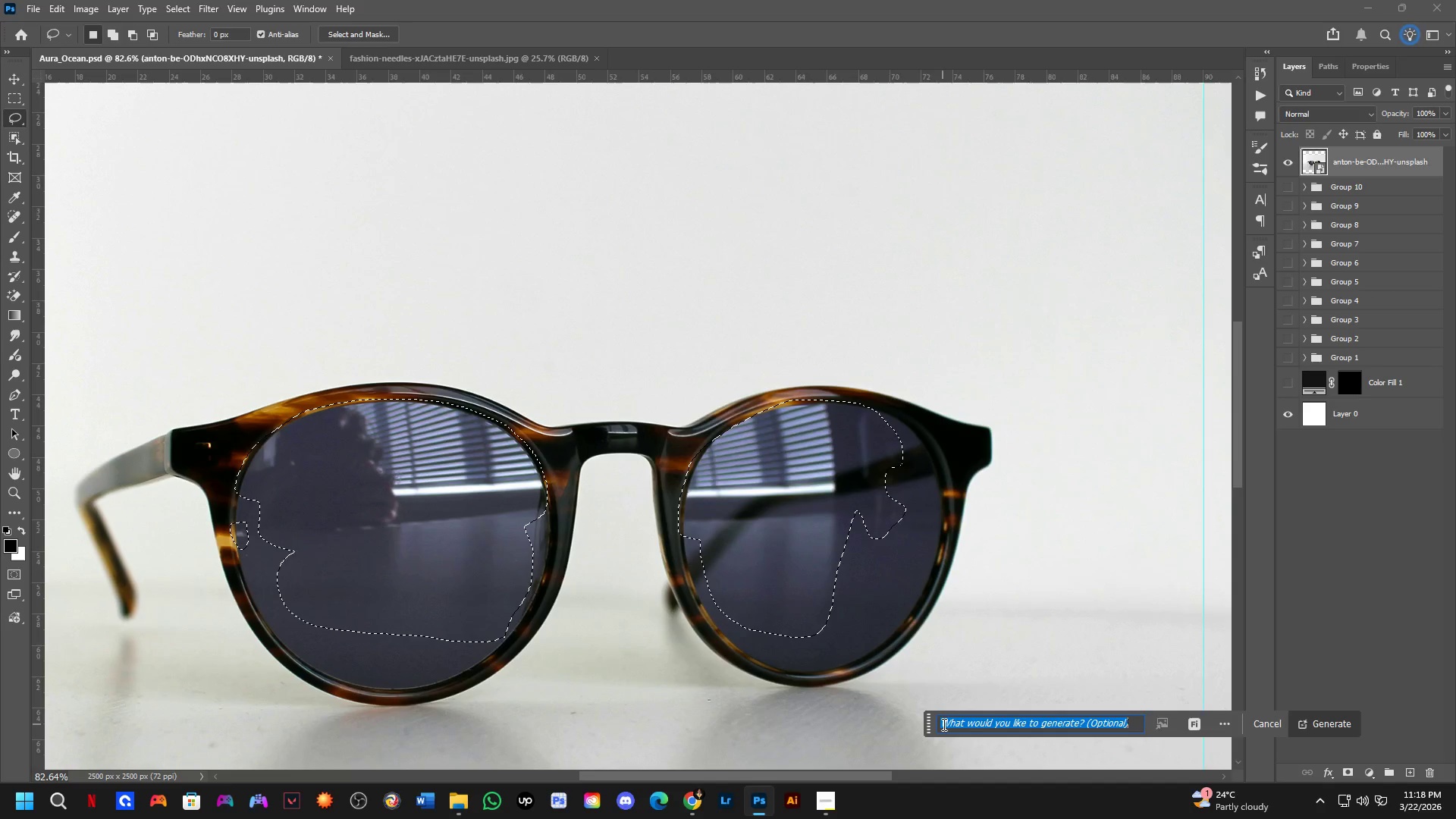 
key(NumpadEnter)
 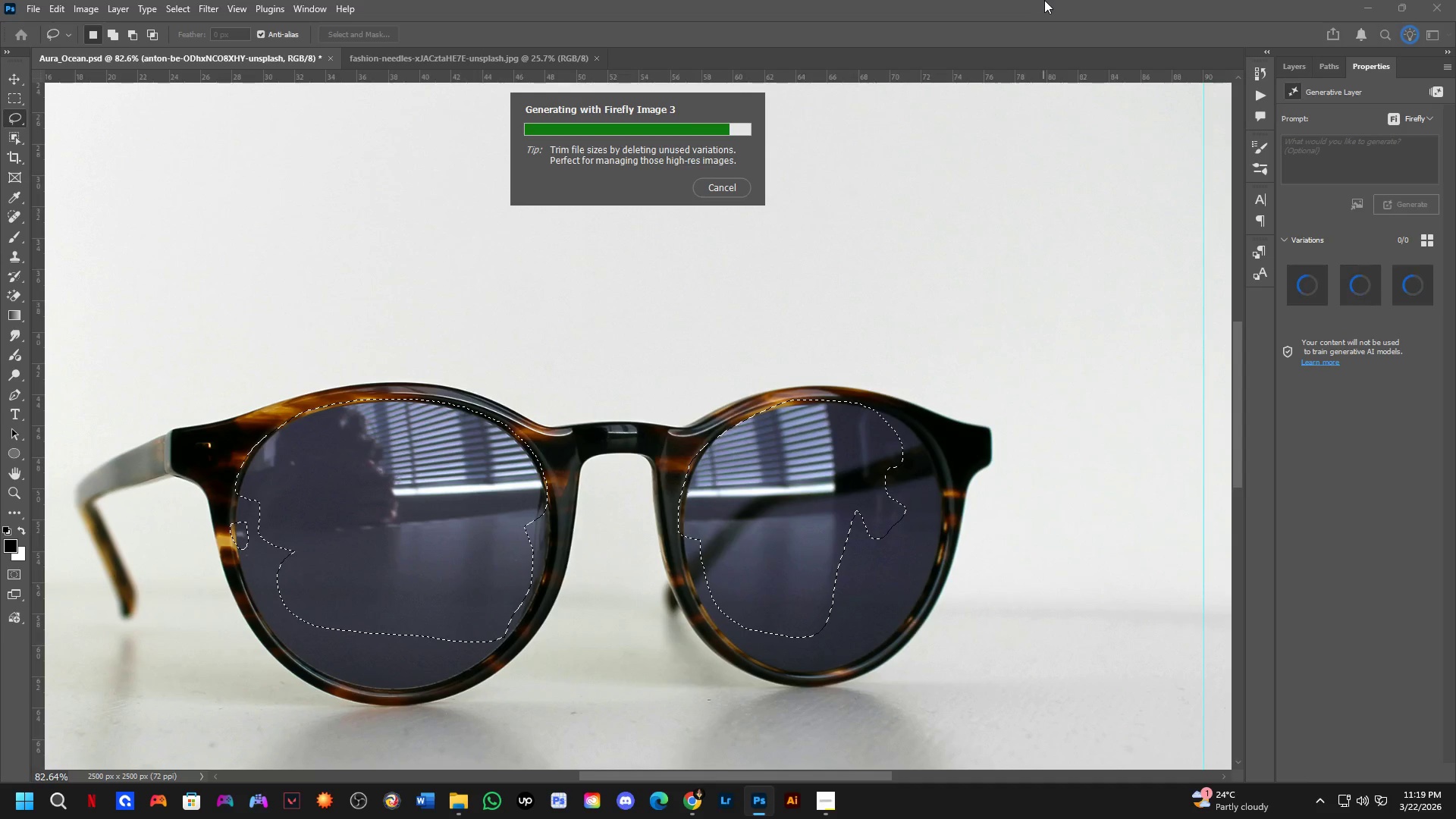 
wait(23.16)
 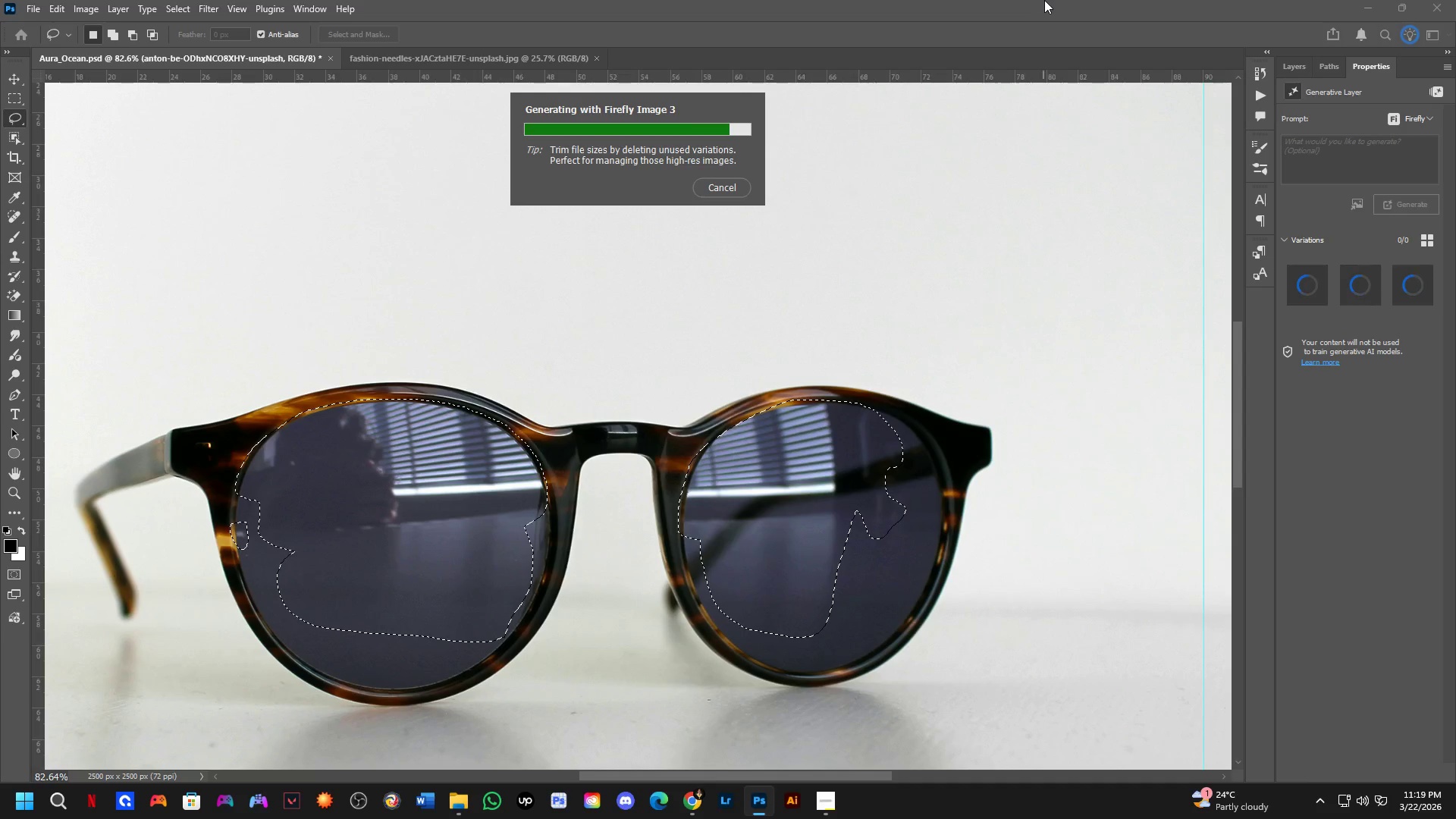 
key(Shift+ShiftLeft)
 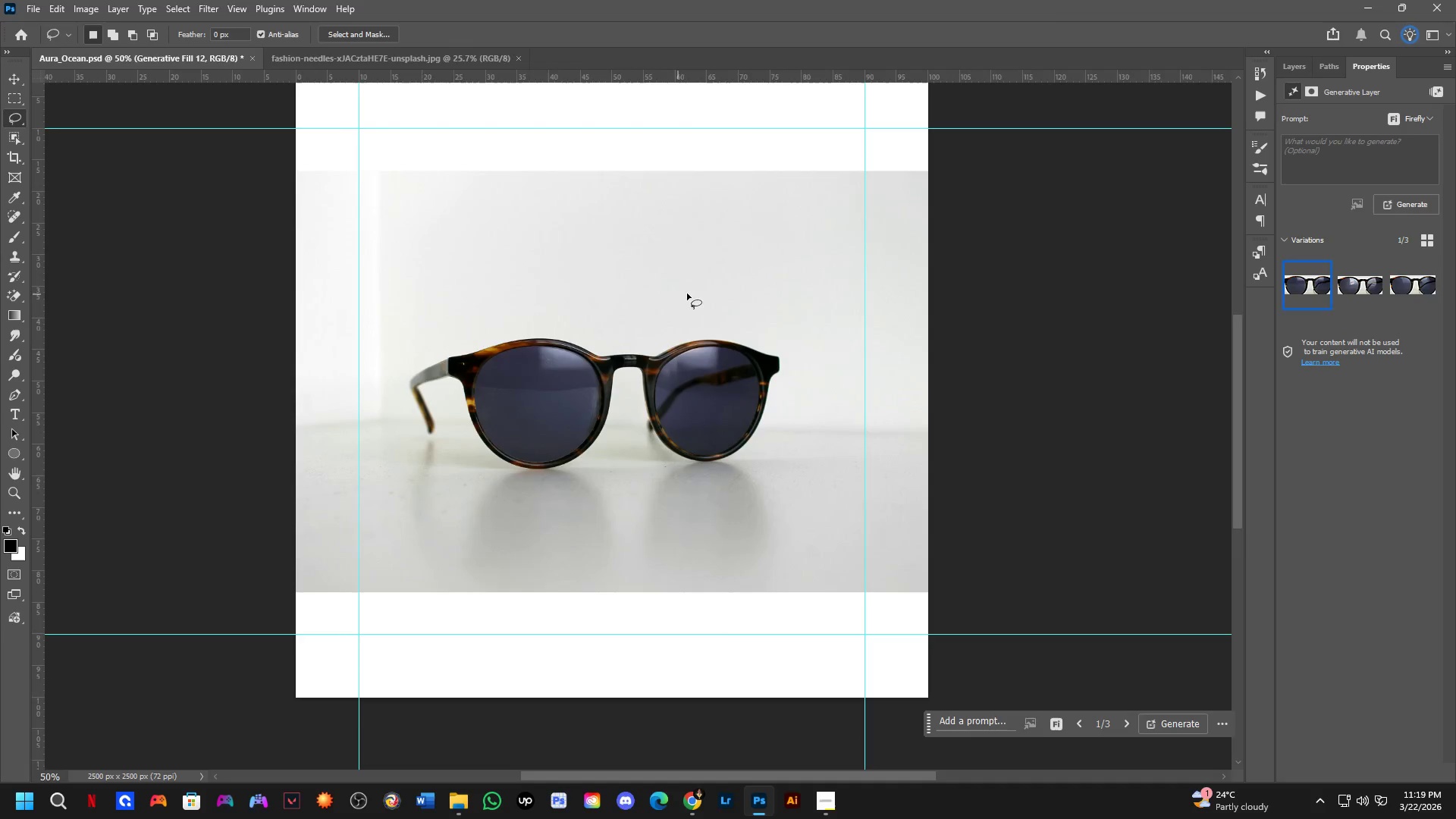 
scroll: coordinate [645, 304], scroll_direction: down, amount: 3.0
 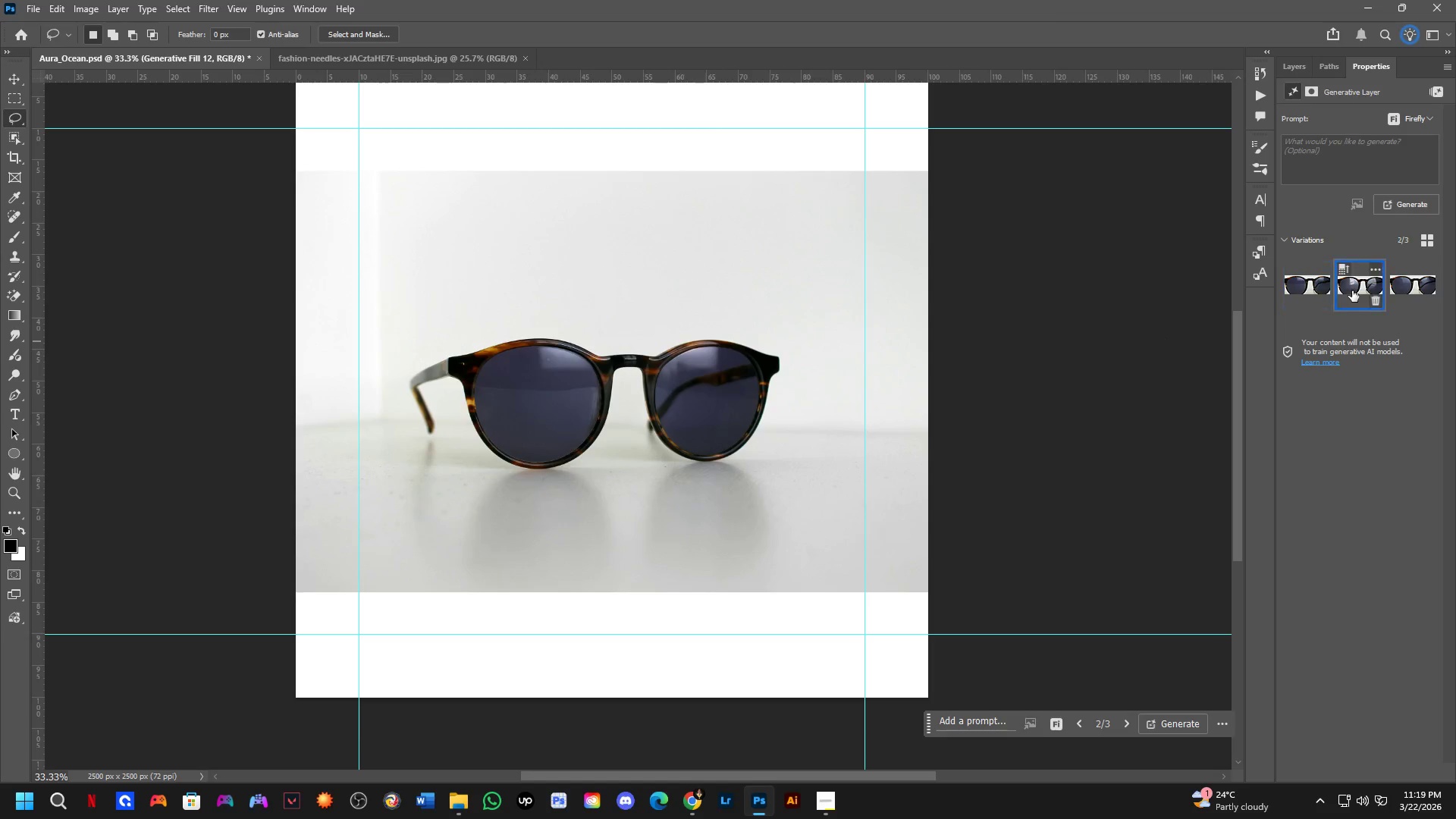 
double_click([1395, 284])
 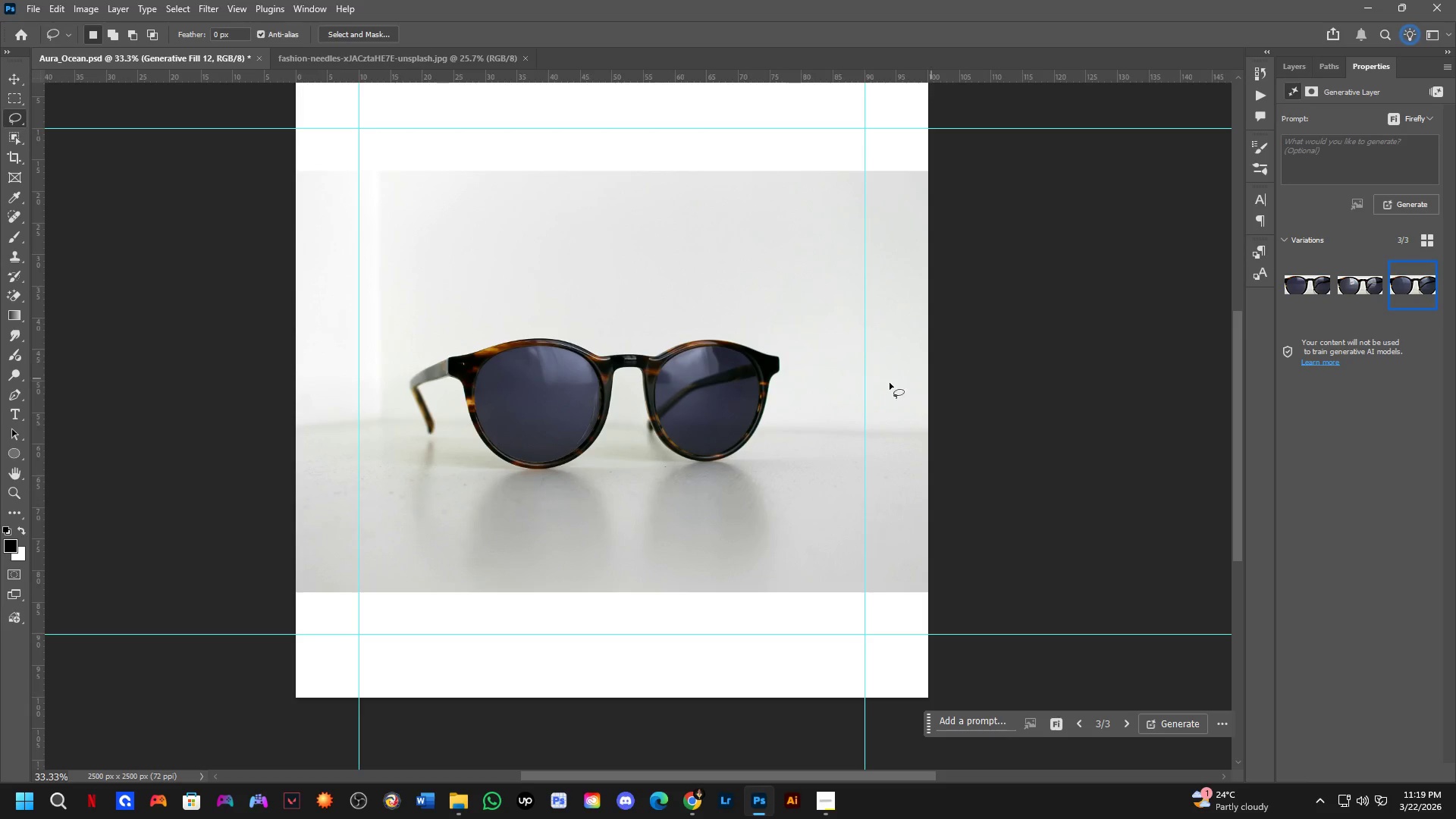 
scroll: coordinate [374, 416], scroll_direction: up, amount: 8.0
 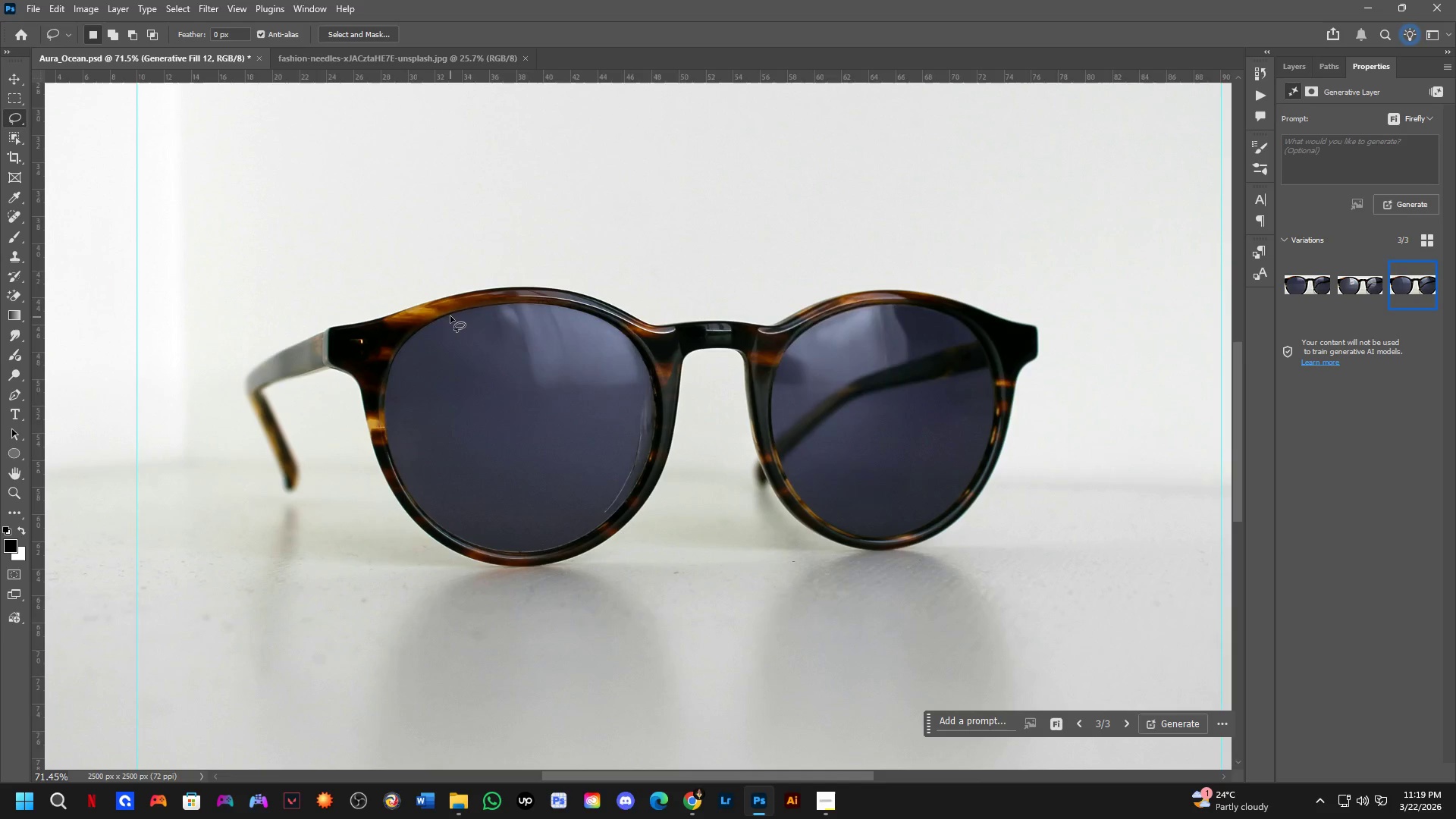 
left_click_drag(start_coordinate=[450, 312], to_coordinate=[606, 418])
 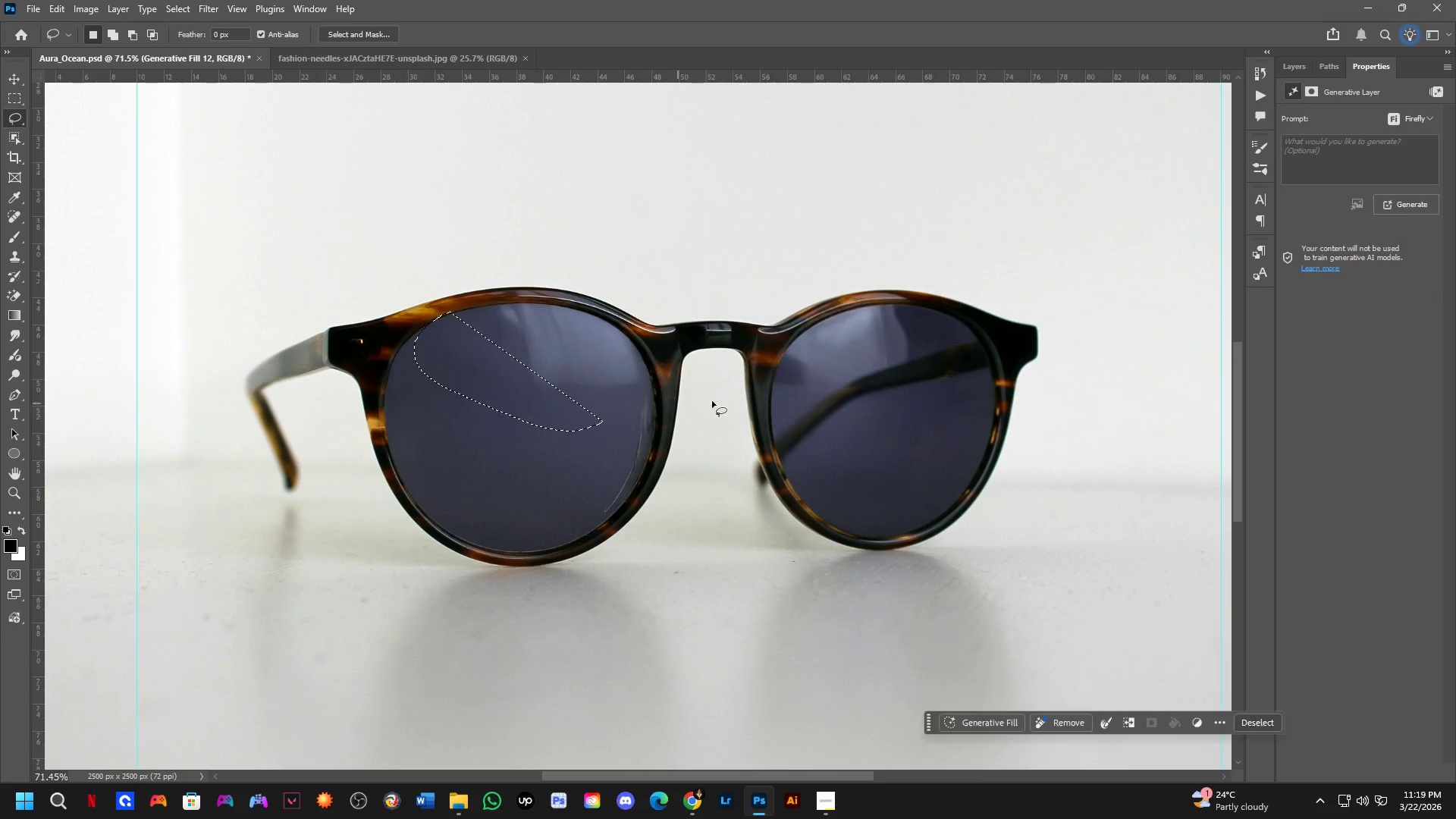 
key(Control+Z)
 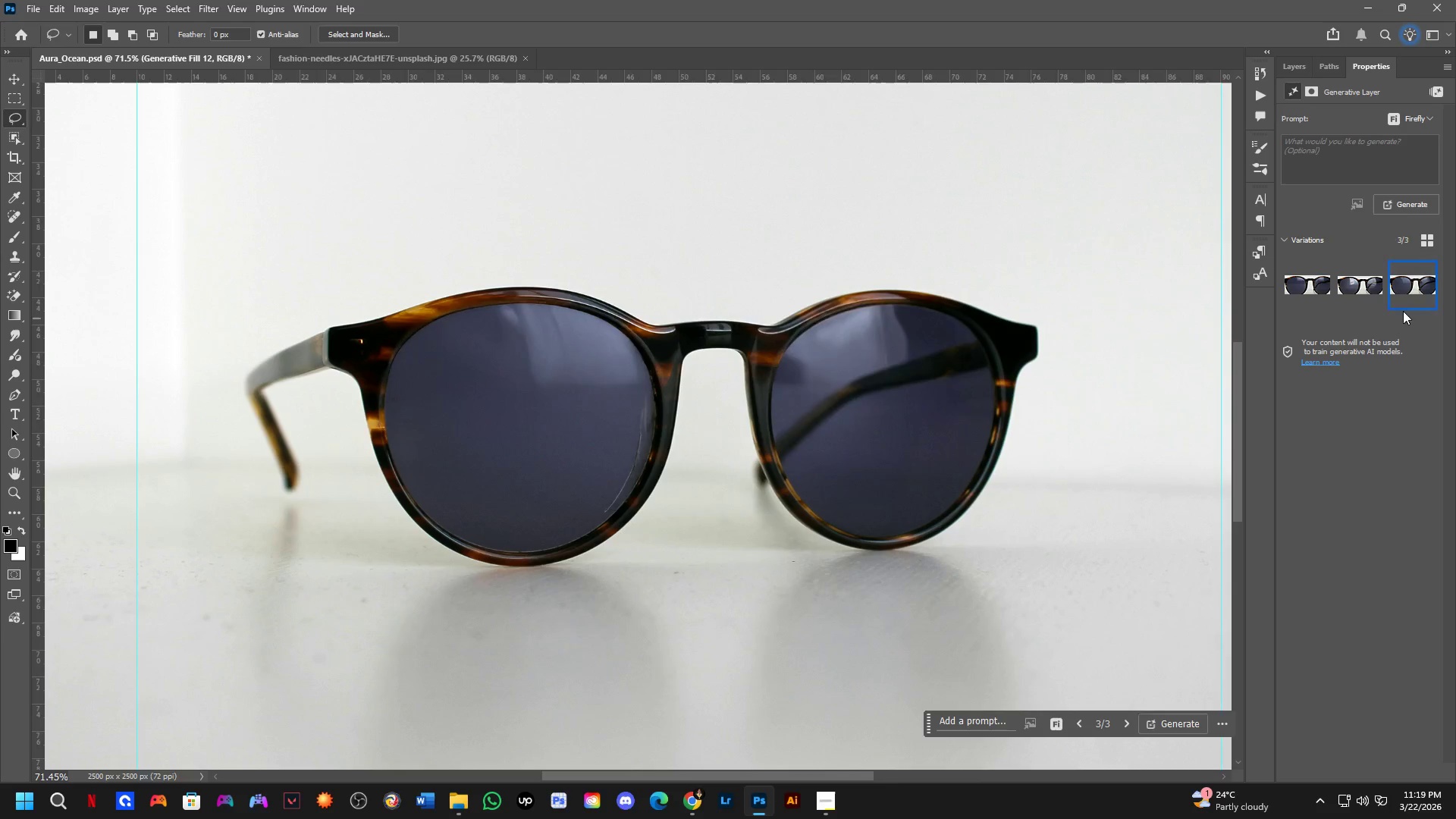 
key(Control+Z)
 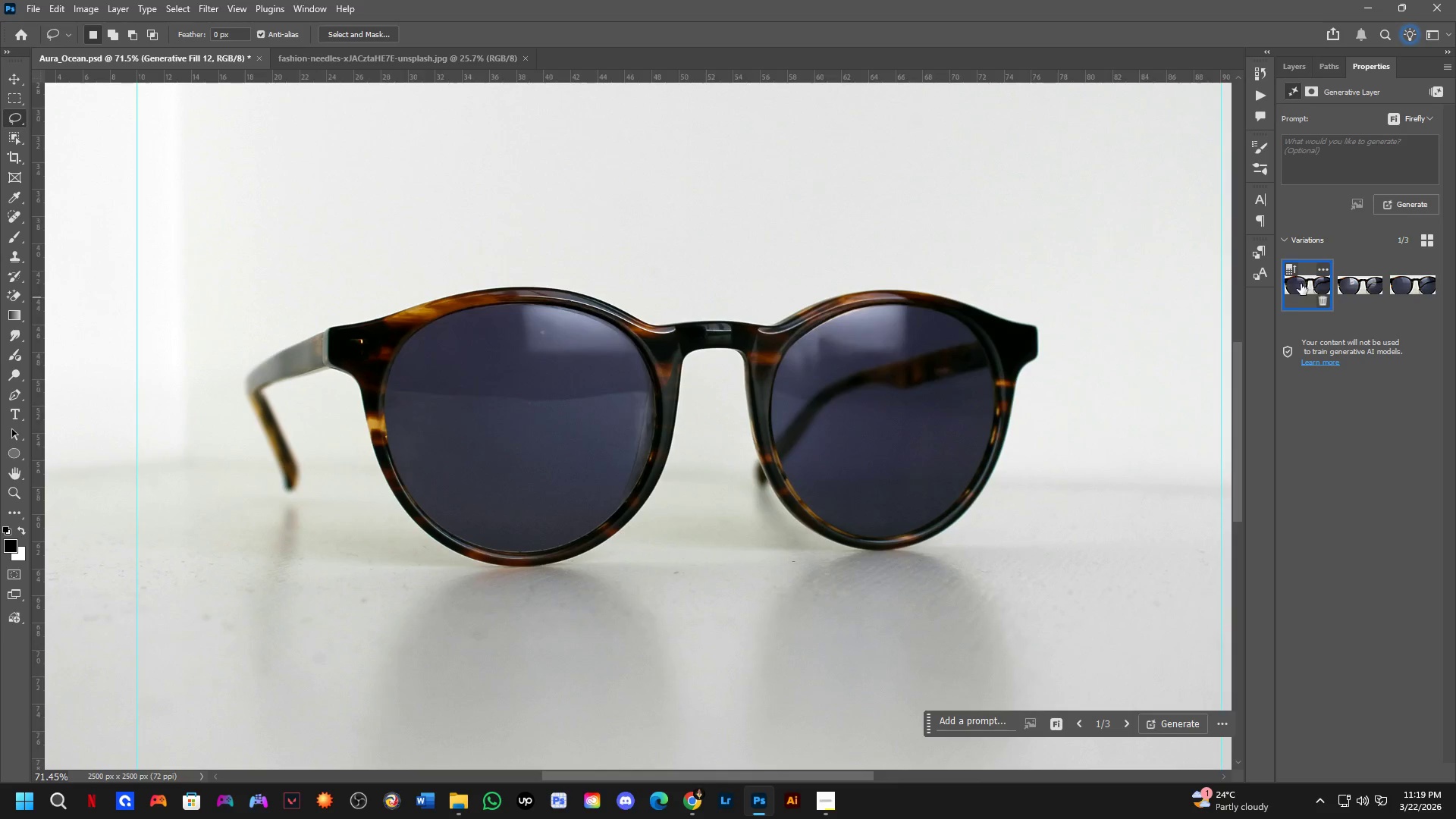 
left_click([1301, 283])
 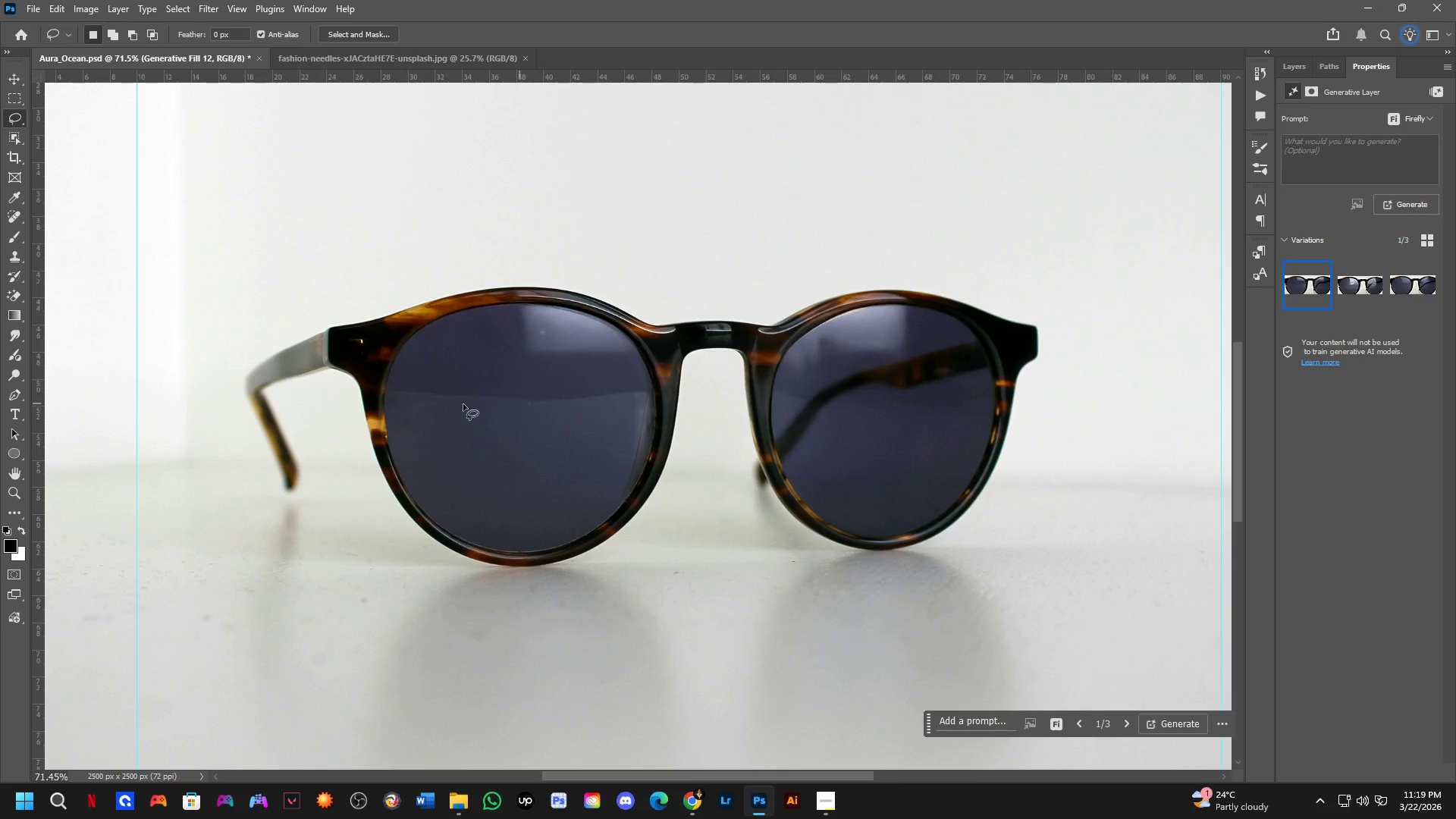 
scroll: coordinate [463, 366], scroll_direction: up, amount: 3.0
 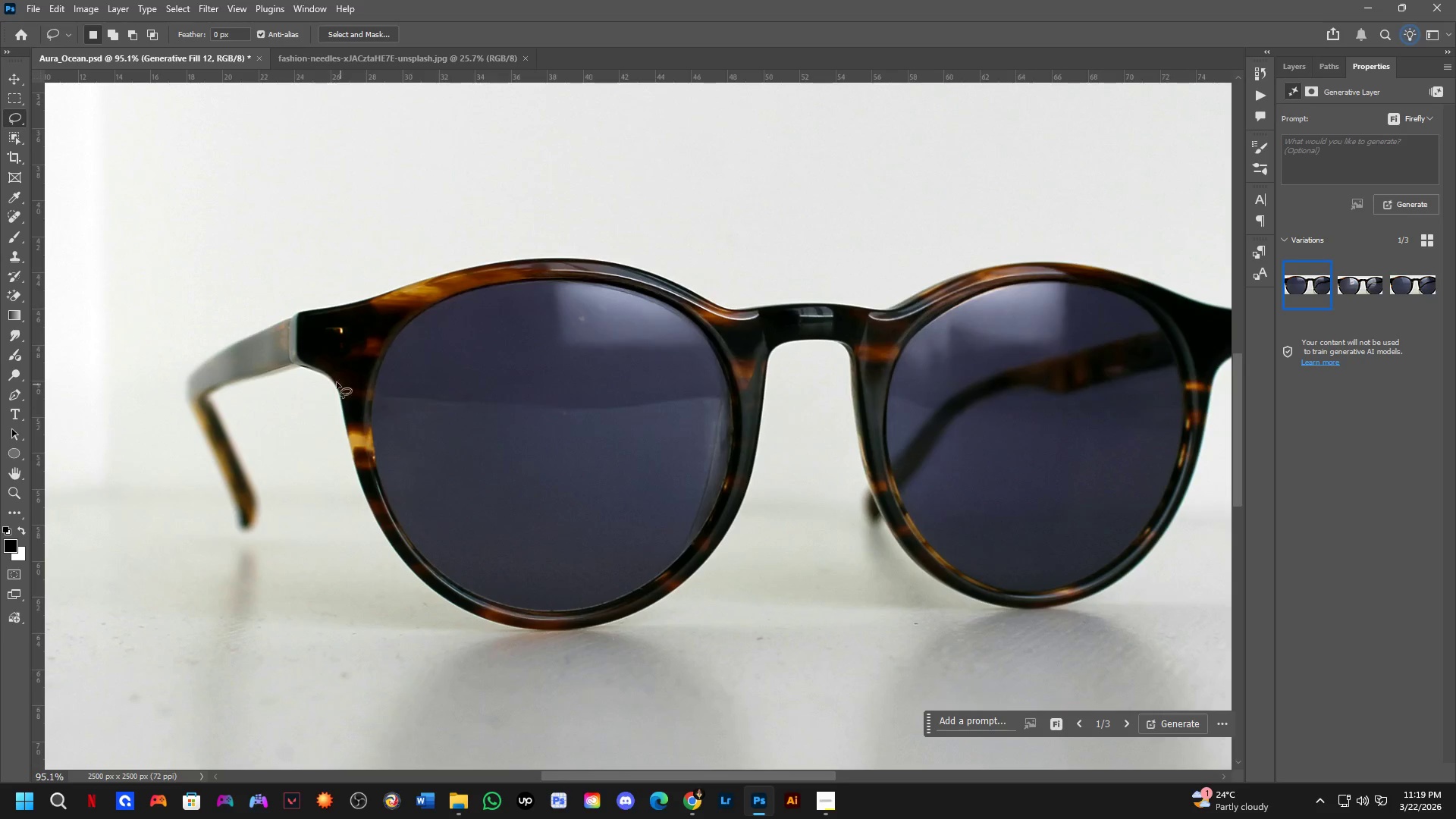 
key(Shift+ShiftLeft)
 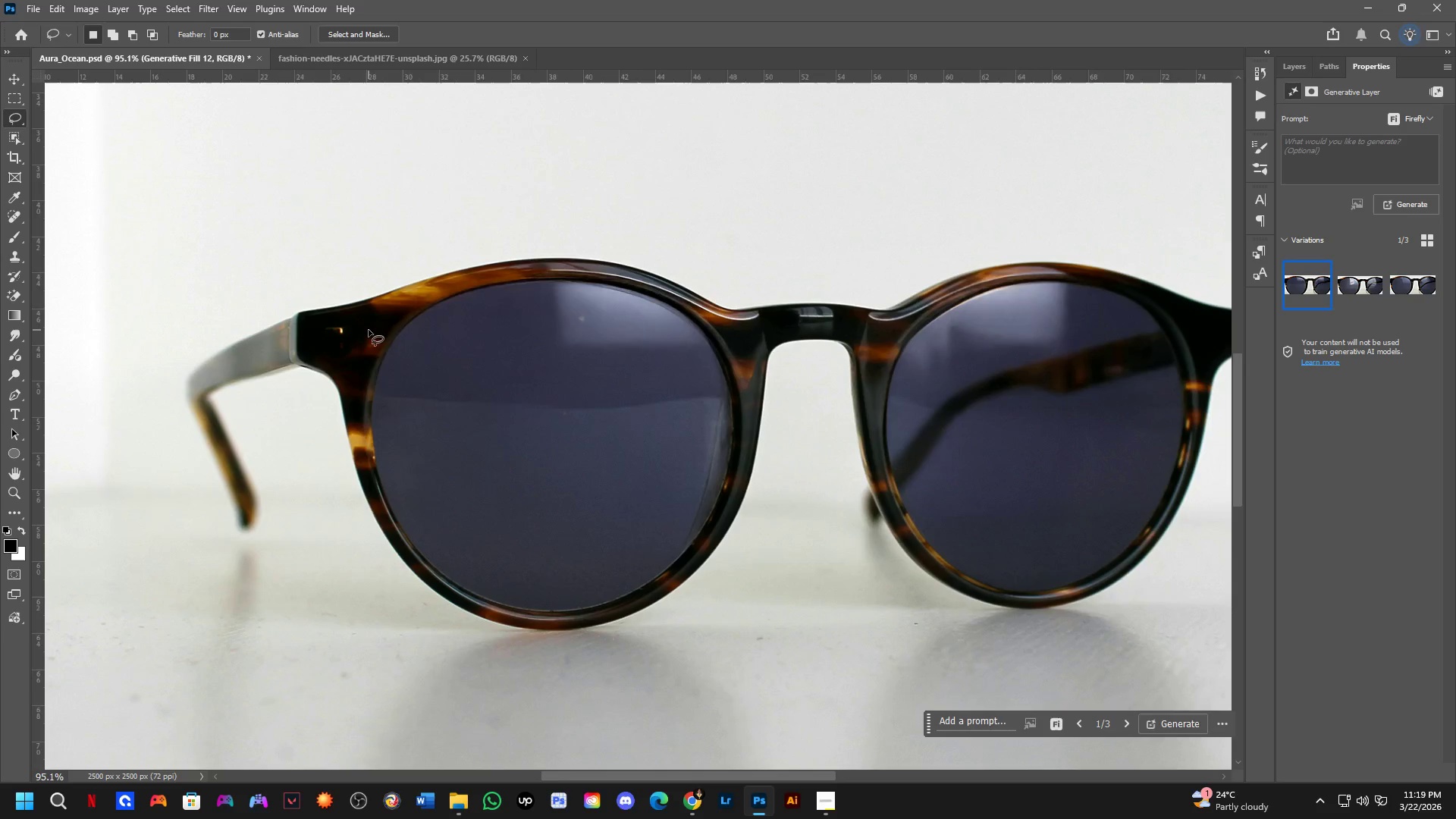 
left_click_drag(start_coordinate=[369, 331], to_coordinate=[526, 275])
 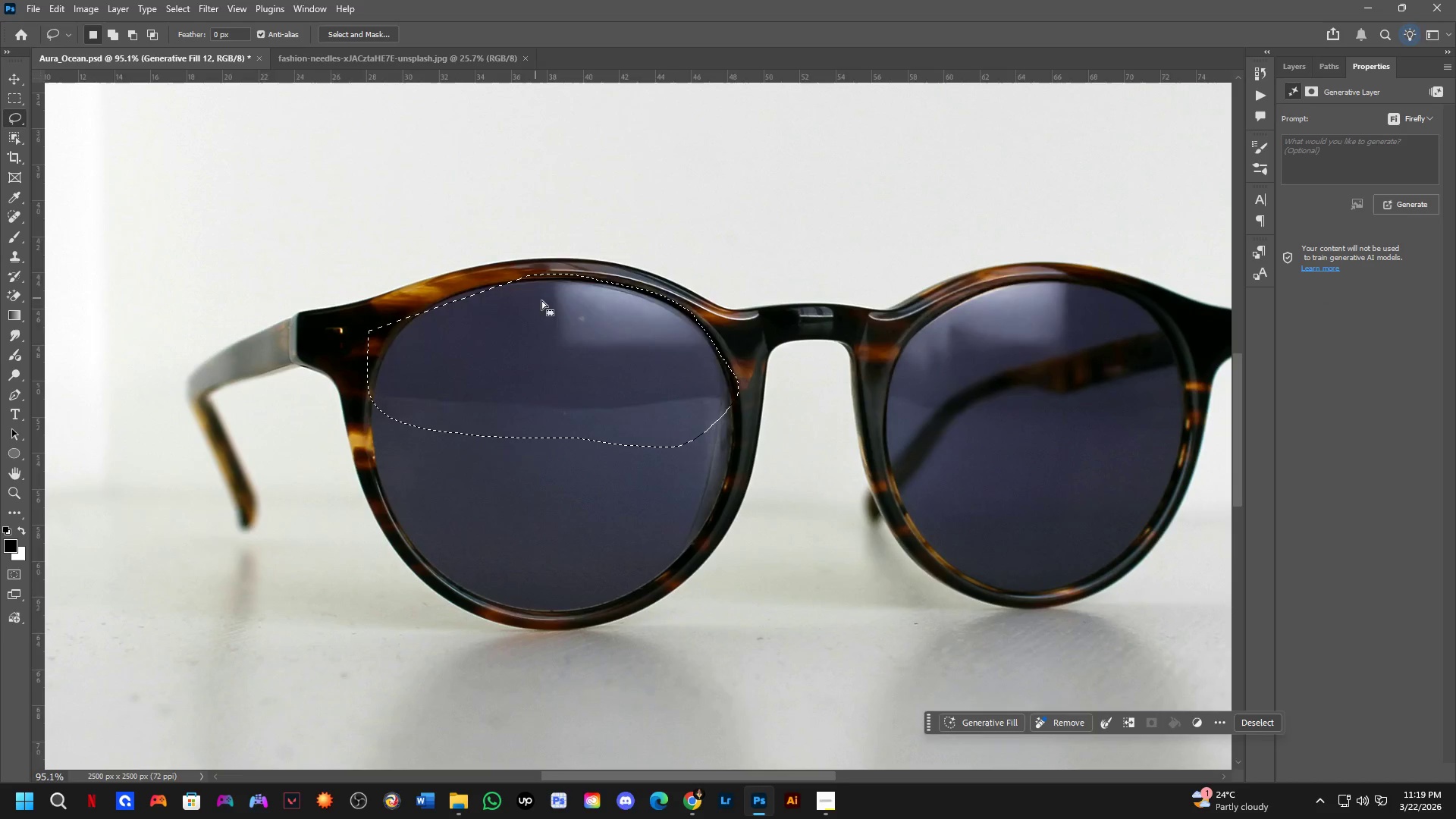 
scroll: coordinate [777, 397], scroll_direction: down, amount: 2.0
 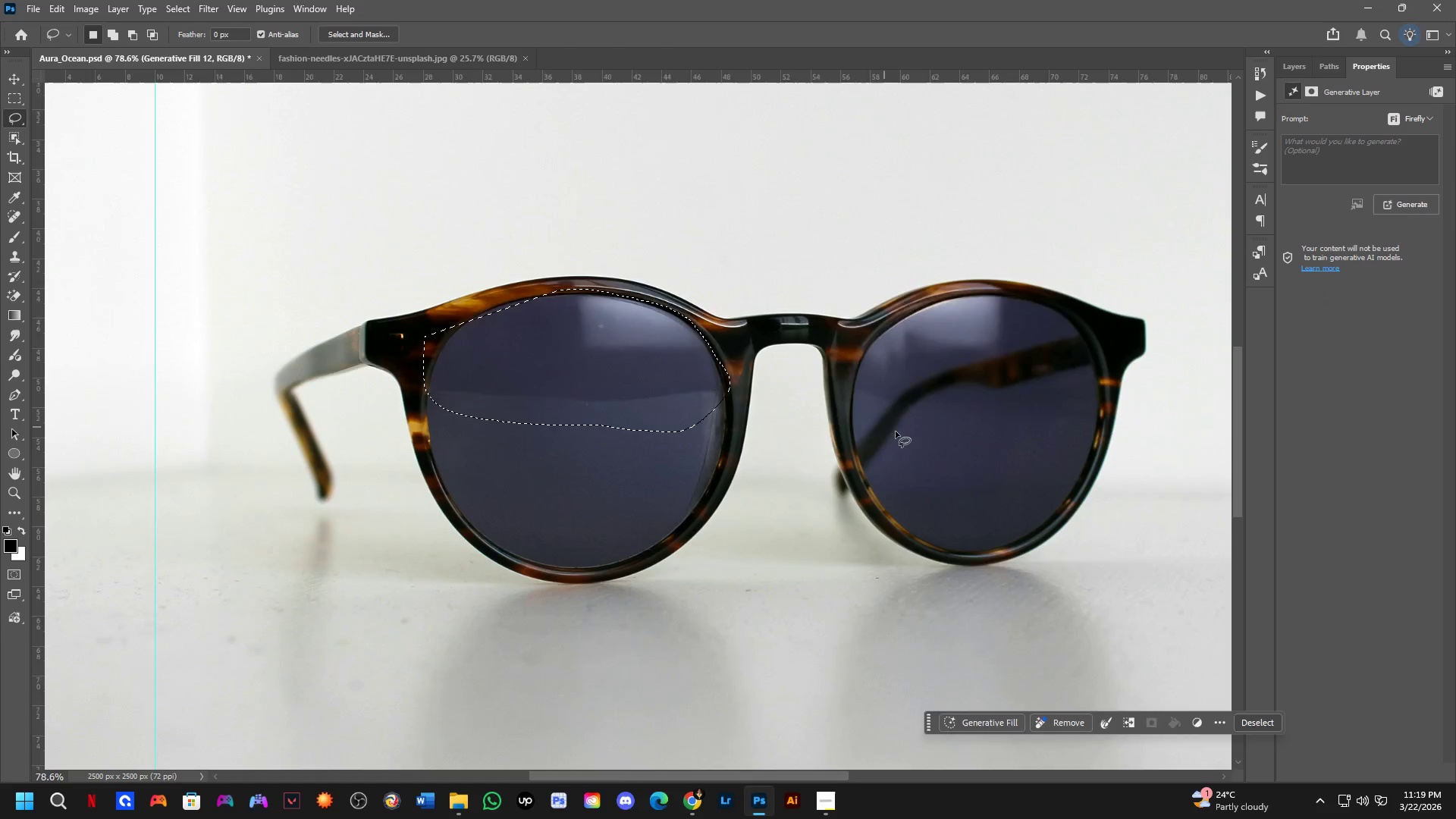 
hold_key(key=Space, duration=0.55)
 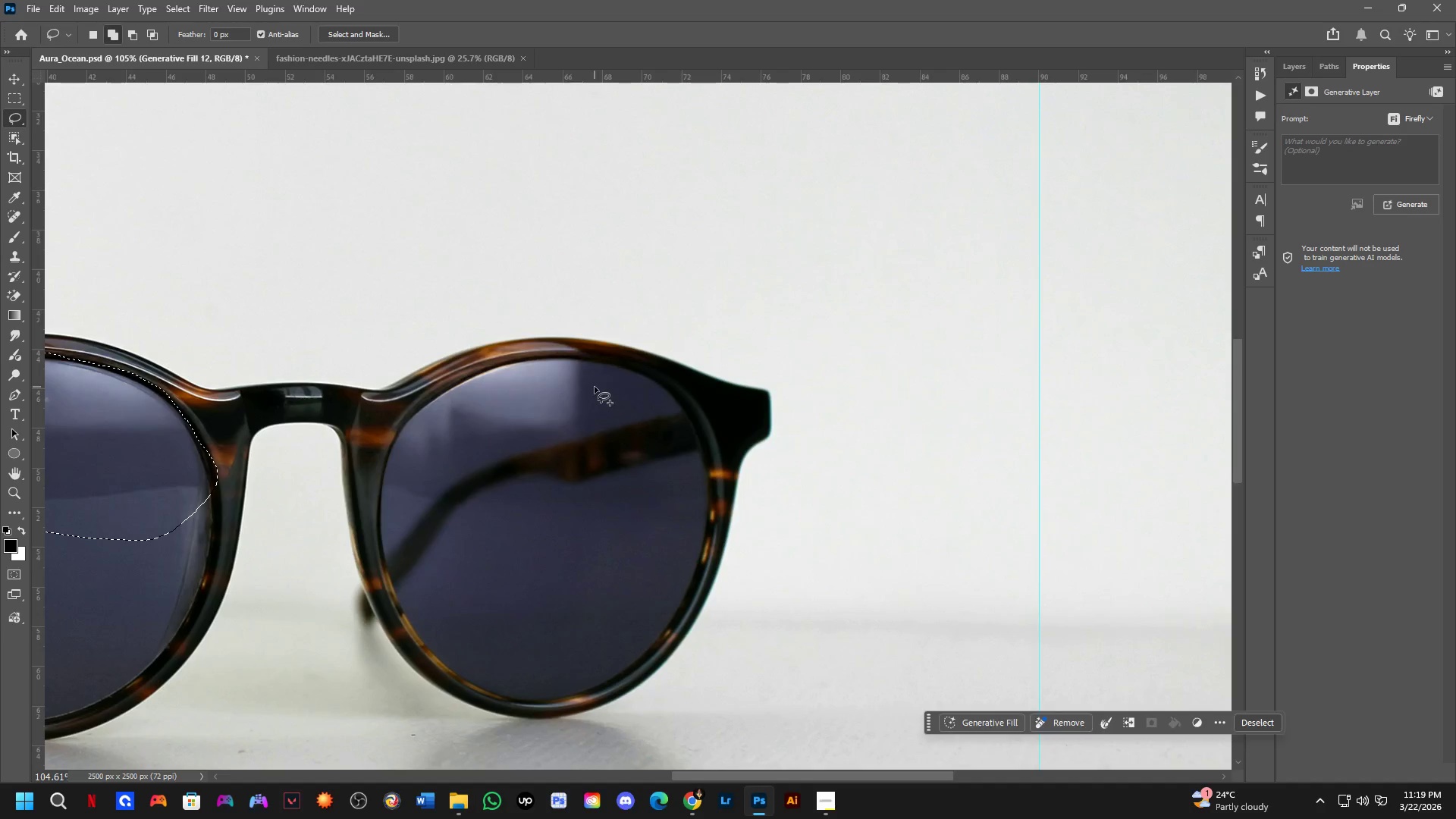 
left_click_drag(start_coordinate=[880, 449], to_coordinate=[451, 529])
 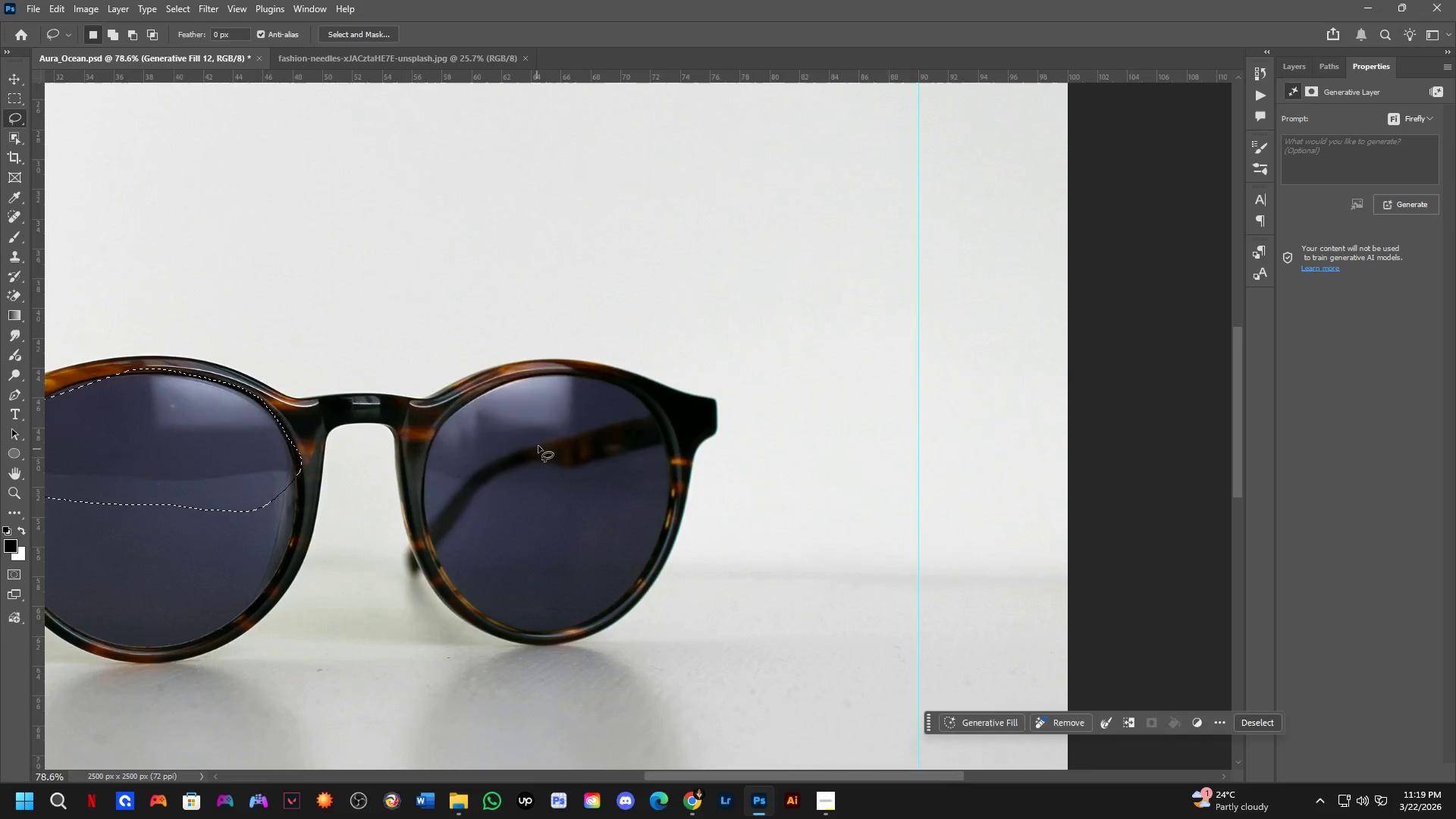 
scroll: coordinate [585, 396], scroll_direction: up, amount: 3.0
 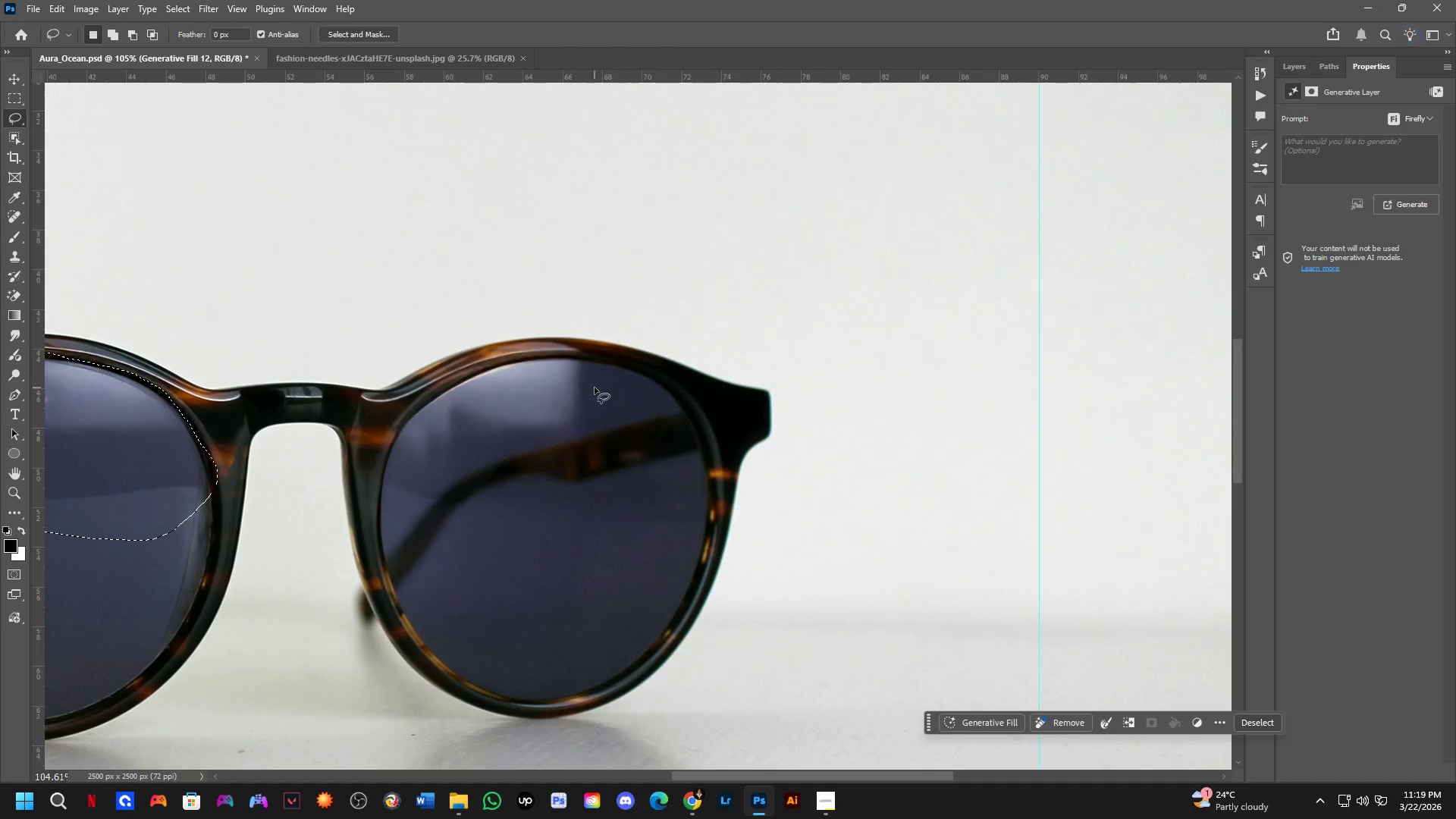 
key(Shift+ShiftLeft)
 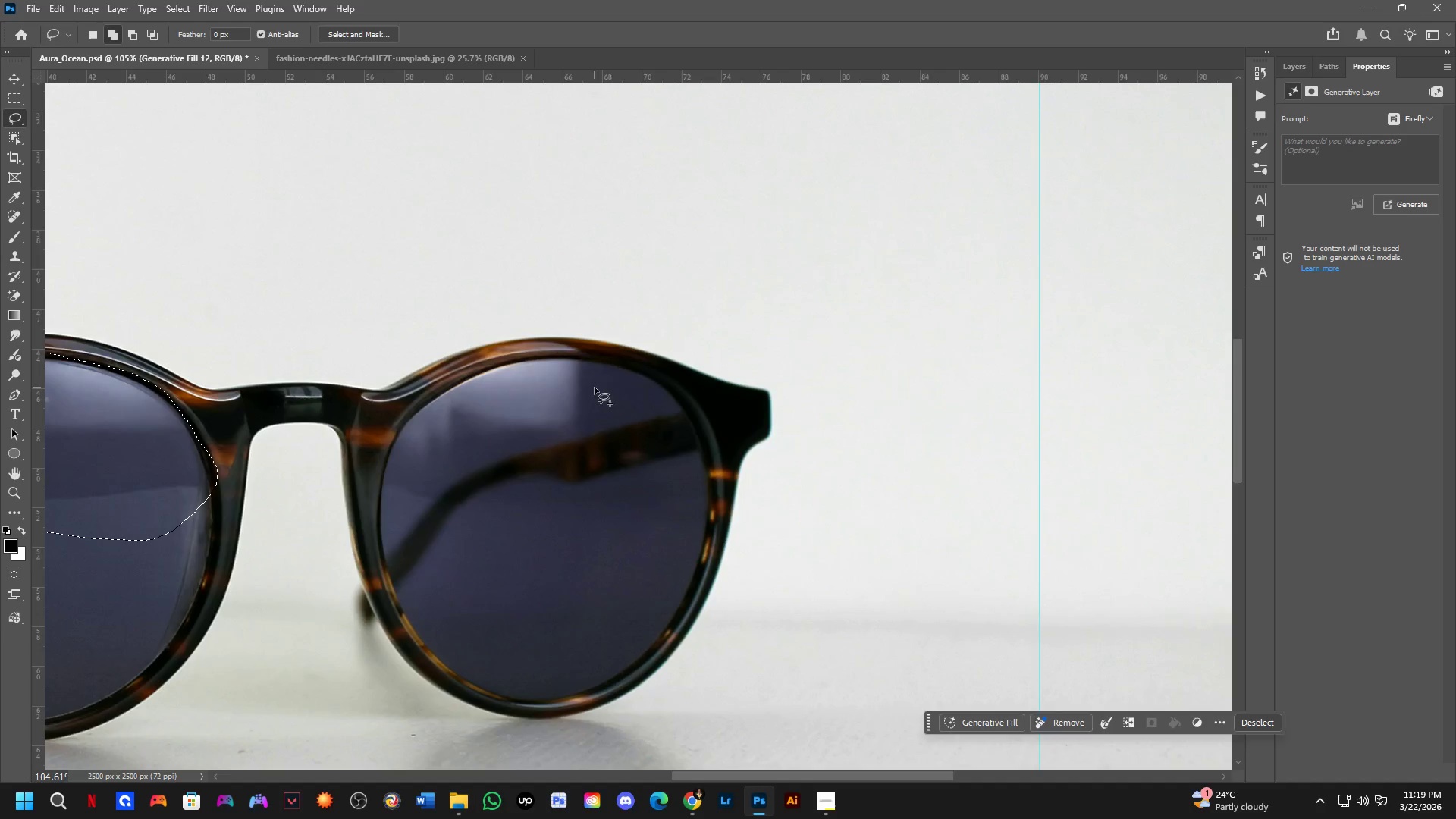 
left_click_drag(start_coordinate=[595, 387], to_coordinate=[601, 376])
 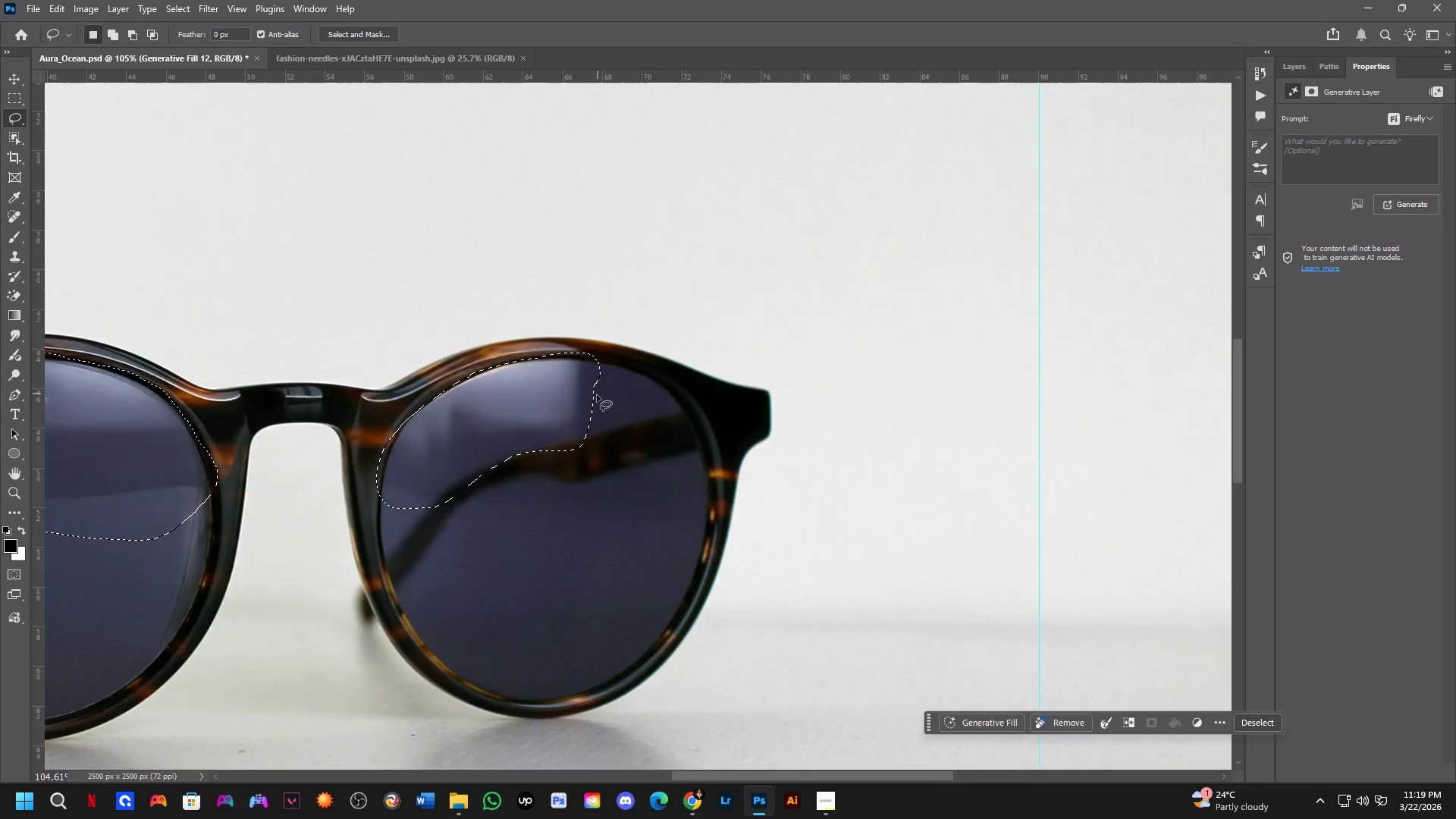 
key(Shift+ShiftLeft)
 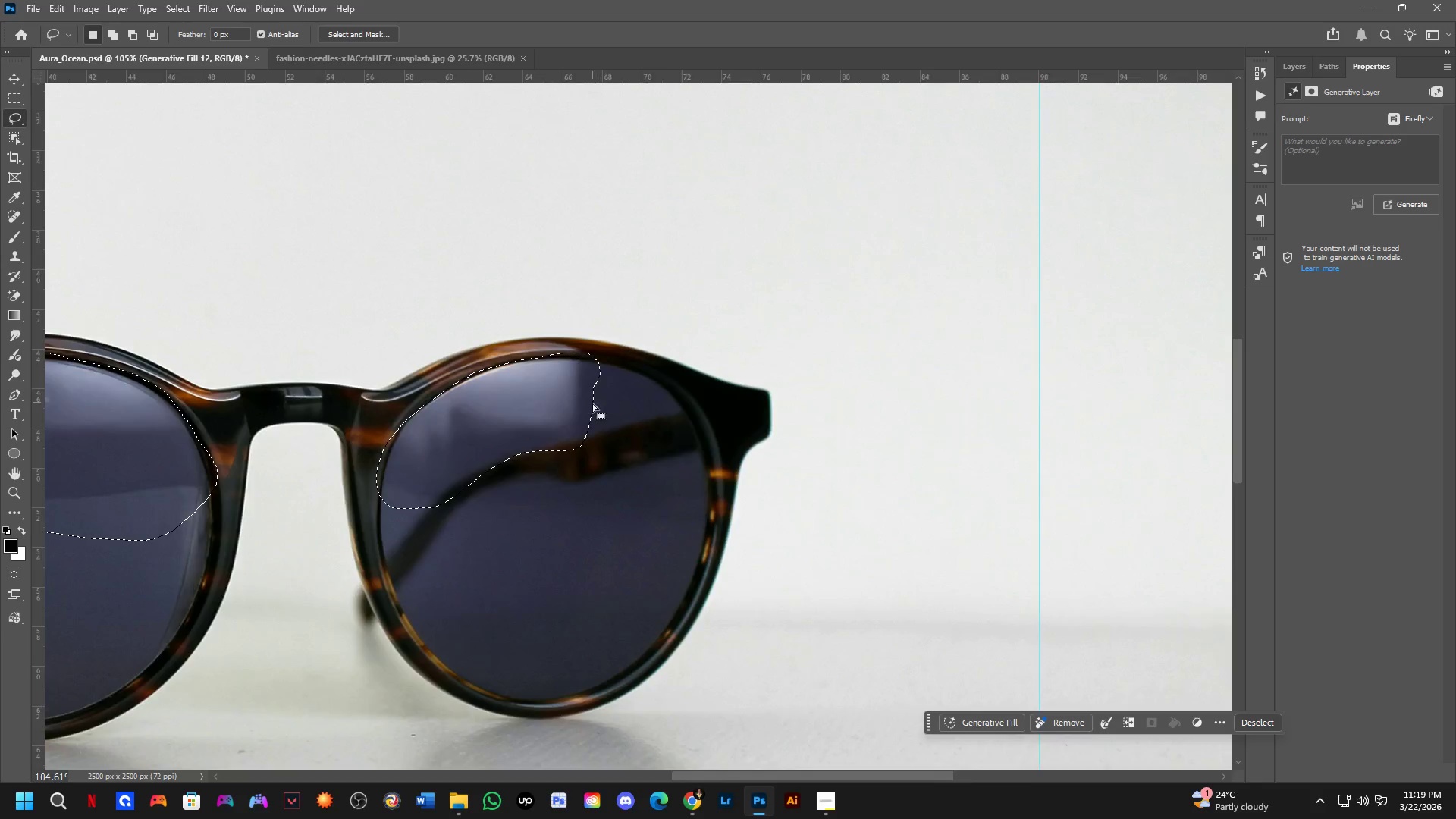 
scroll: coordinate [593, 413], scroll_direction: down, amount: 3.0
 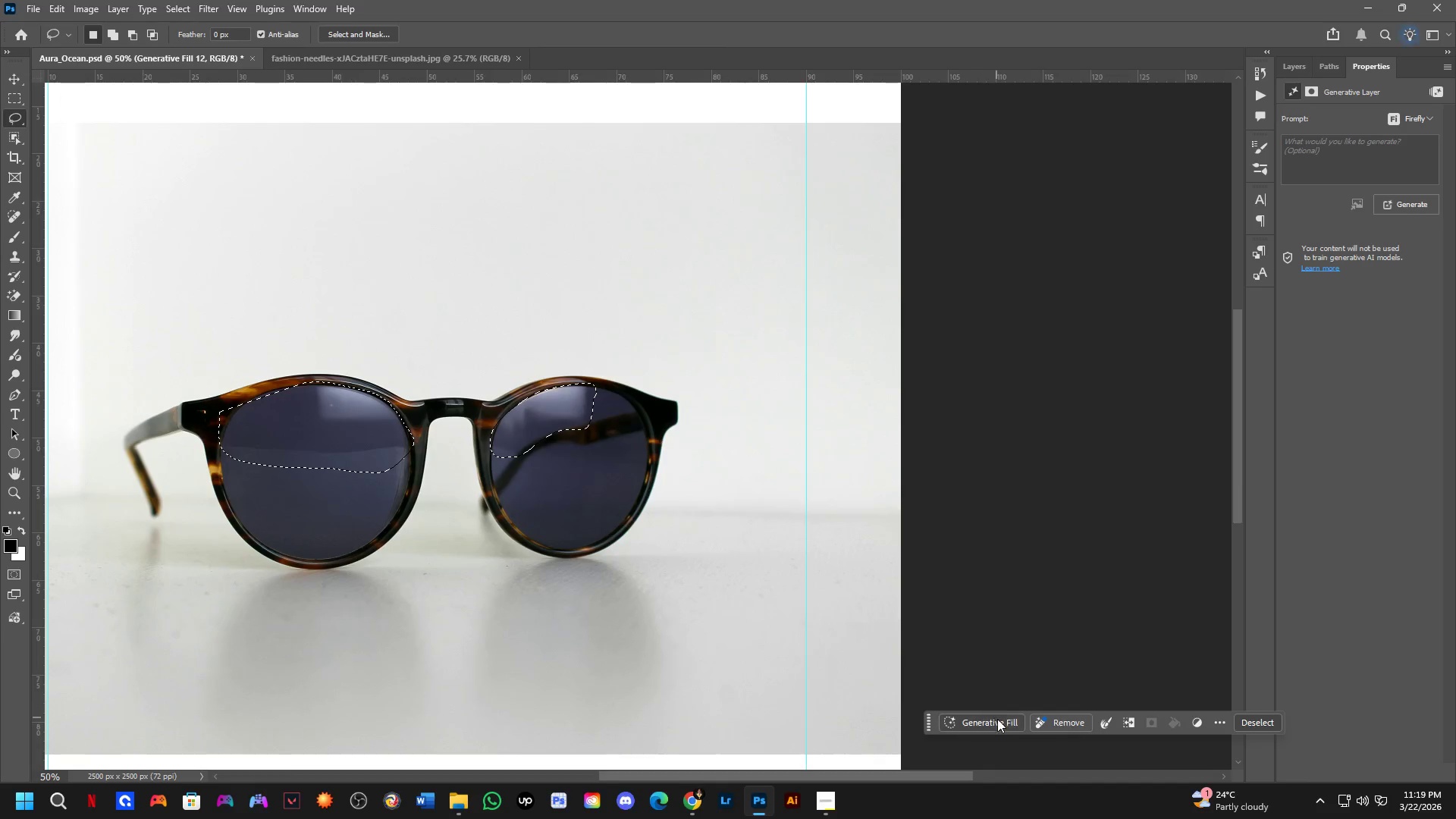 
left_click([997, 719])
 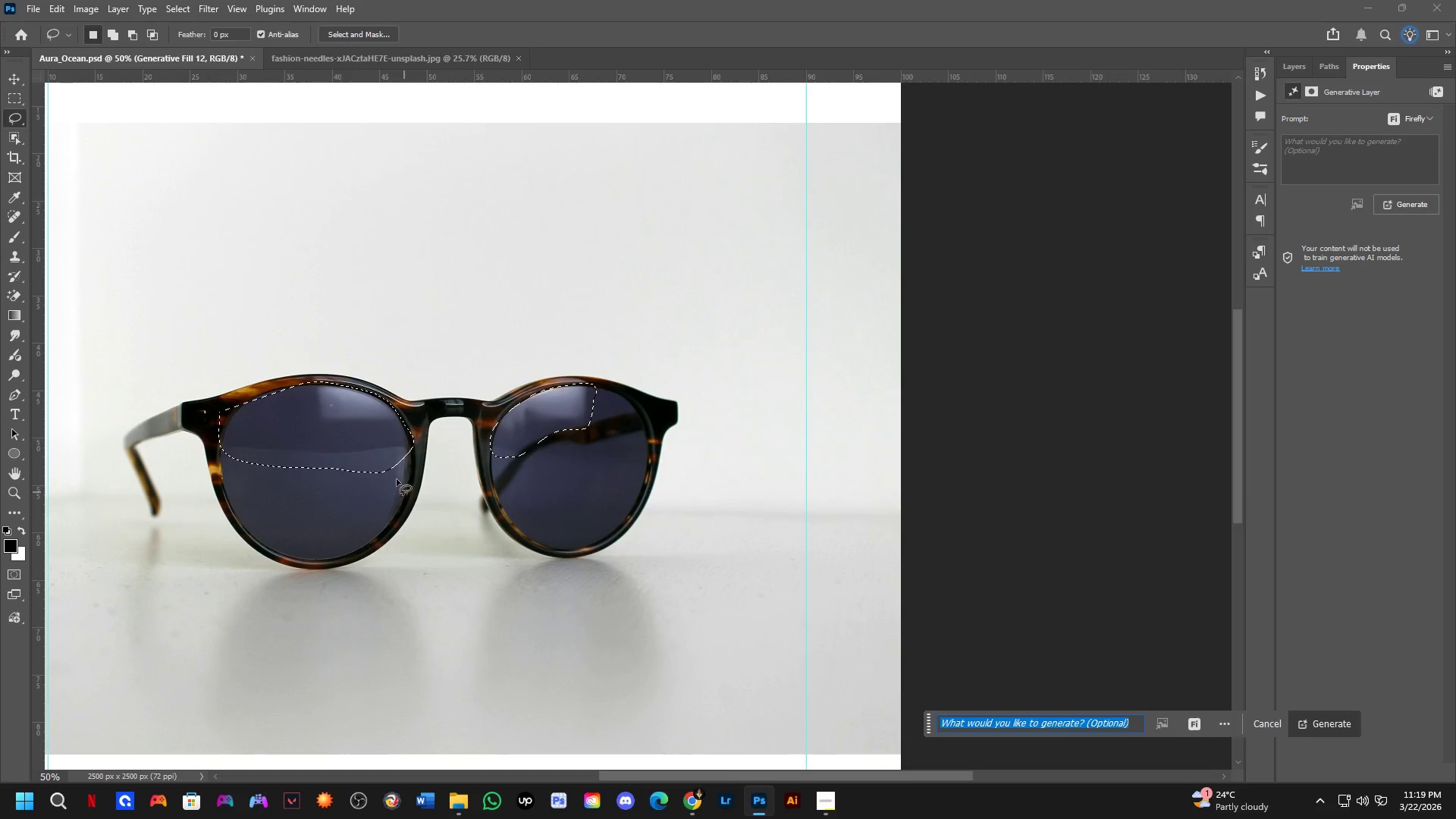 
key(Shift+ShiftLeft)
 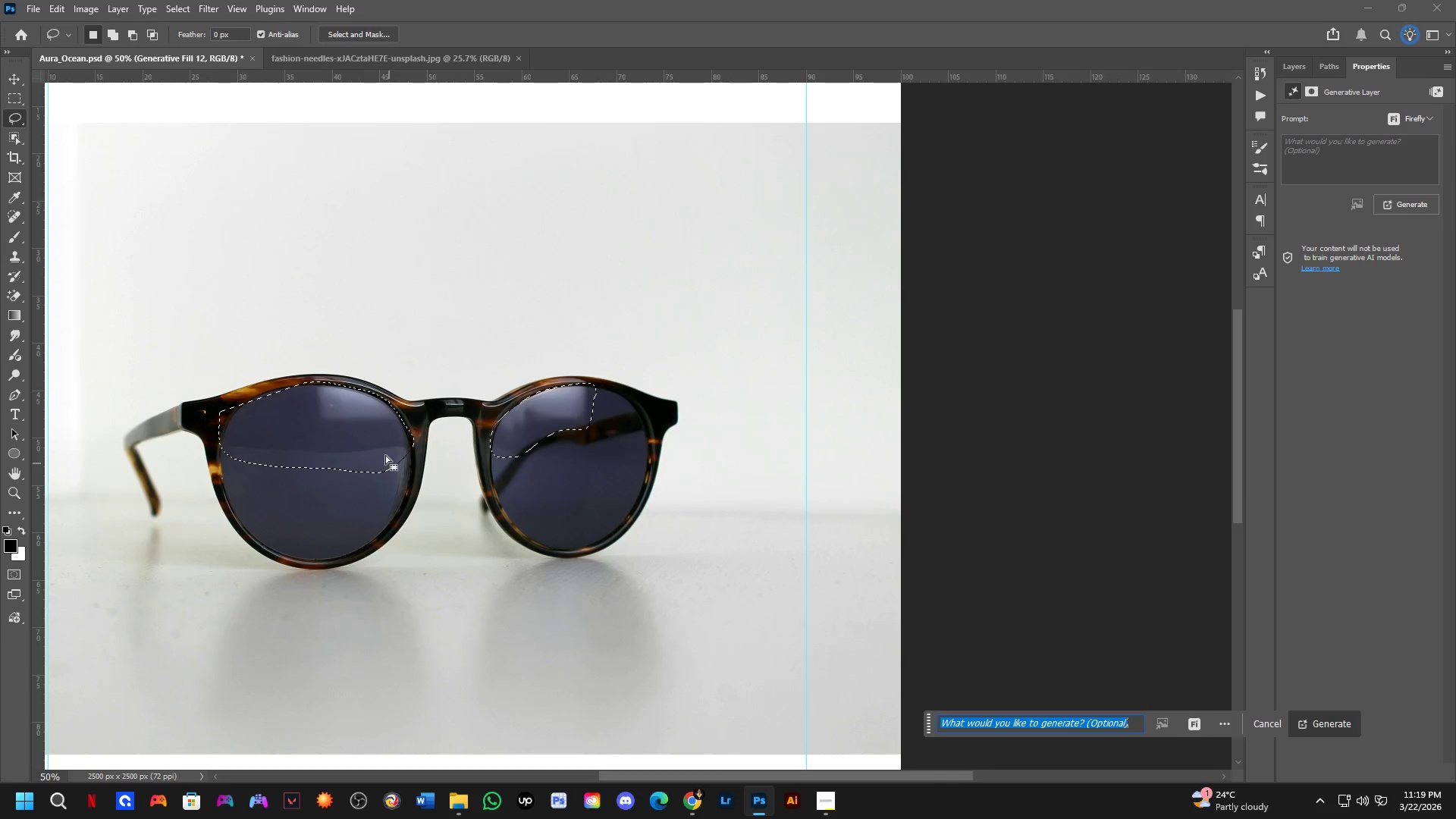 
scroll: coordinate [389, 472], scroll_direction: up, amount: 4.0
 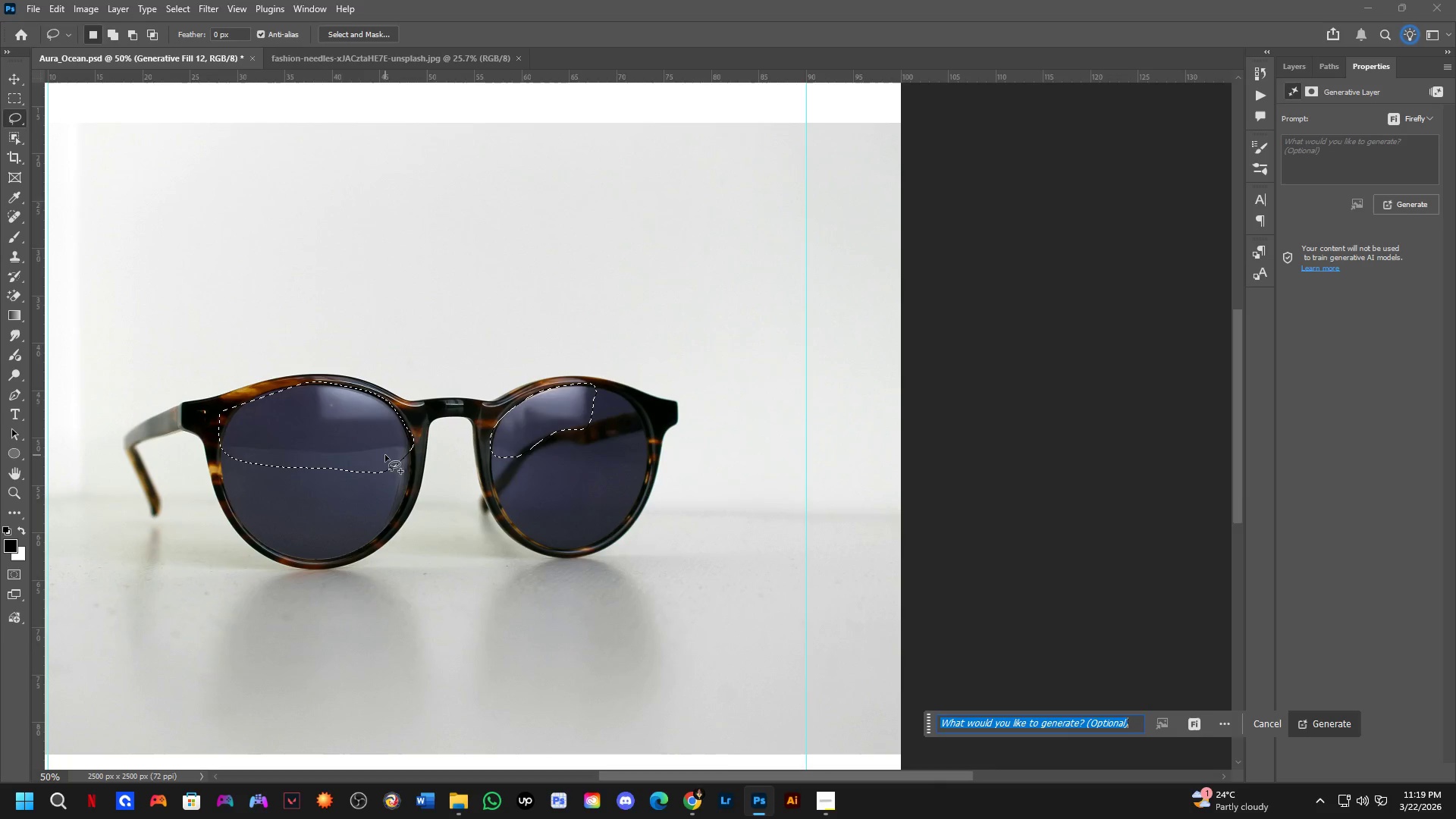 
type(remove)
 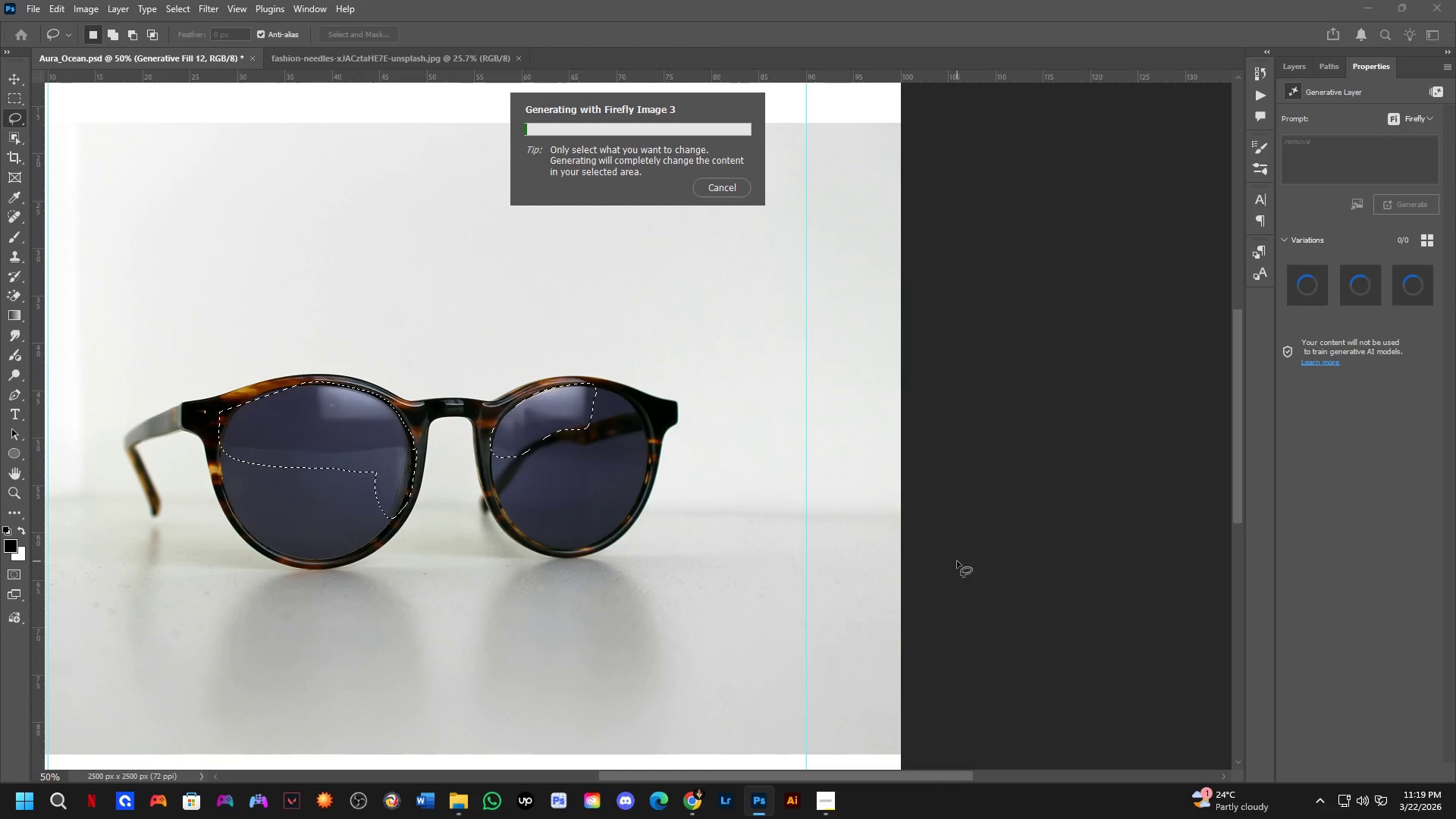 
left_click_drag(start_coordinate=[381, 452], to_coordinate=[417, 444])
 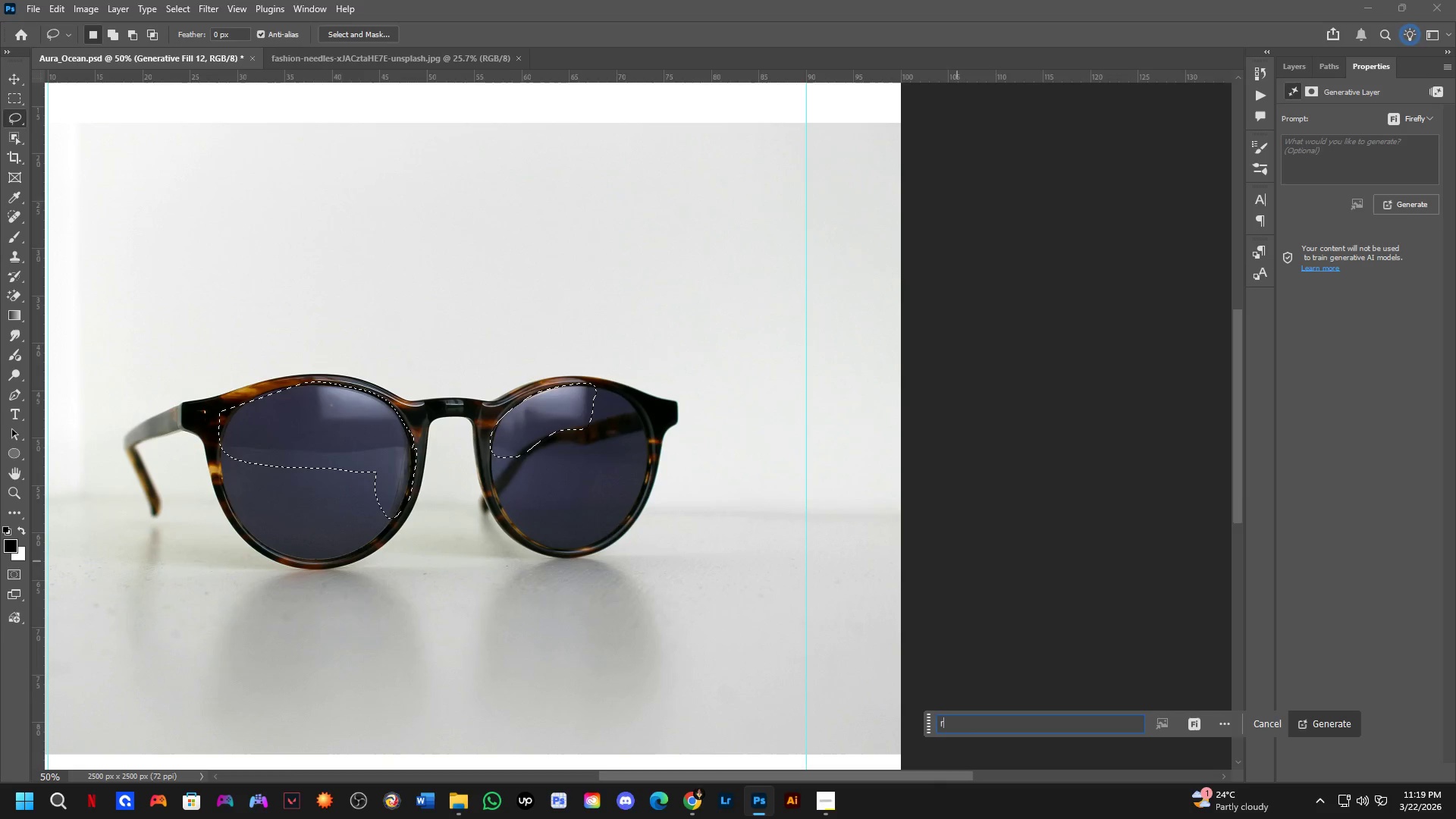 
key(Enter)
 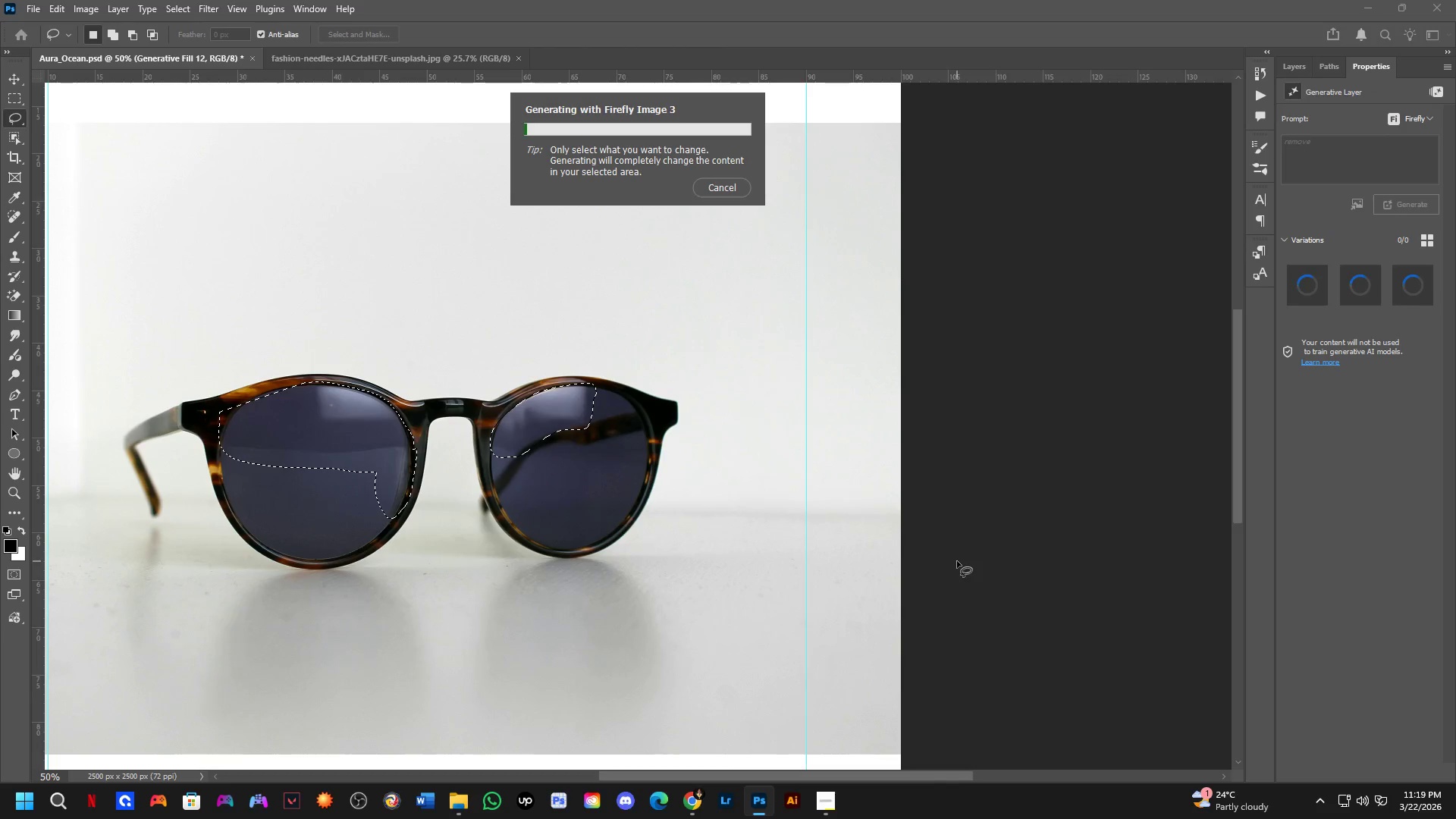 
key(Alt+Tab)
 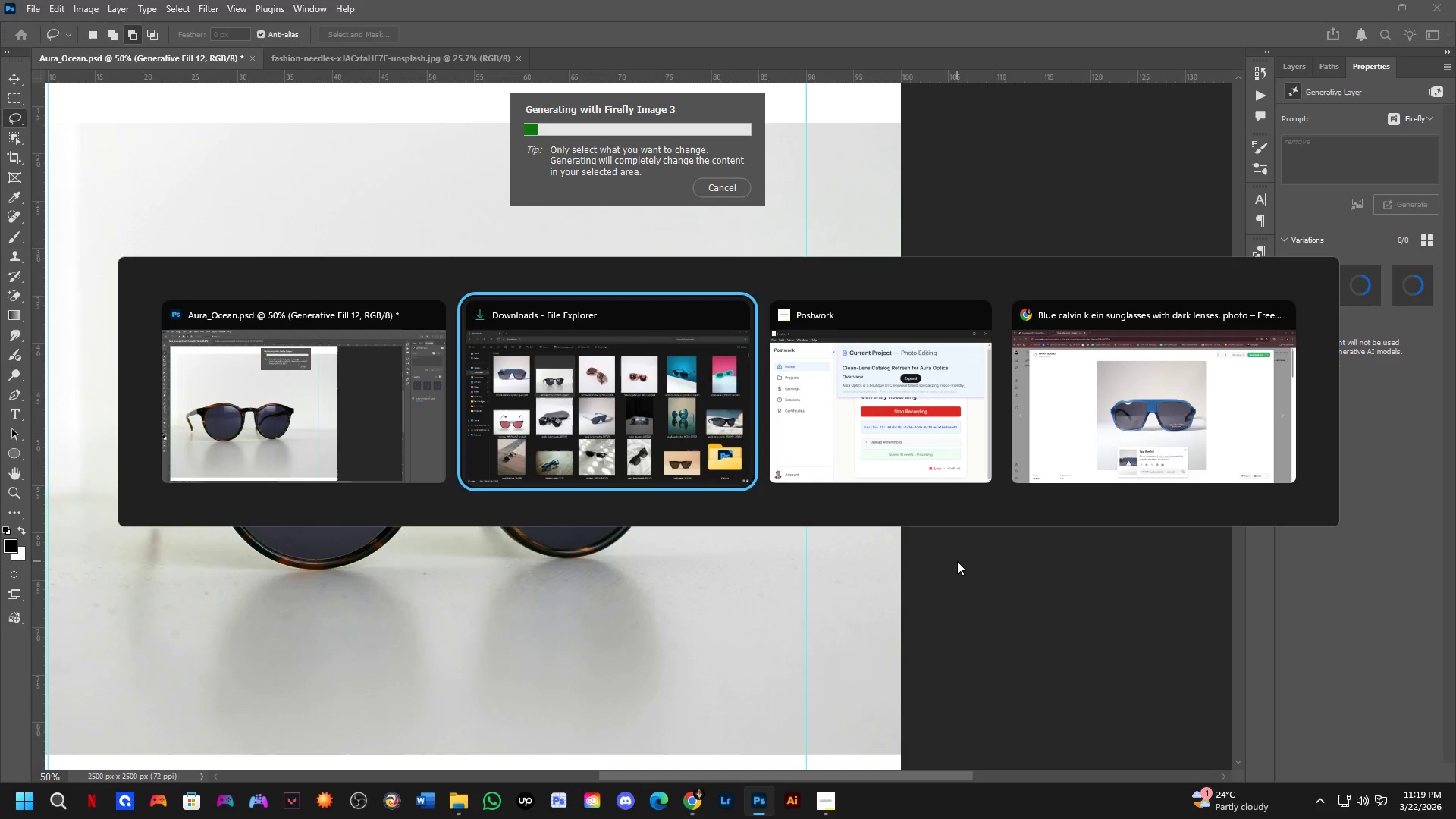 
key(Alt+Tab)